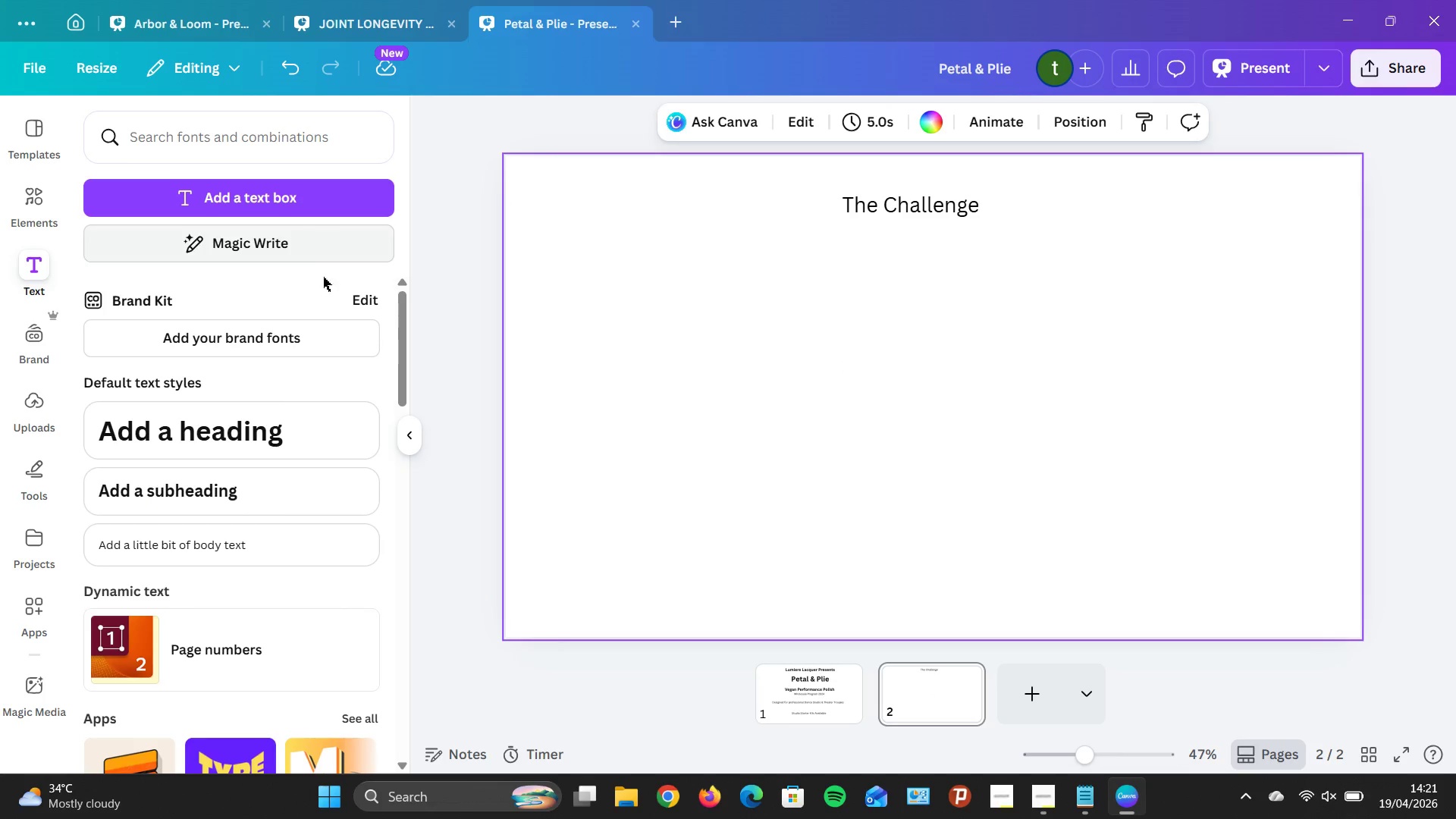 
wait(5.7)
 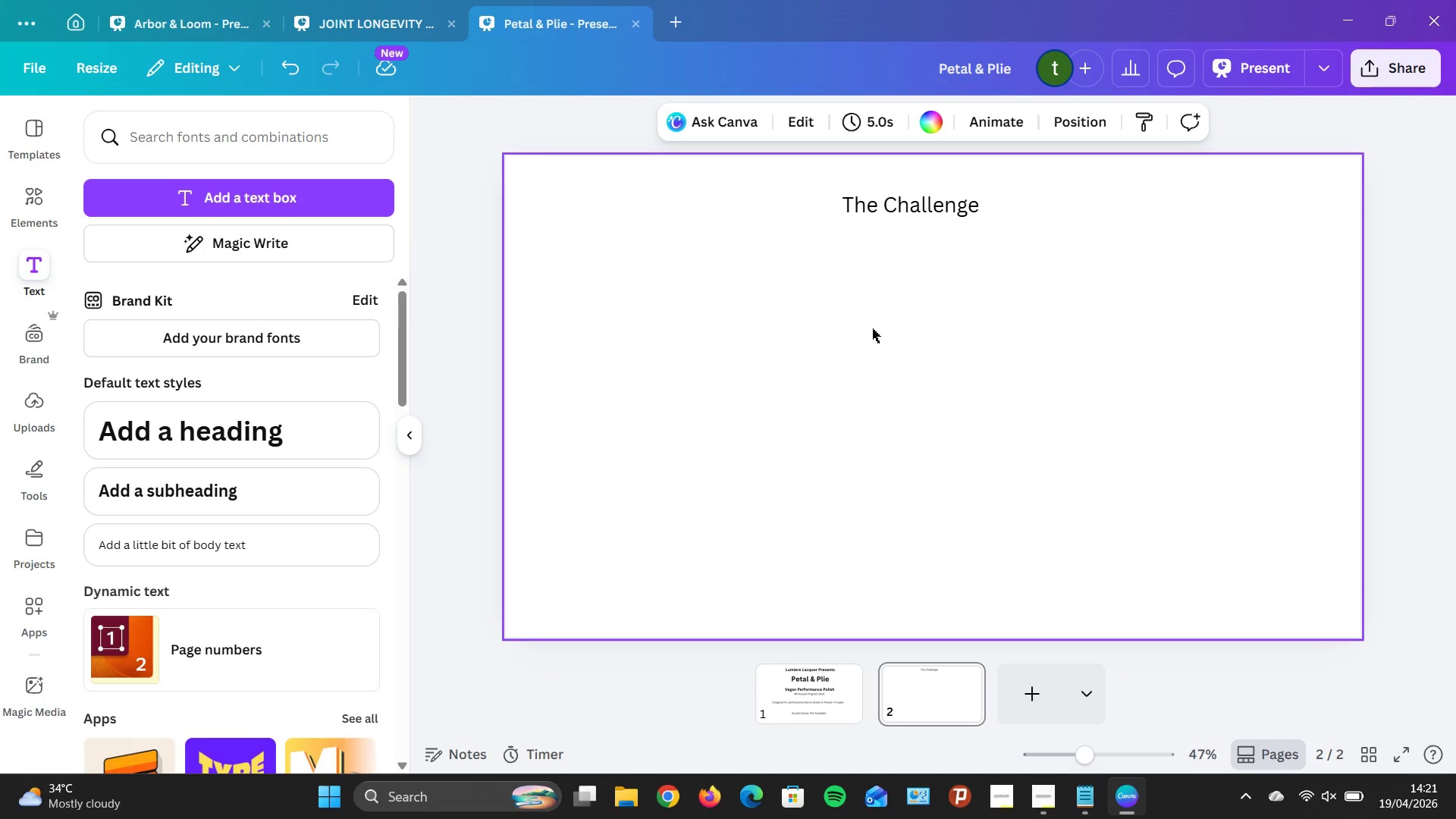 
left_click([326, 482])
 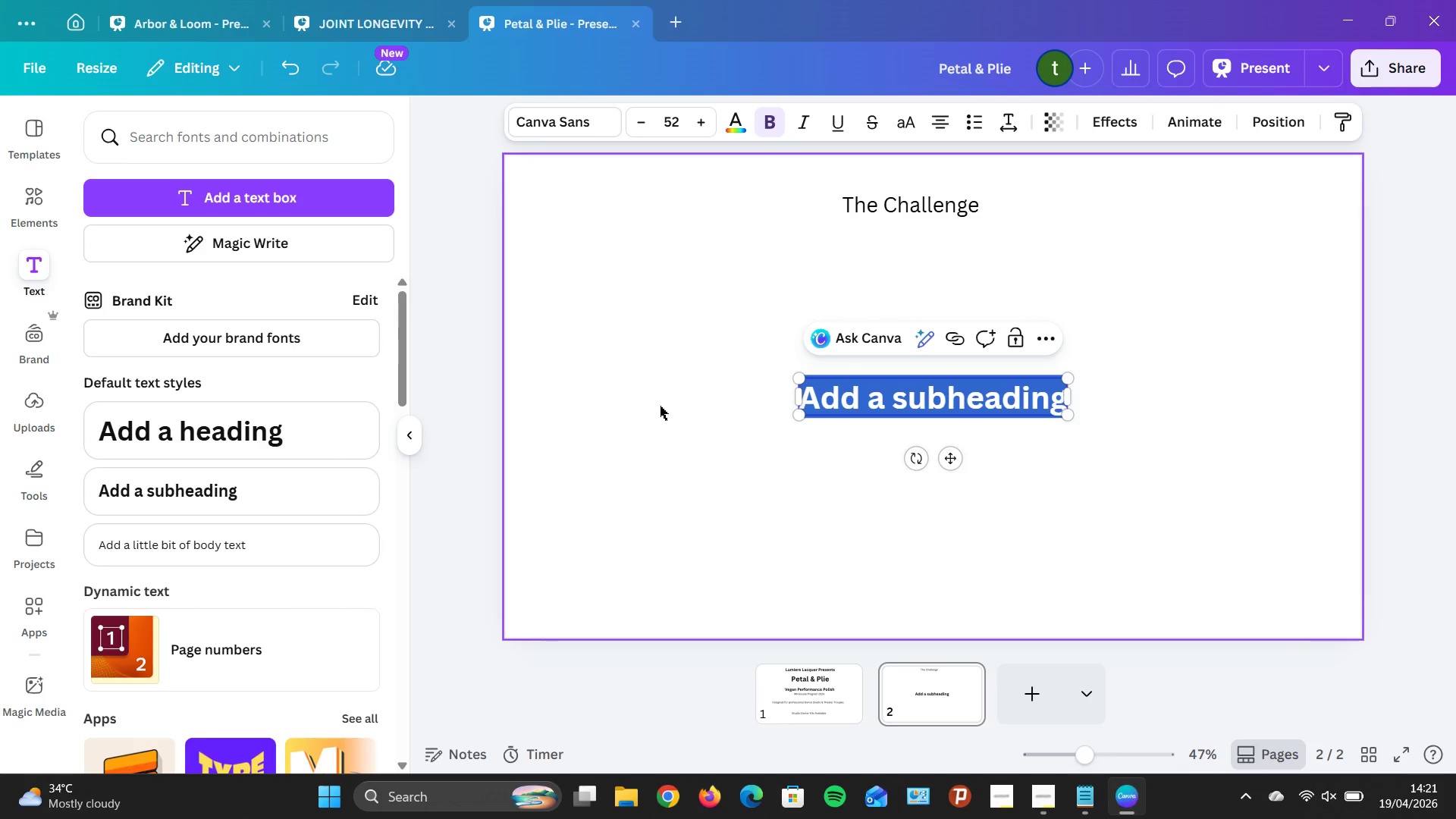 
key(Backspace)
type(Why standard )
 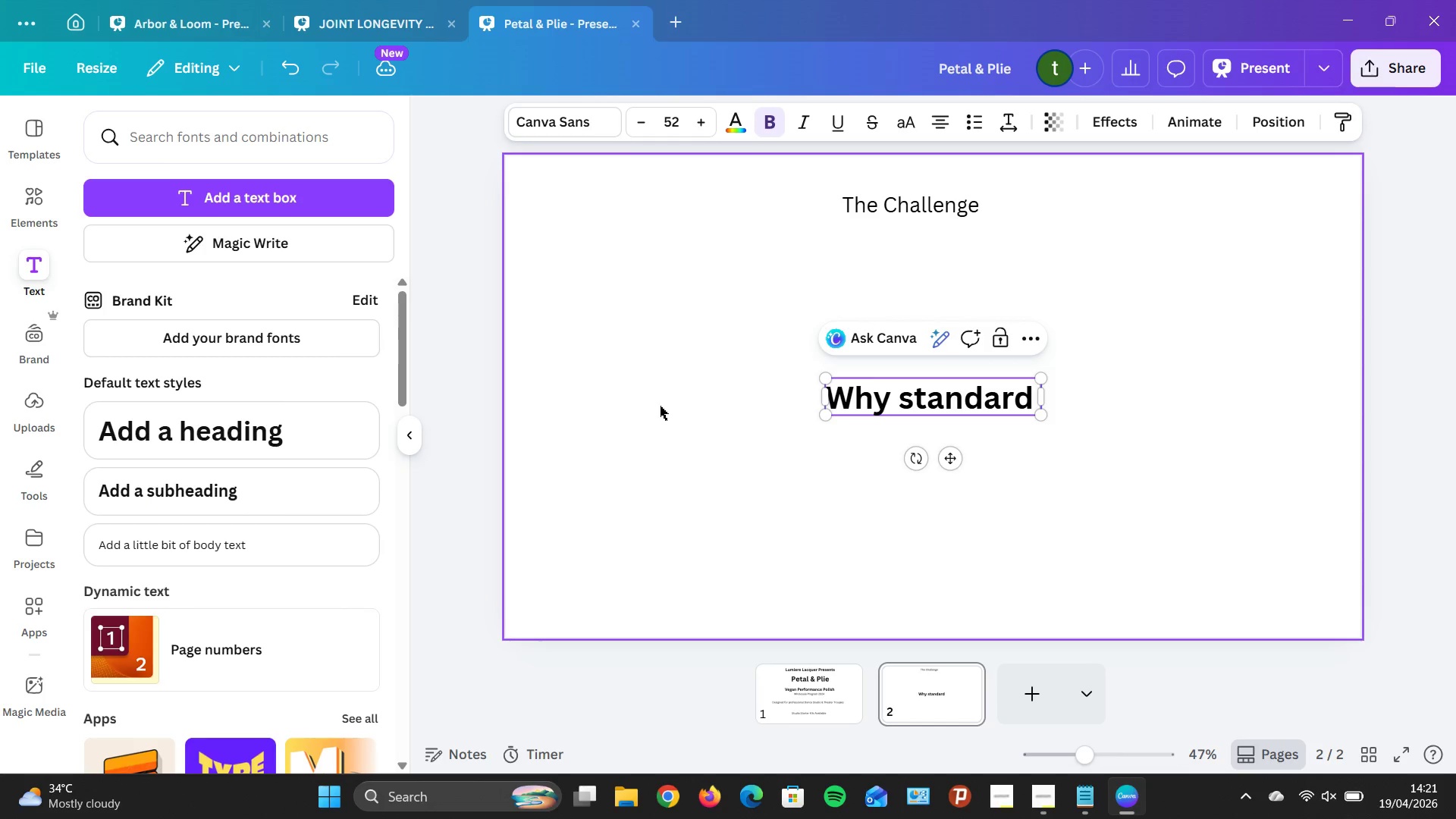 
key(ArrowLeft)
 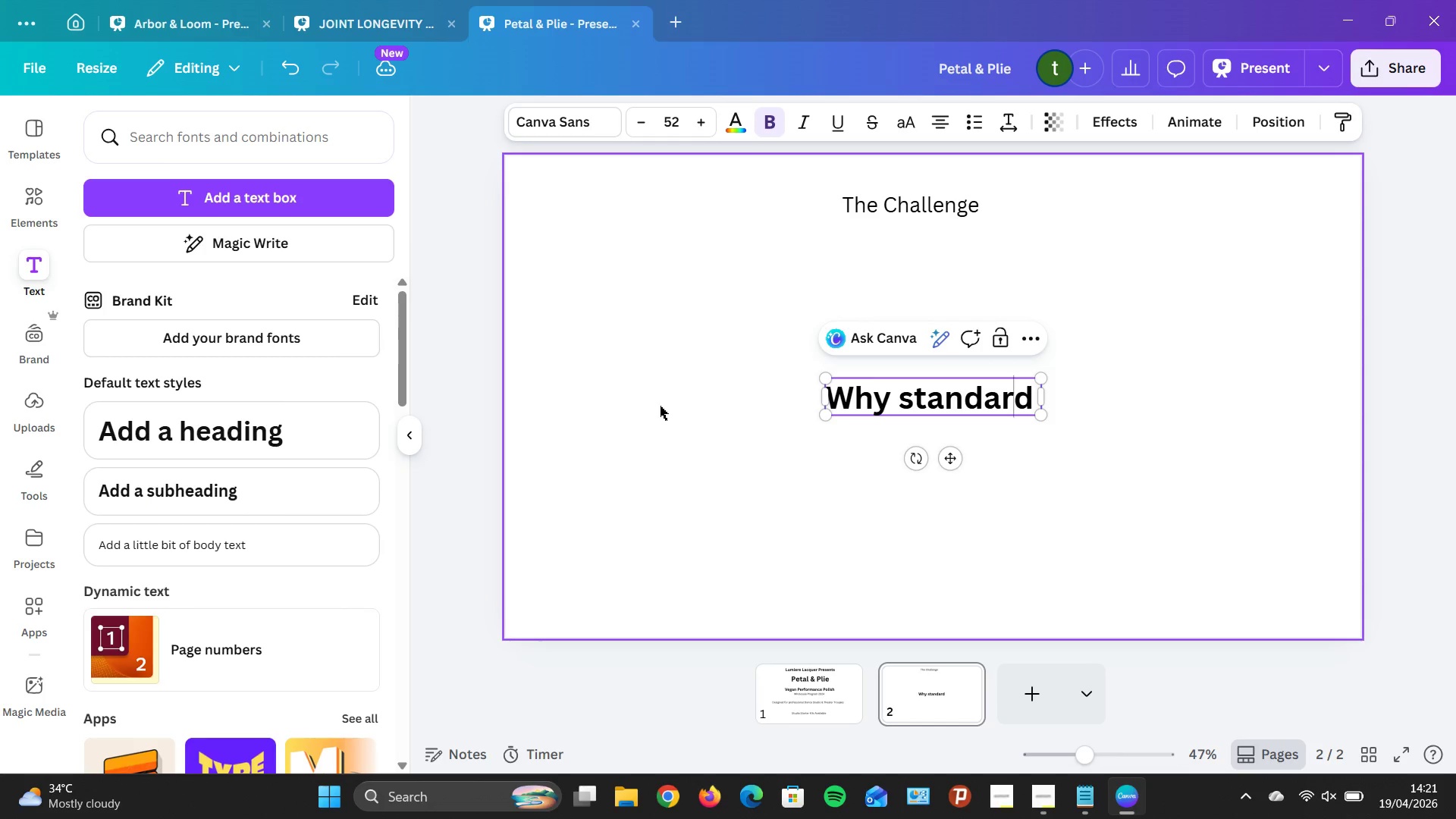 
key(ArrowLeft)
 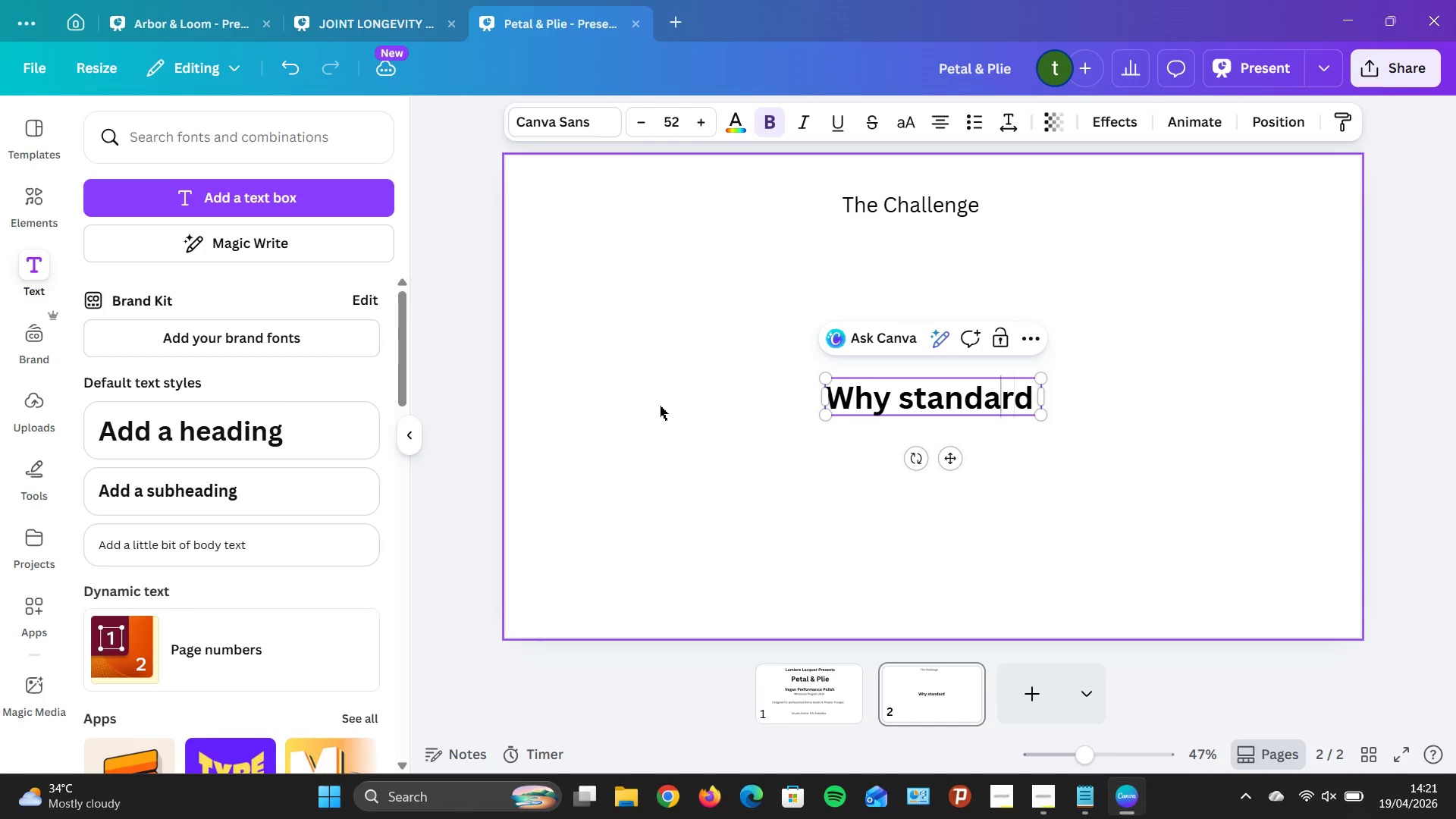 
key(ArrowLeft)
 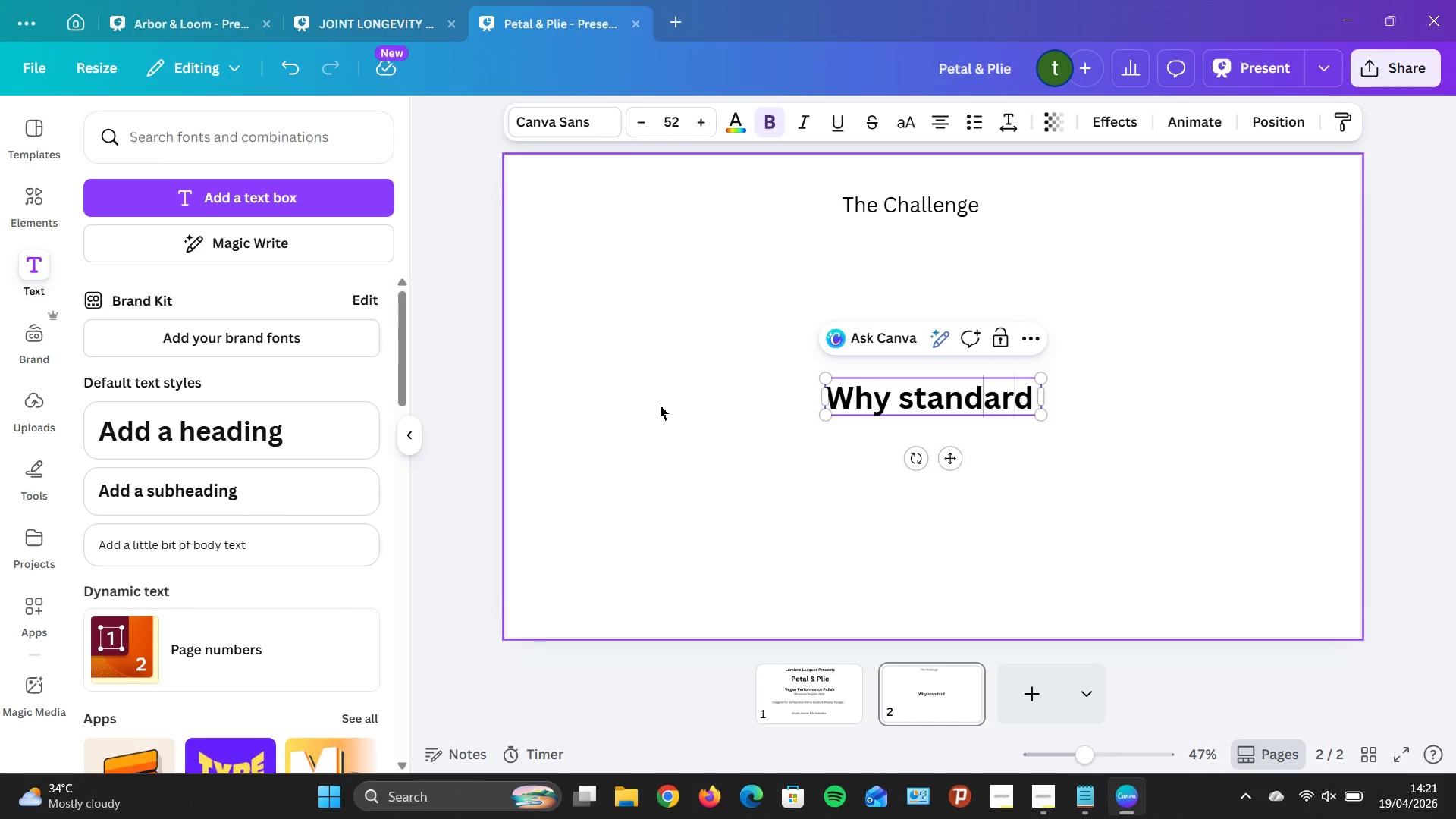 
key(ArrowLeft)
 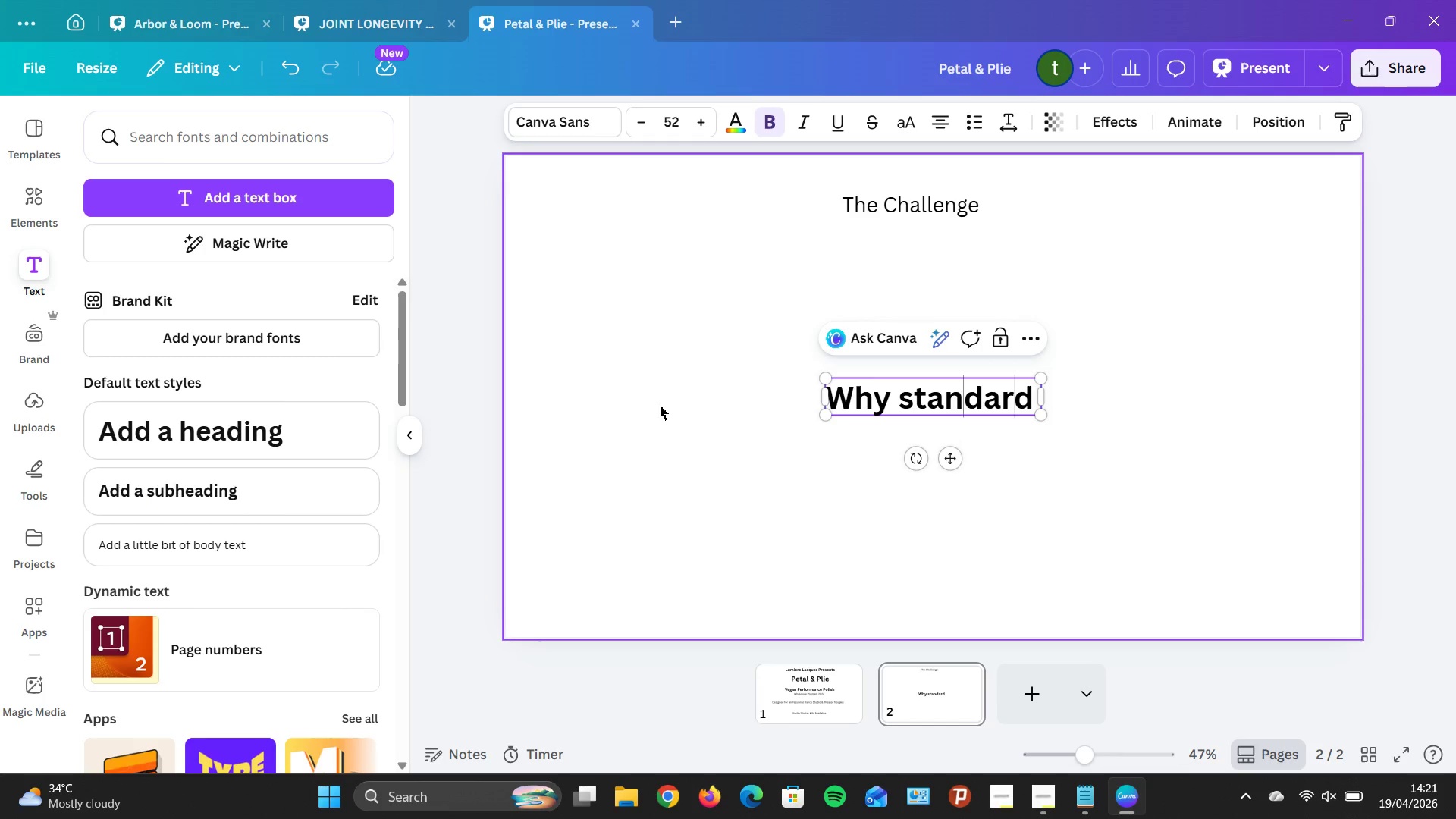 
key(ArrowLeft)
 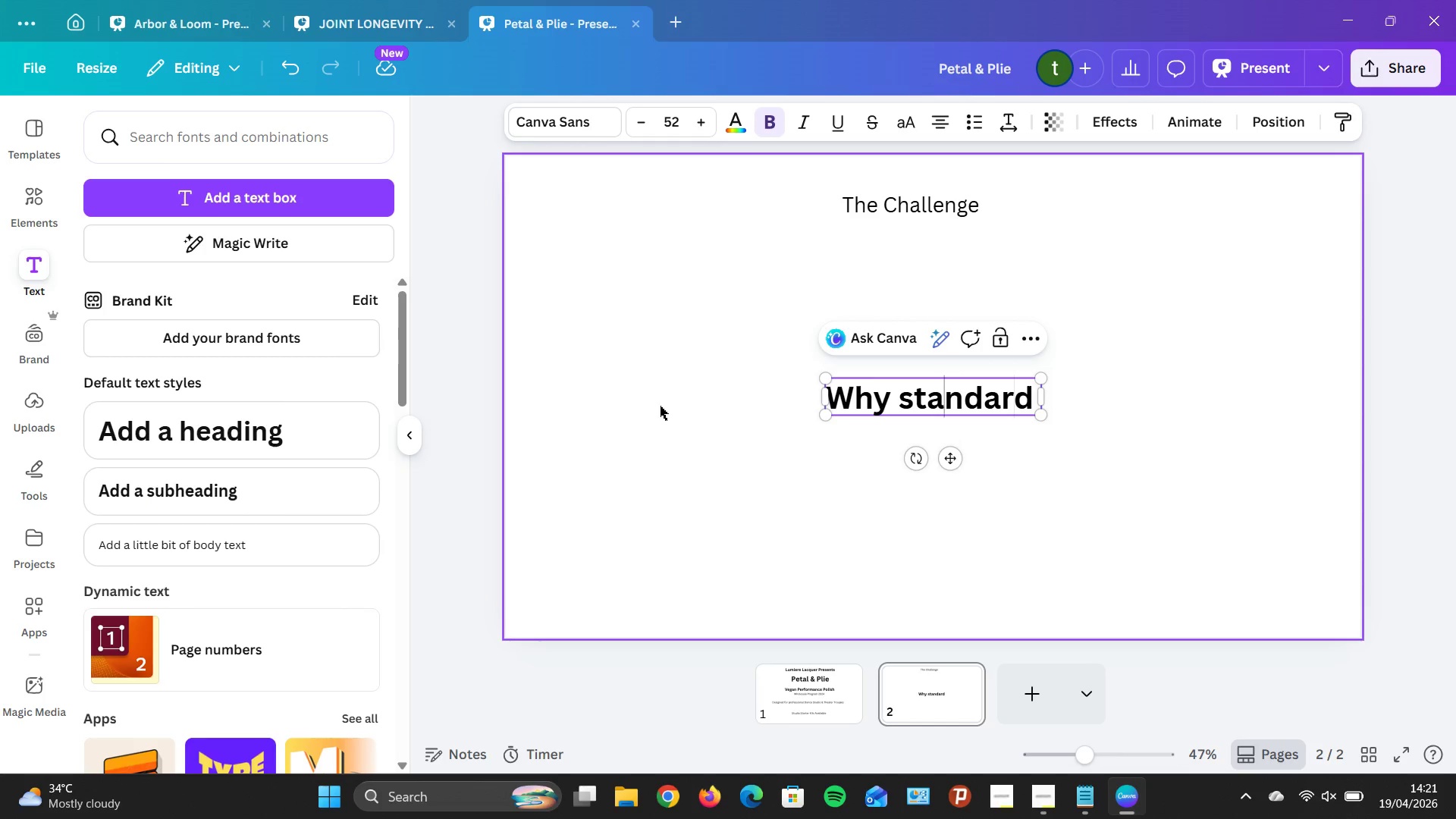 
key(ArrowLeft)
 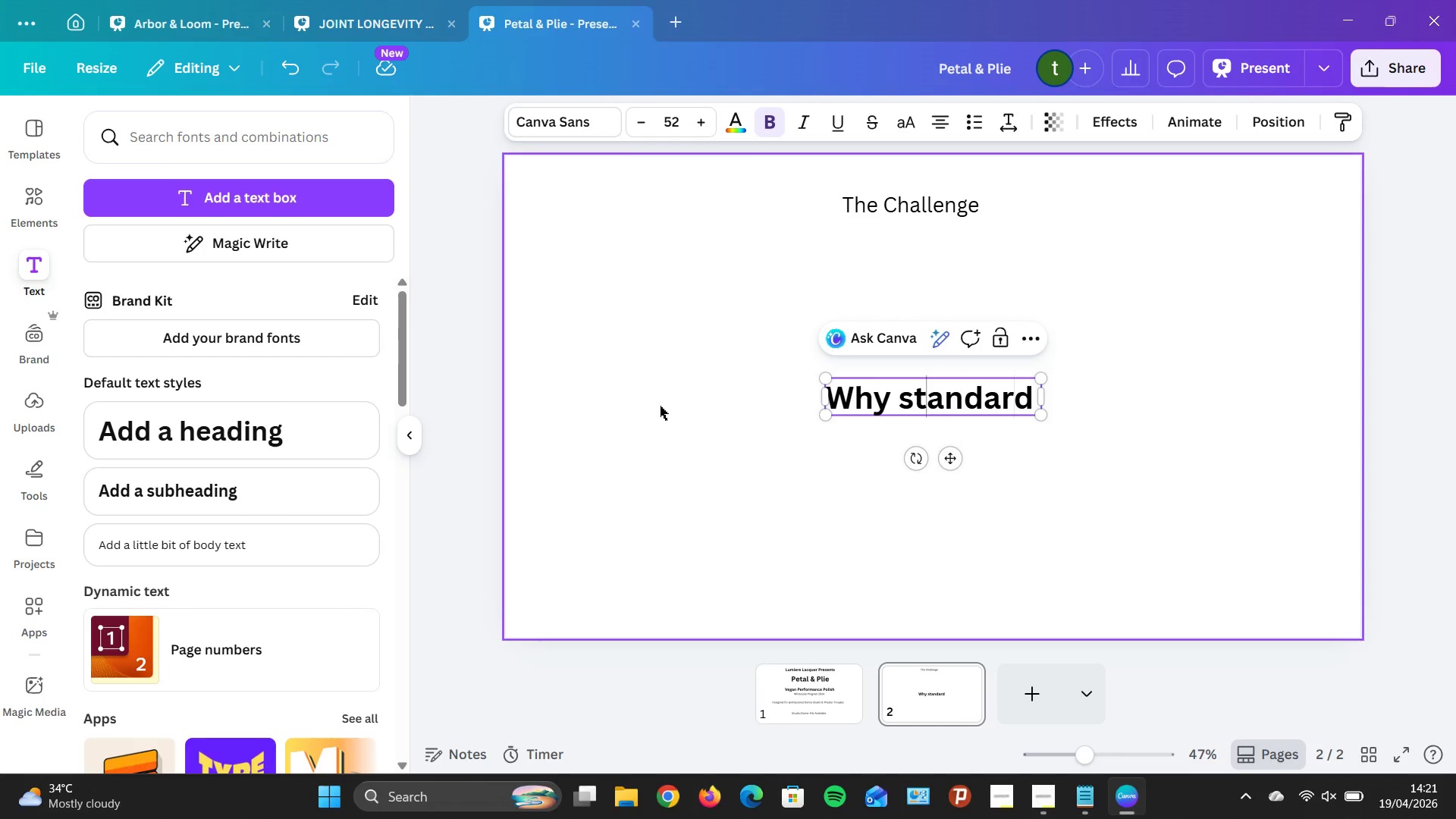 
key(ArrowLeft)
 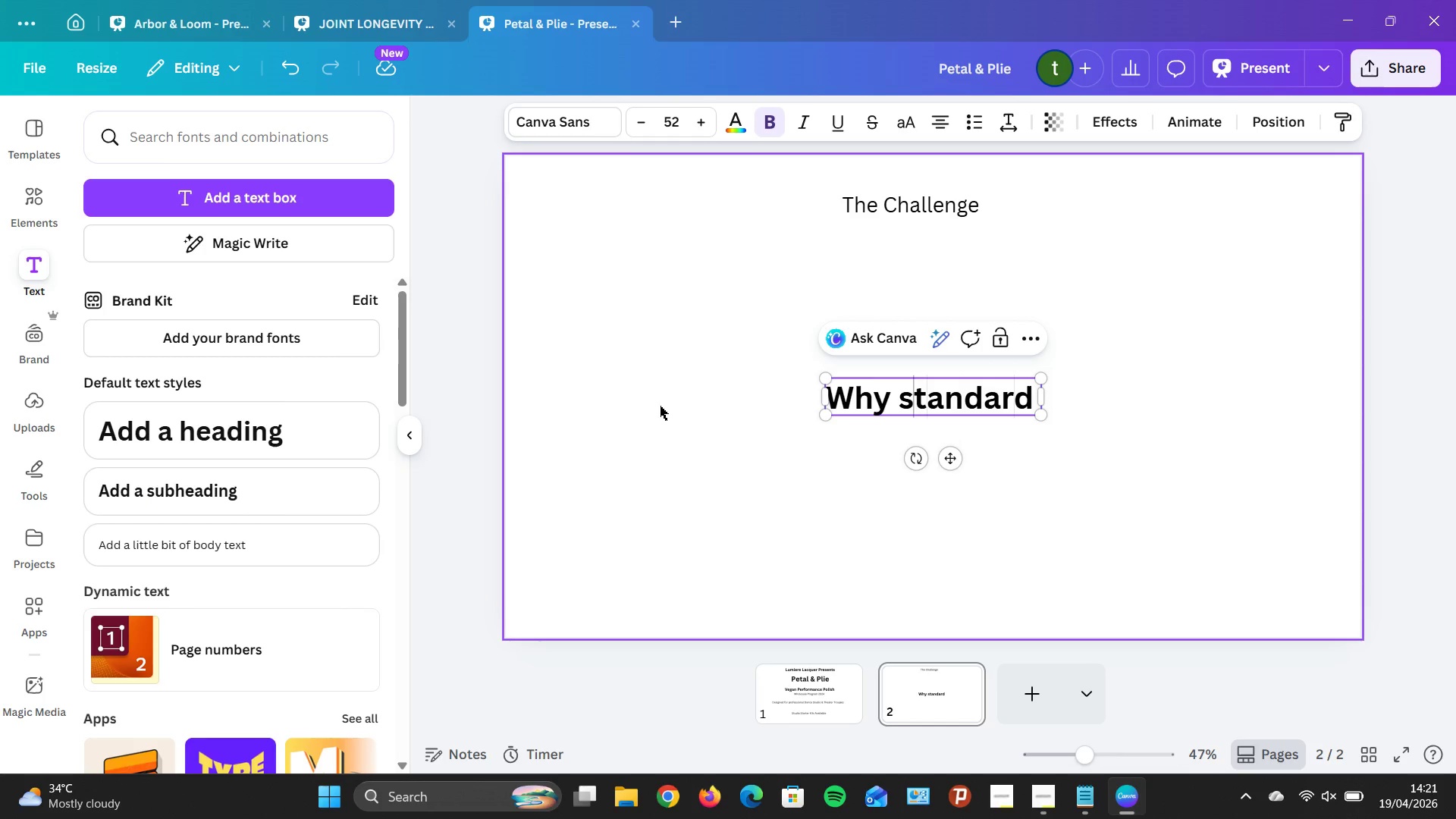 
key(ArrowLeft)
 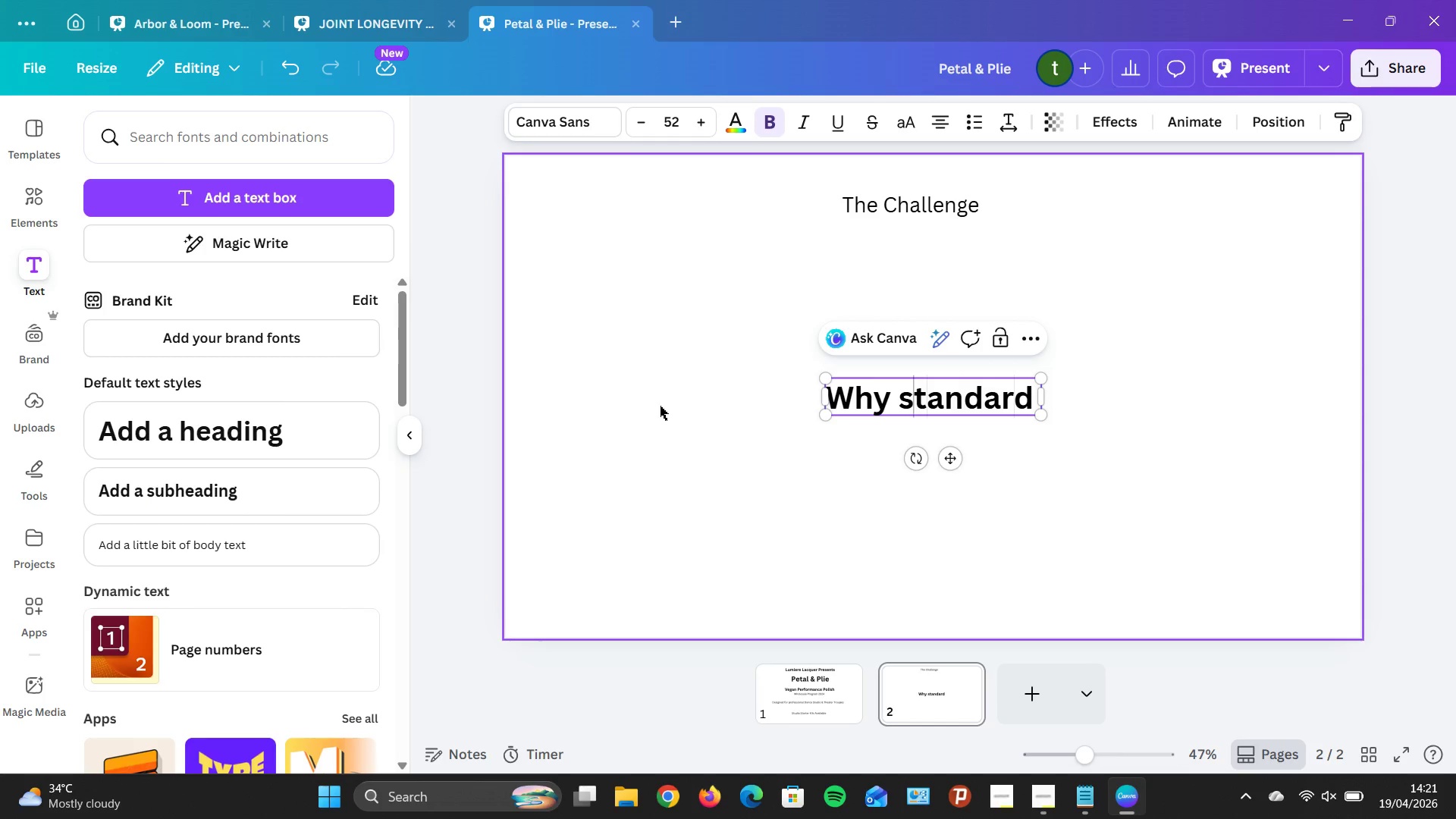 
key(CapsLock)
 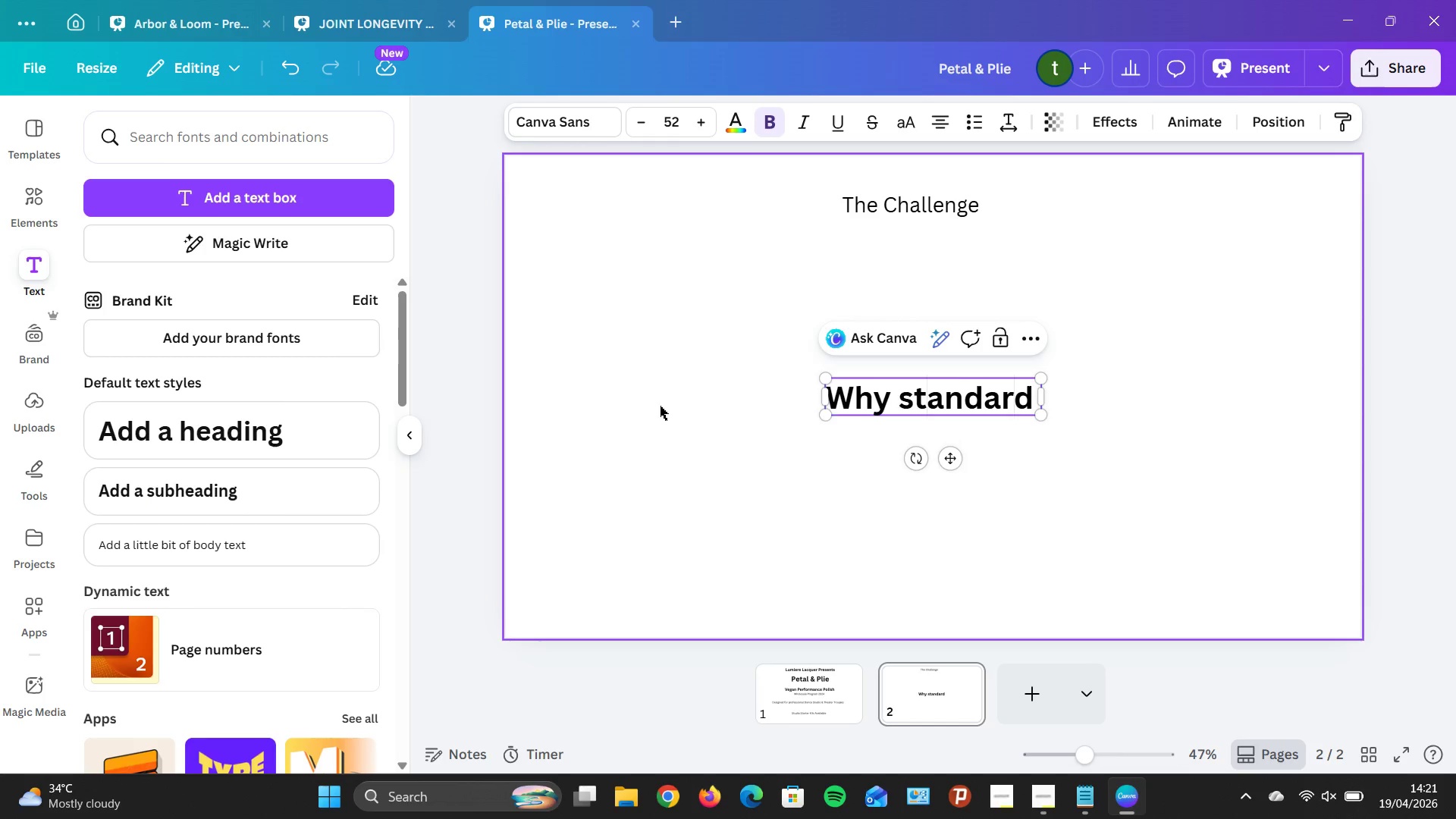 
key(Backspace)
 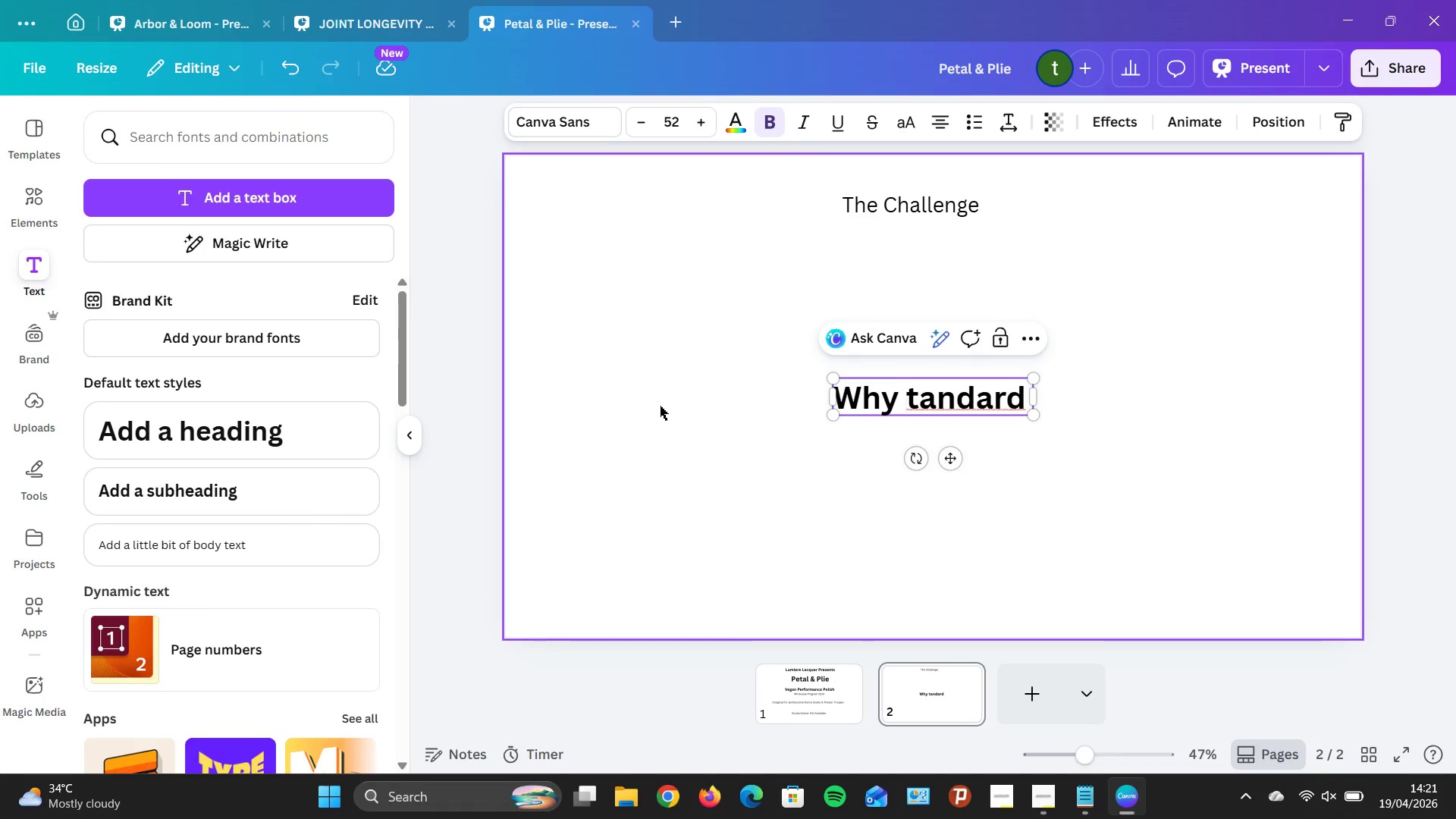 
key(S)
 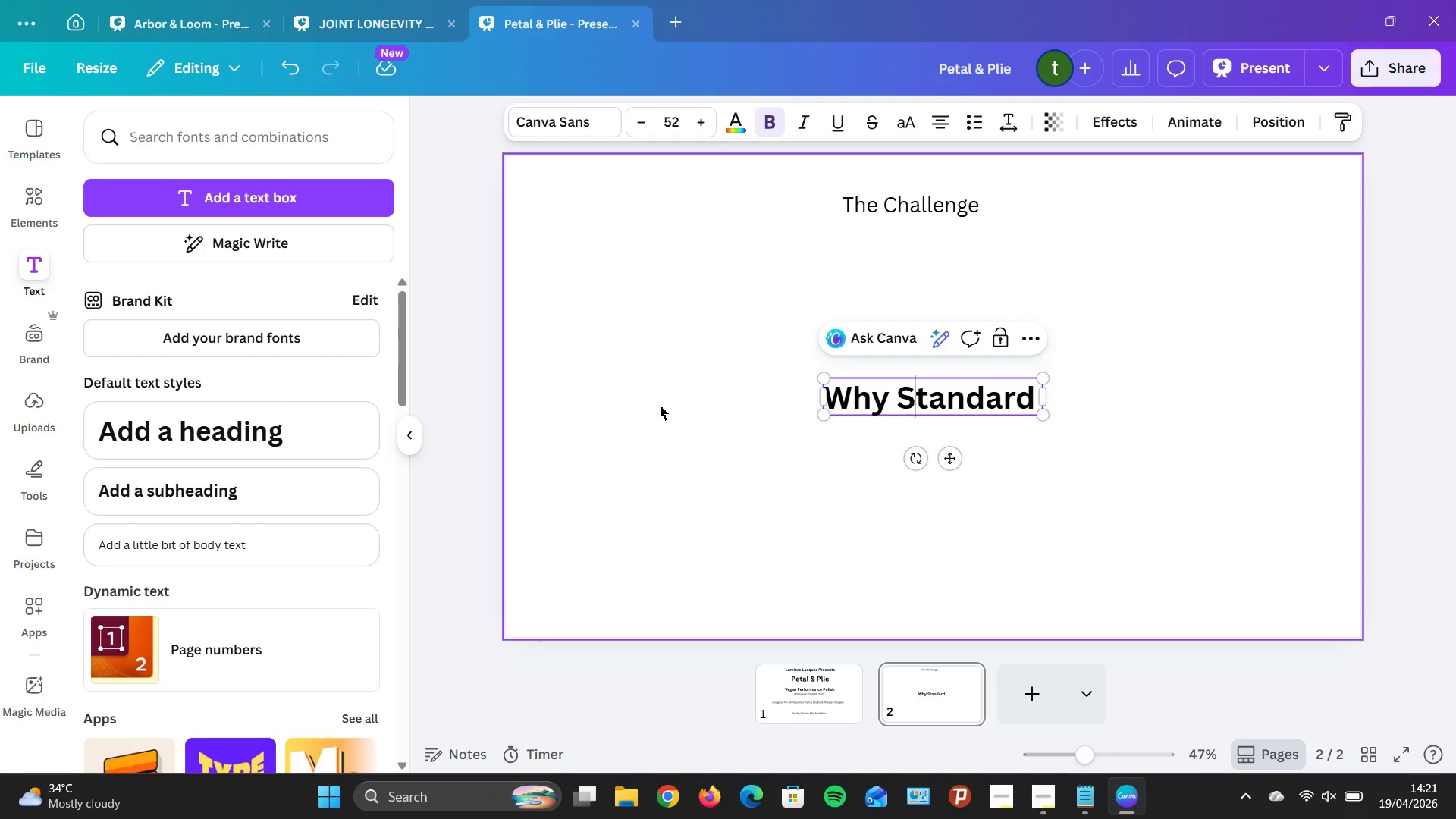 
key(CapsLock)
 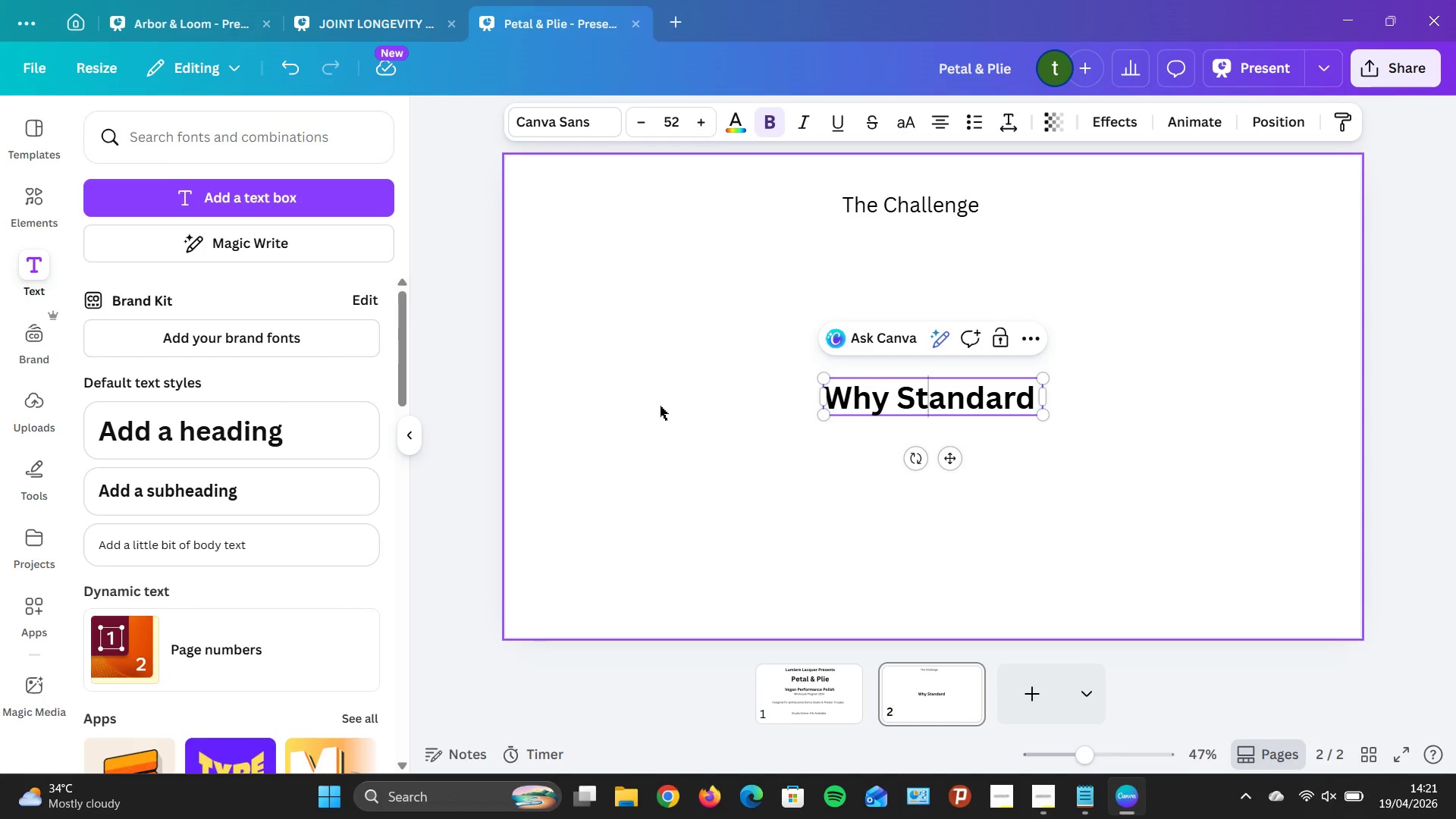 
hold_key(key=ArrowRight, duration=0.7)
 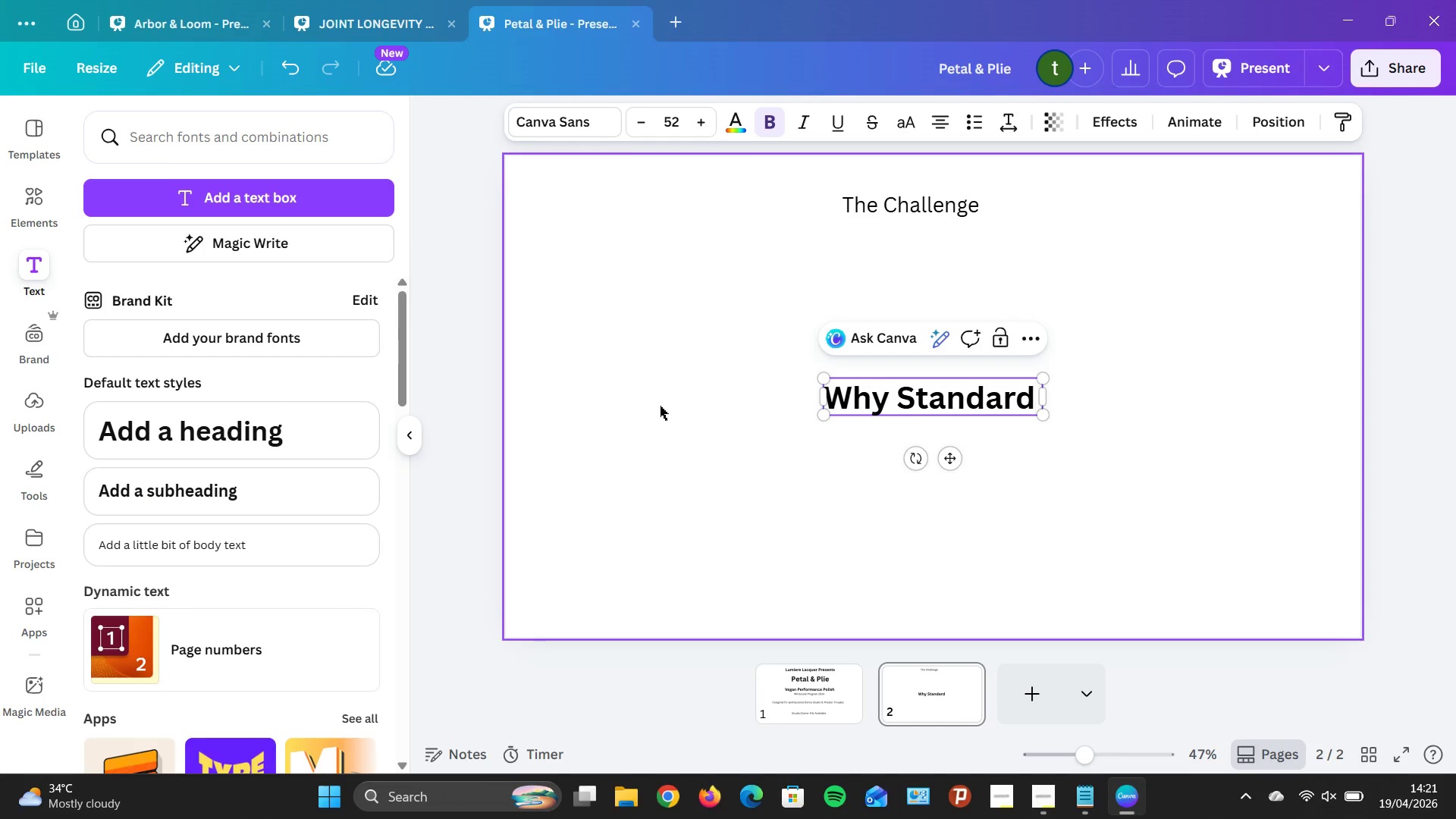 
key(ArrowRight)
 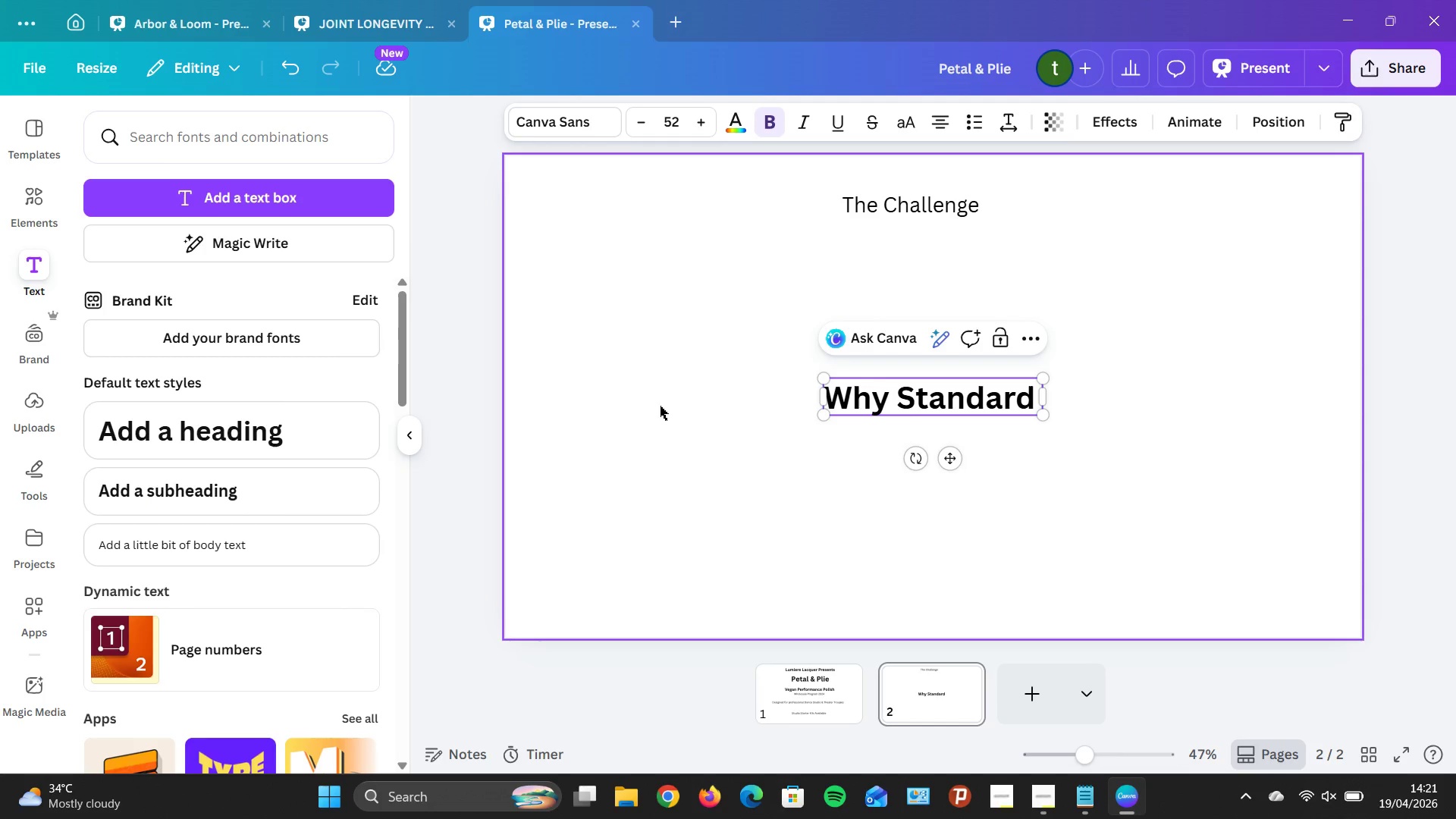 
type(Polish Fails Perfprmer)
 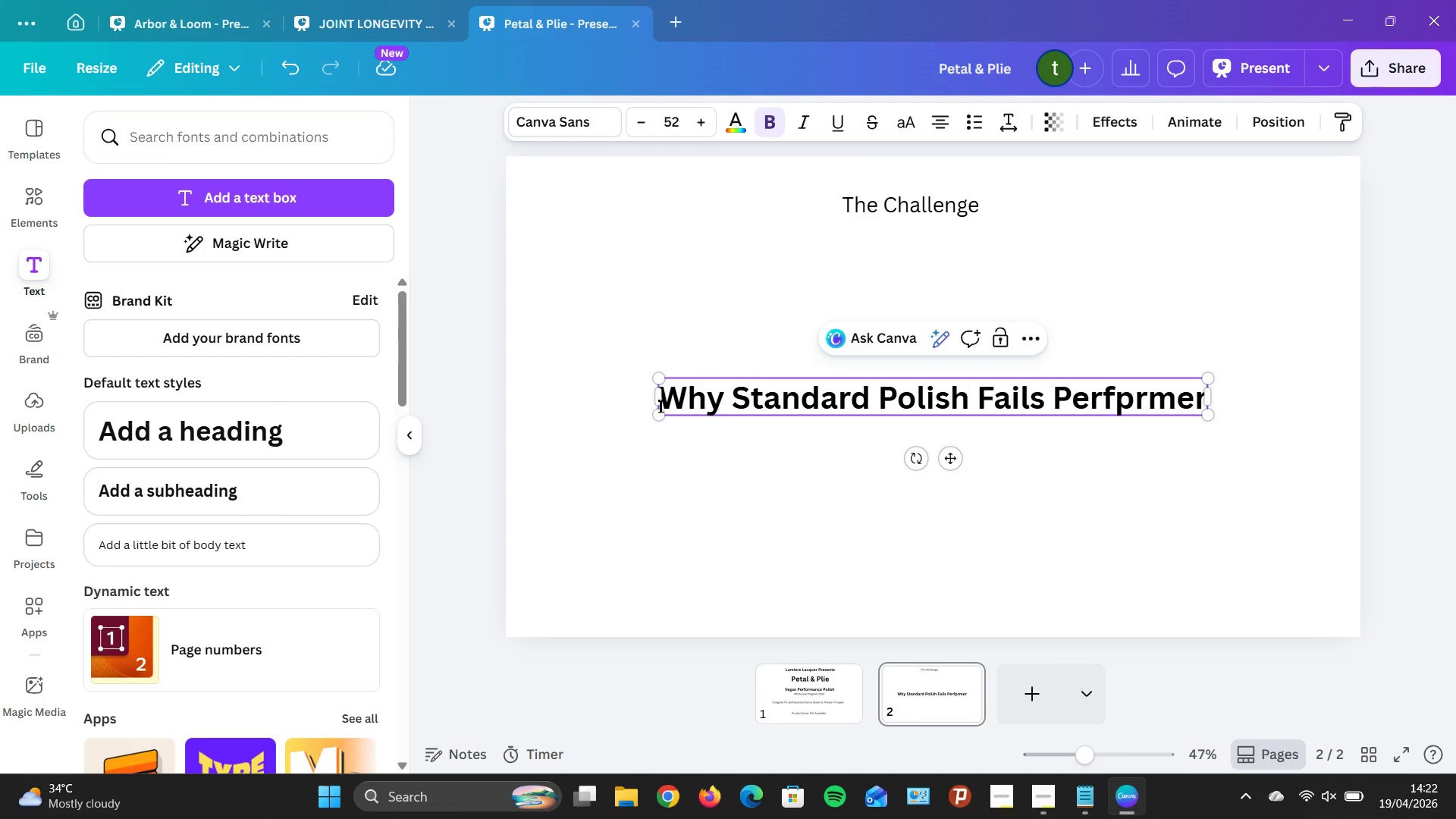 
key(ArrowLeft)
 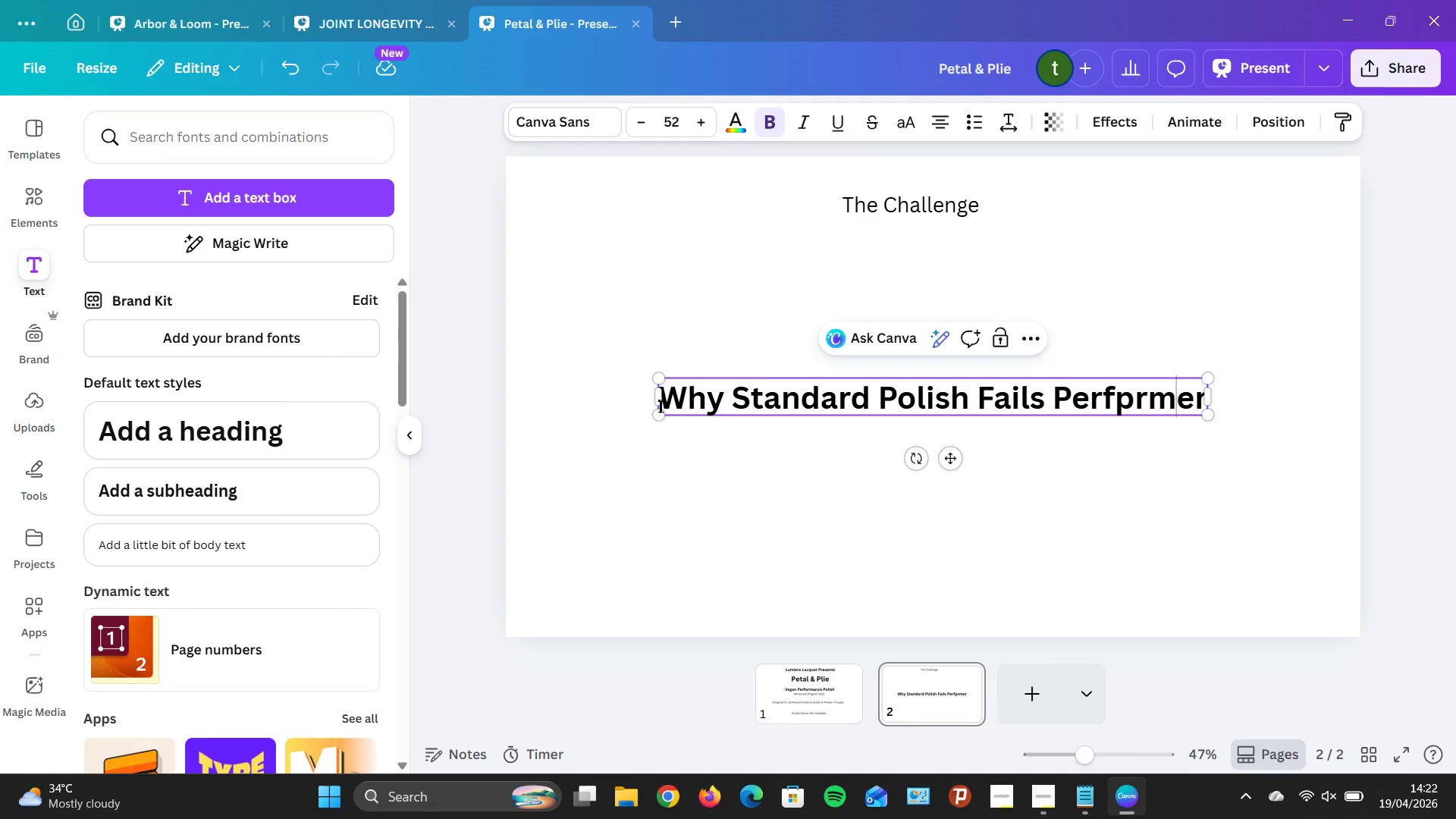 
key(ArrowLeft)
 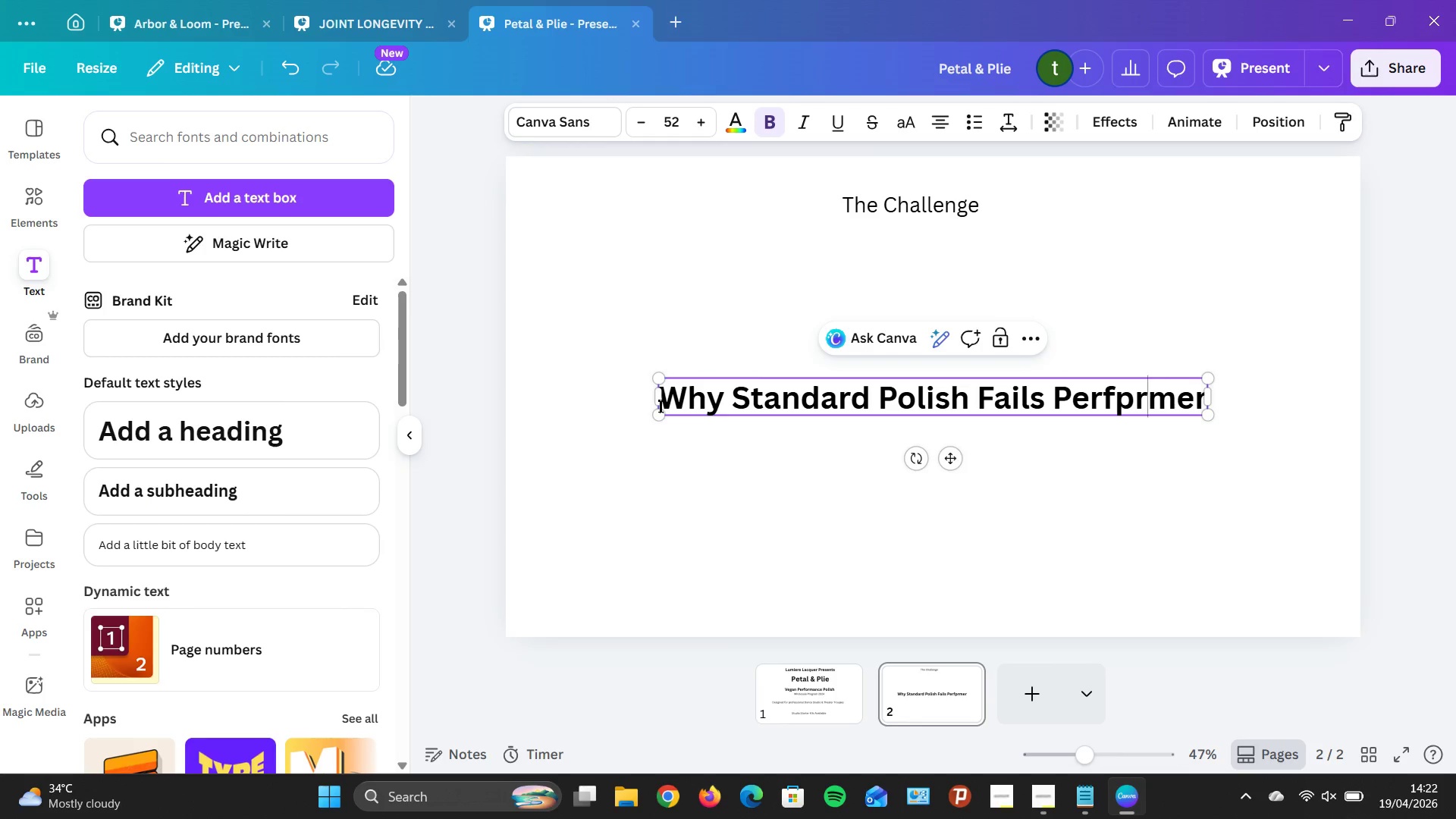 
key(ArrowLeft)
 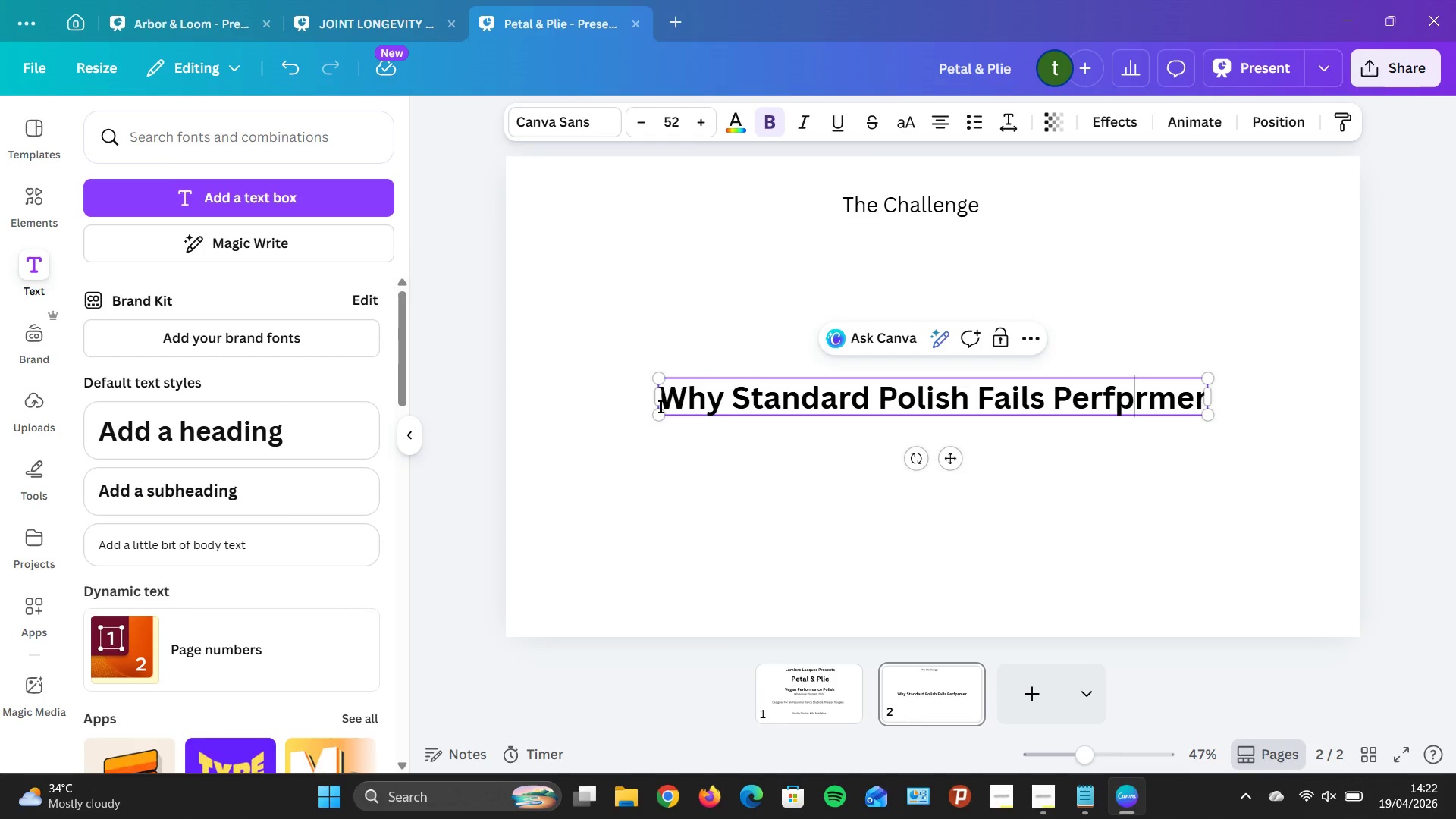 
key(ArrowLeft)
 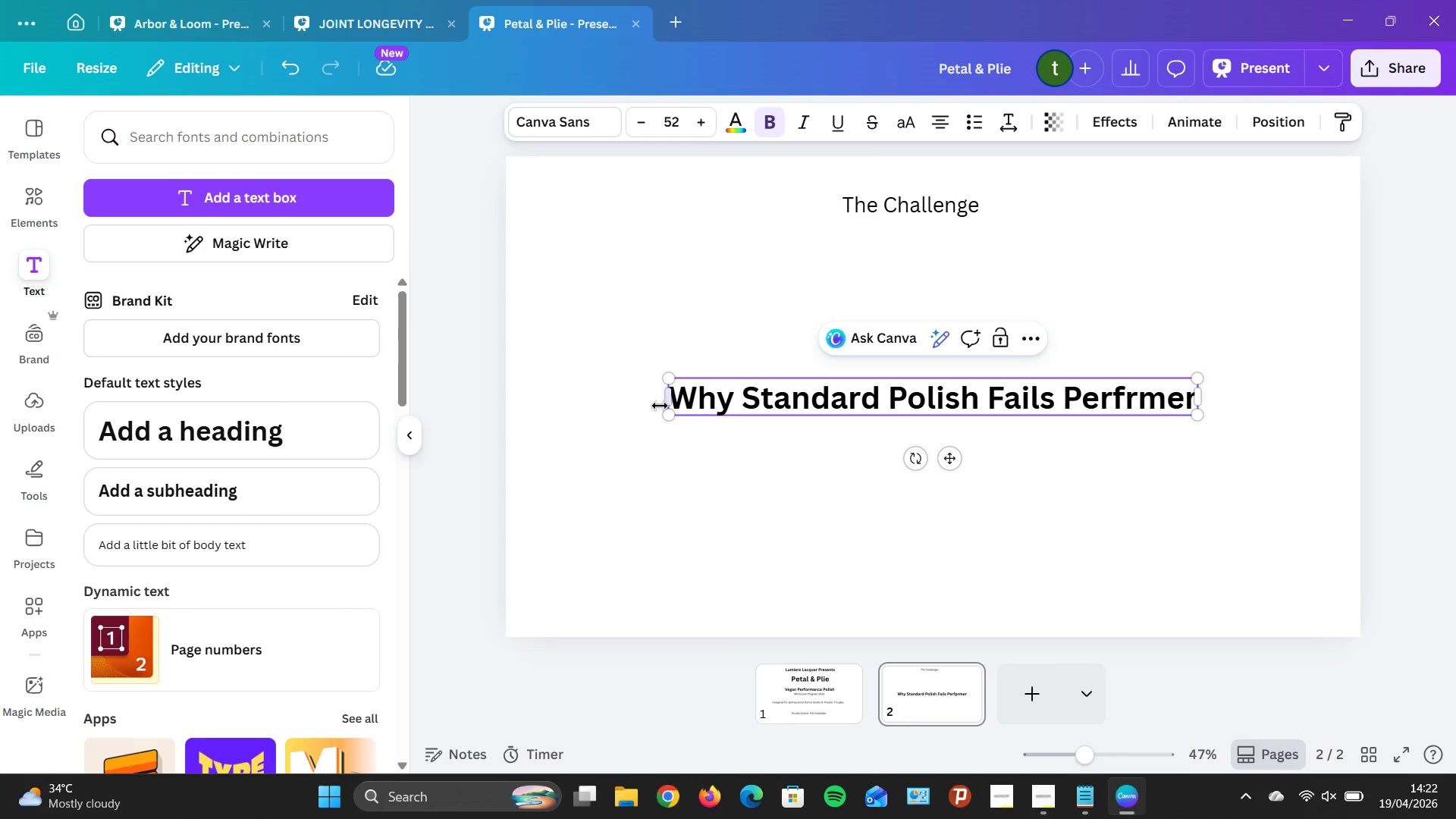 
key(Backspace)
type(os)
 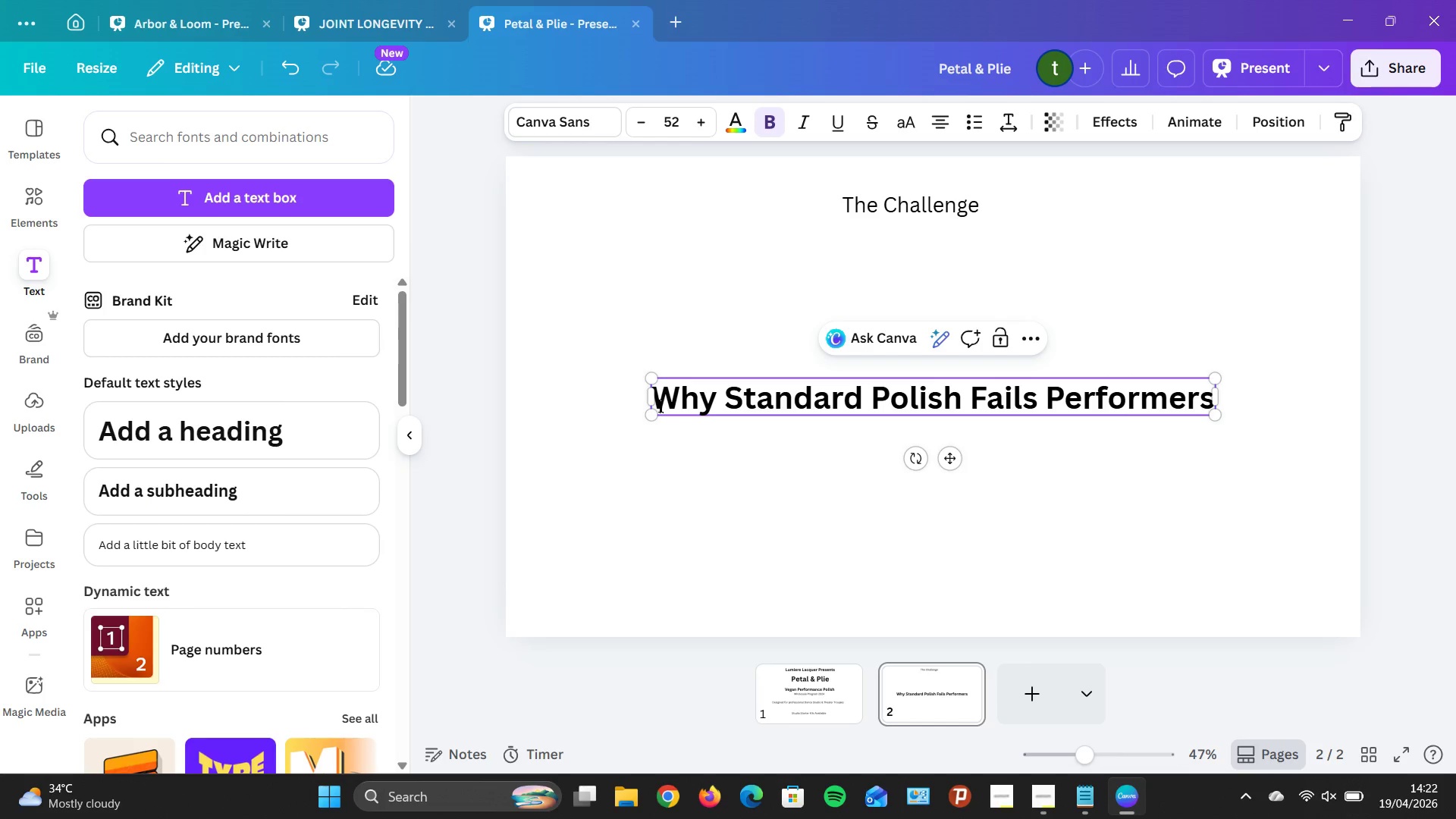 
hold_key(key=ArrowRight, duration=0.66)
 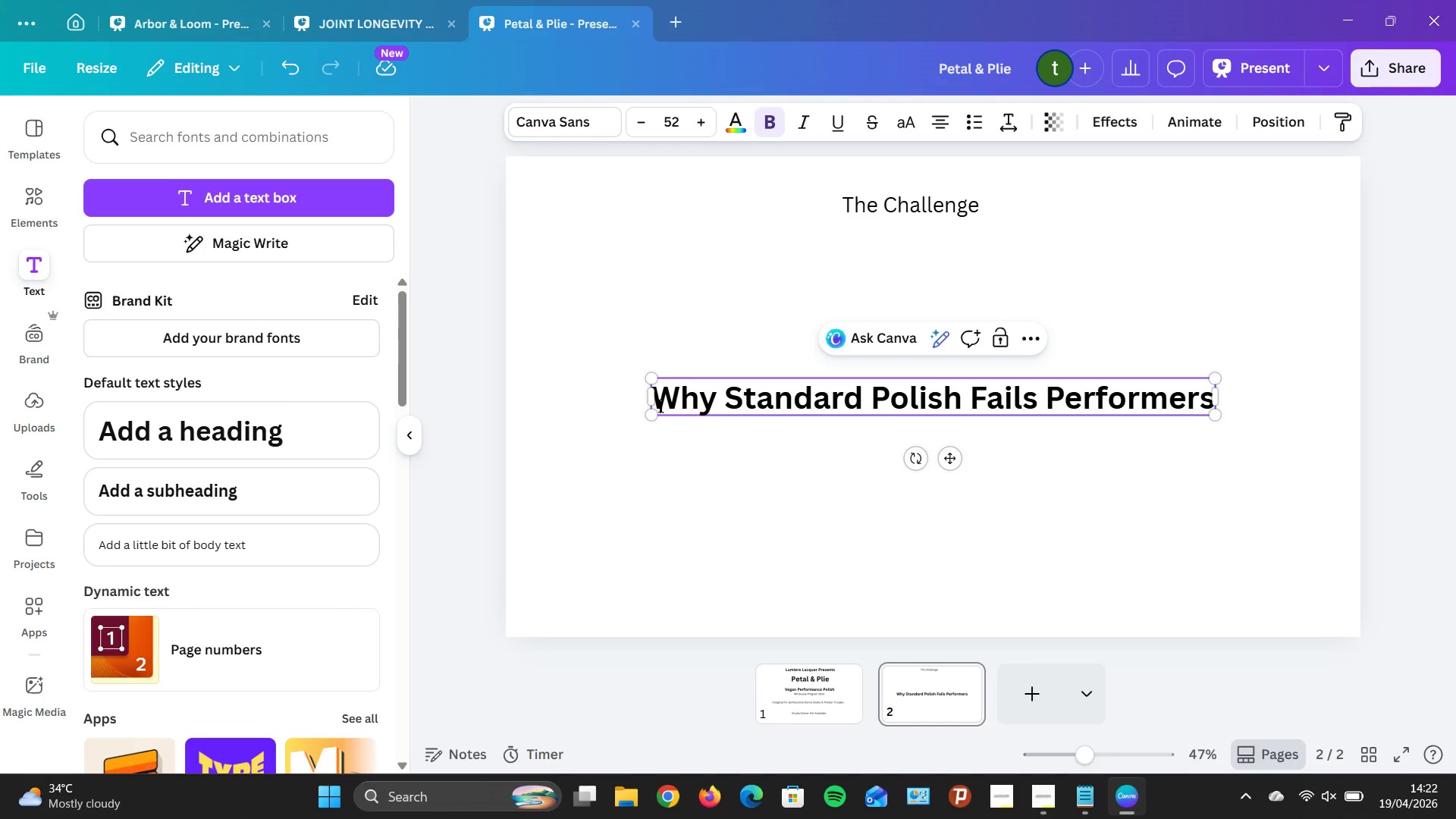 
left_click([1070, 585])
 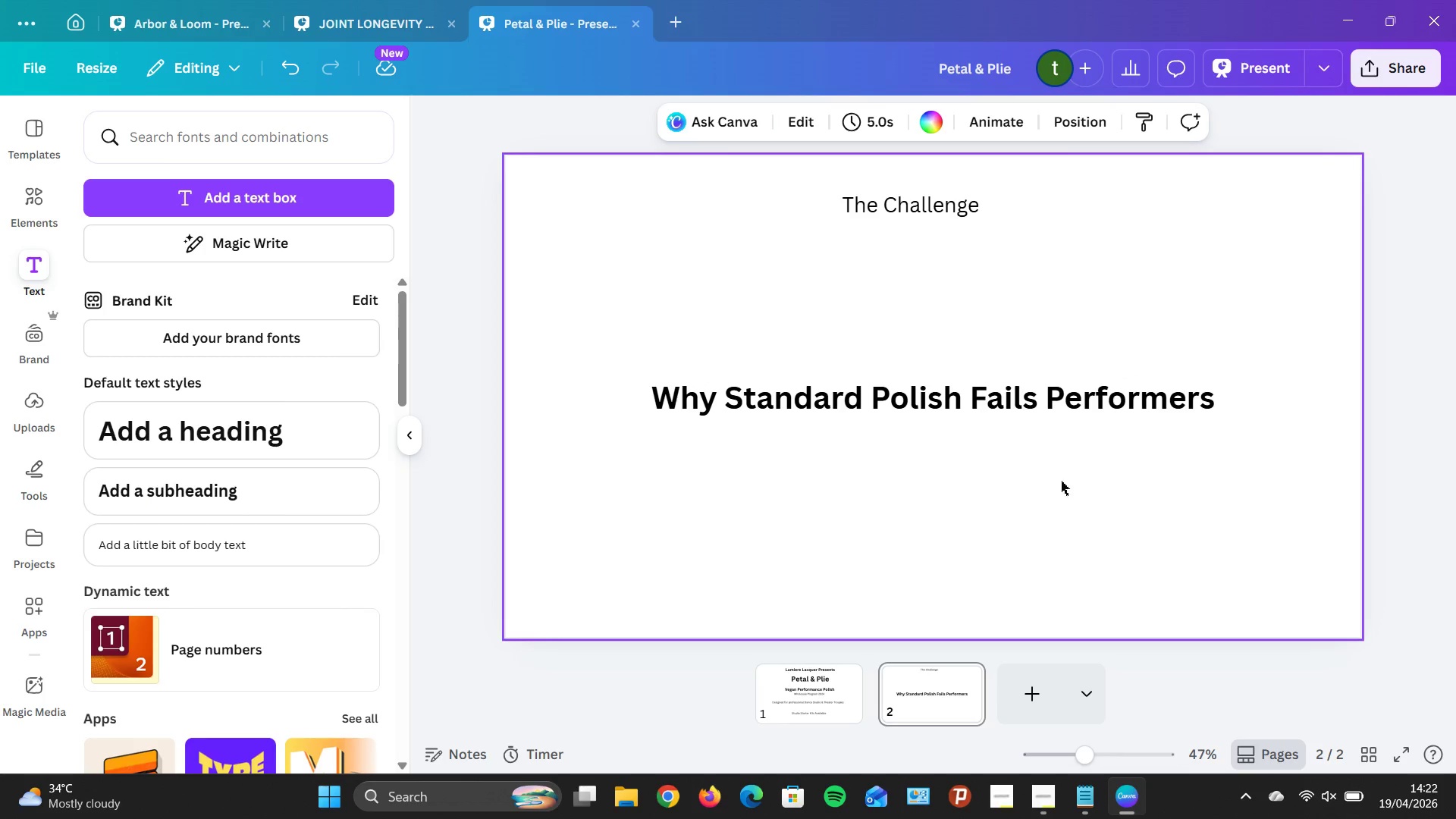 
left_click_drag(start_coordinate=[1059, 404], to_coordinate=[987, 260])
 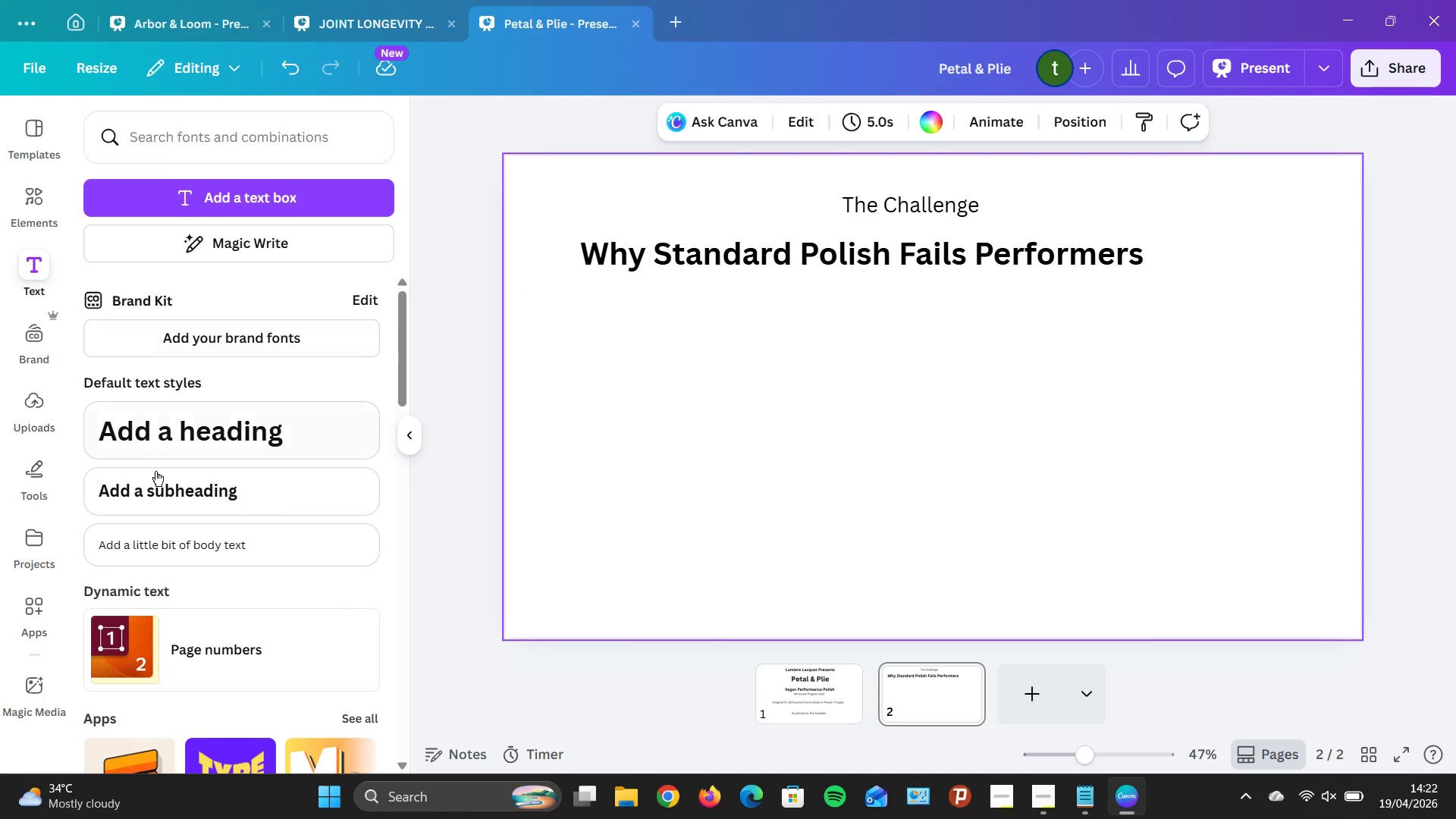 
wait(27.23)
 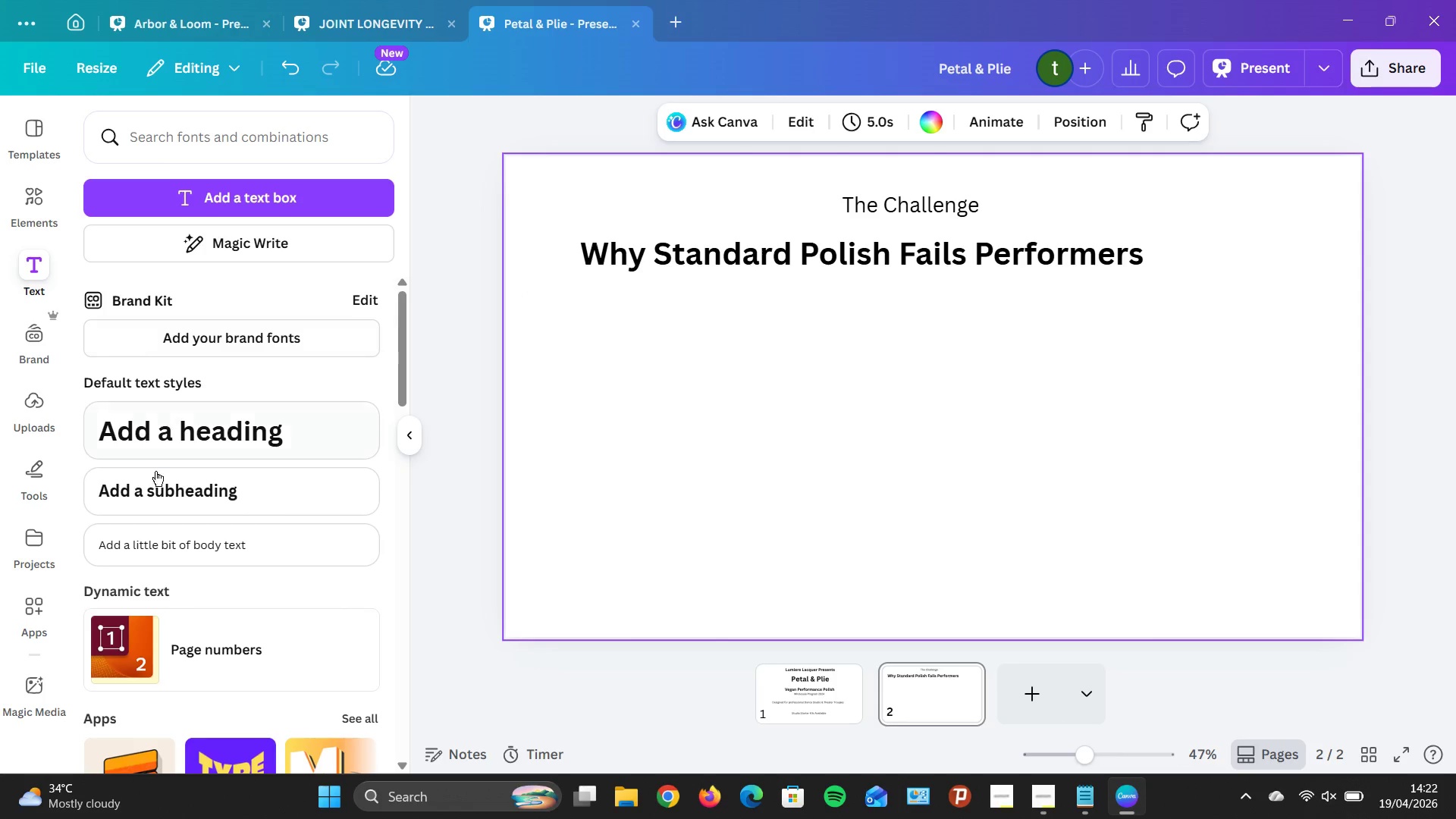 
left_click([259, 547])
 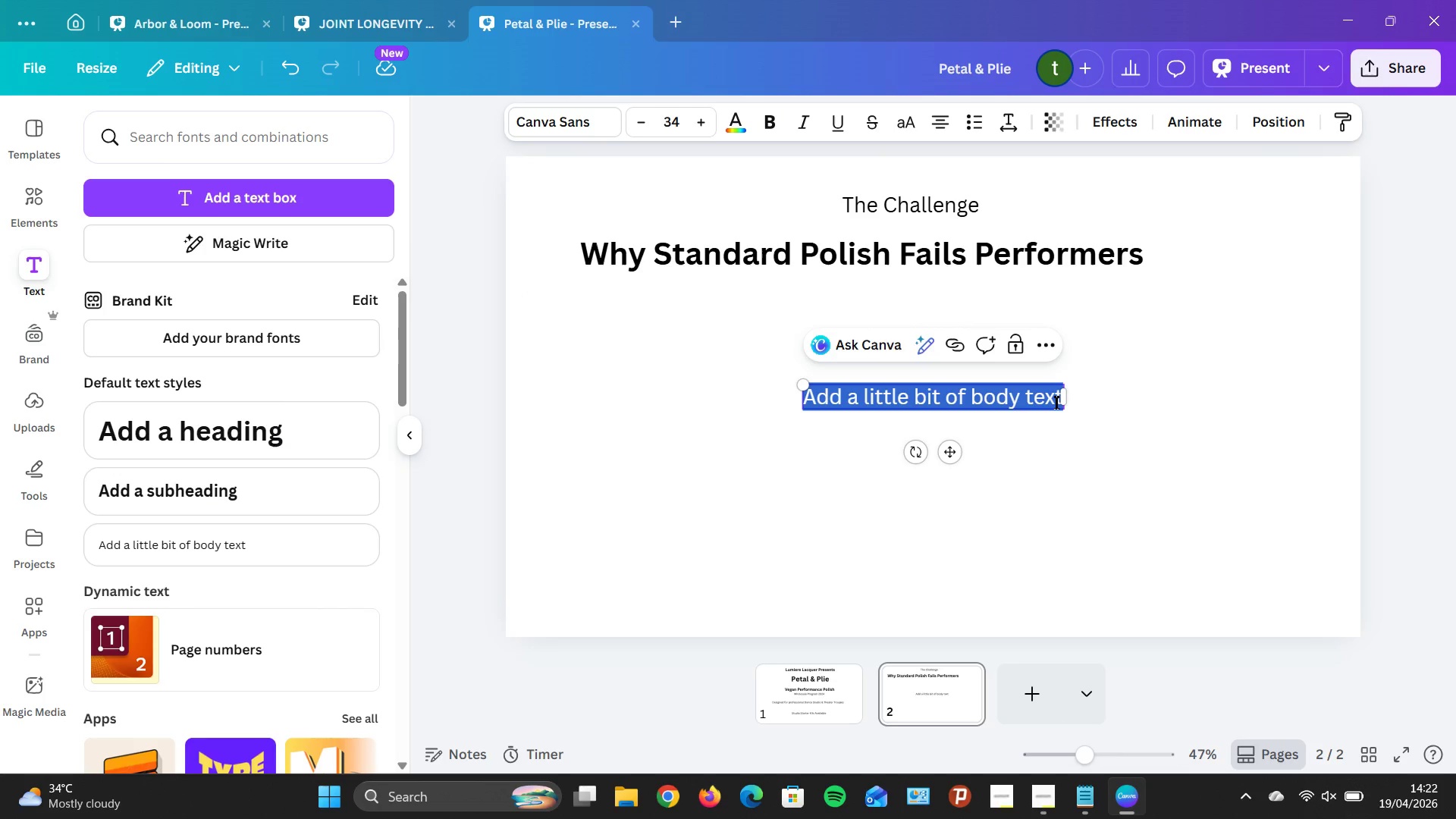 
key(Backspace)
type(CH)
key(Backspace)
 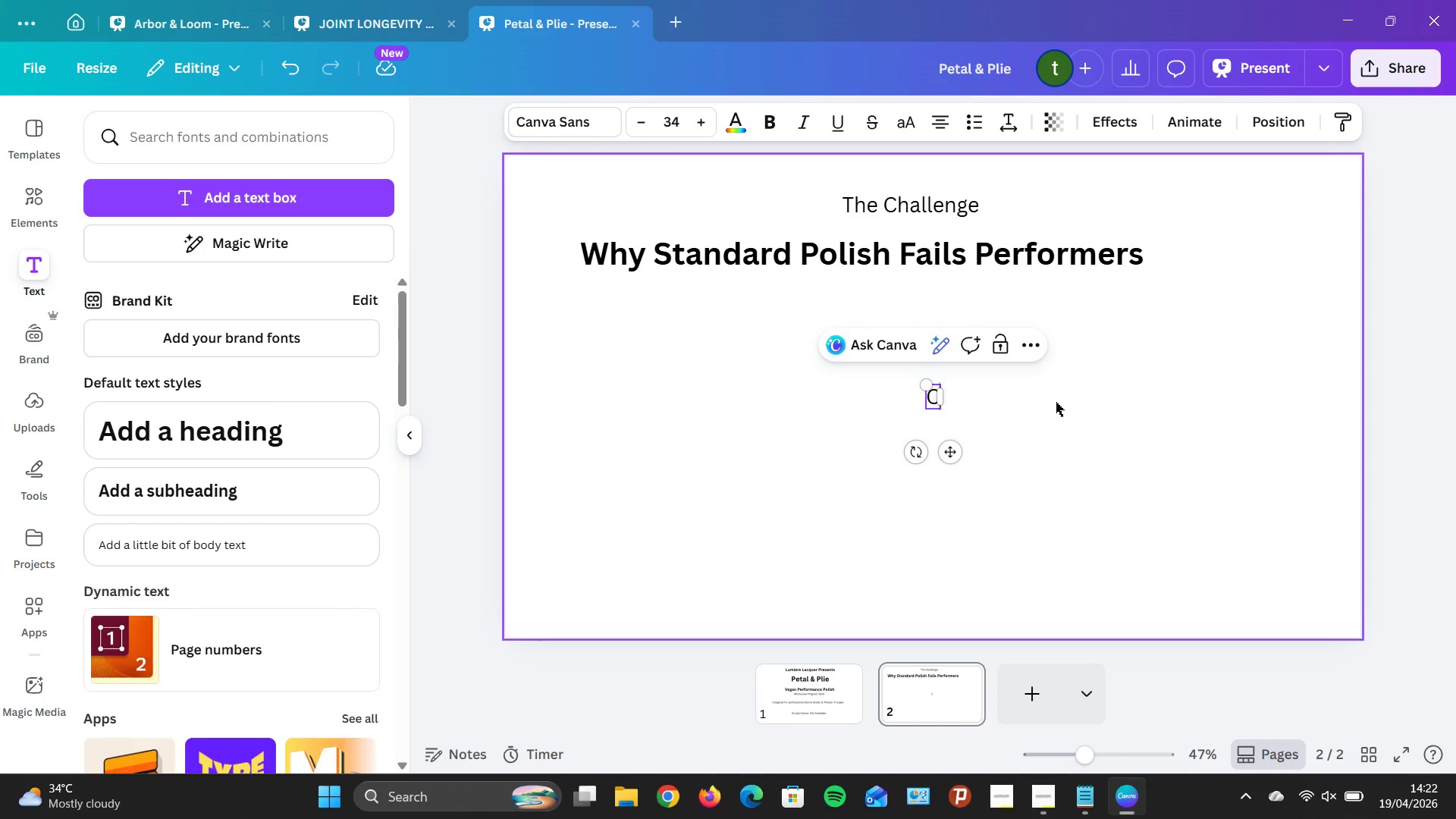 
hold_key(key=CapsLock, duration=0.31)
 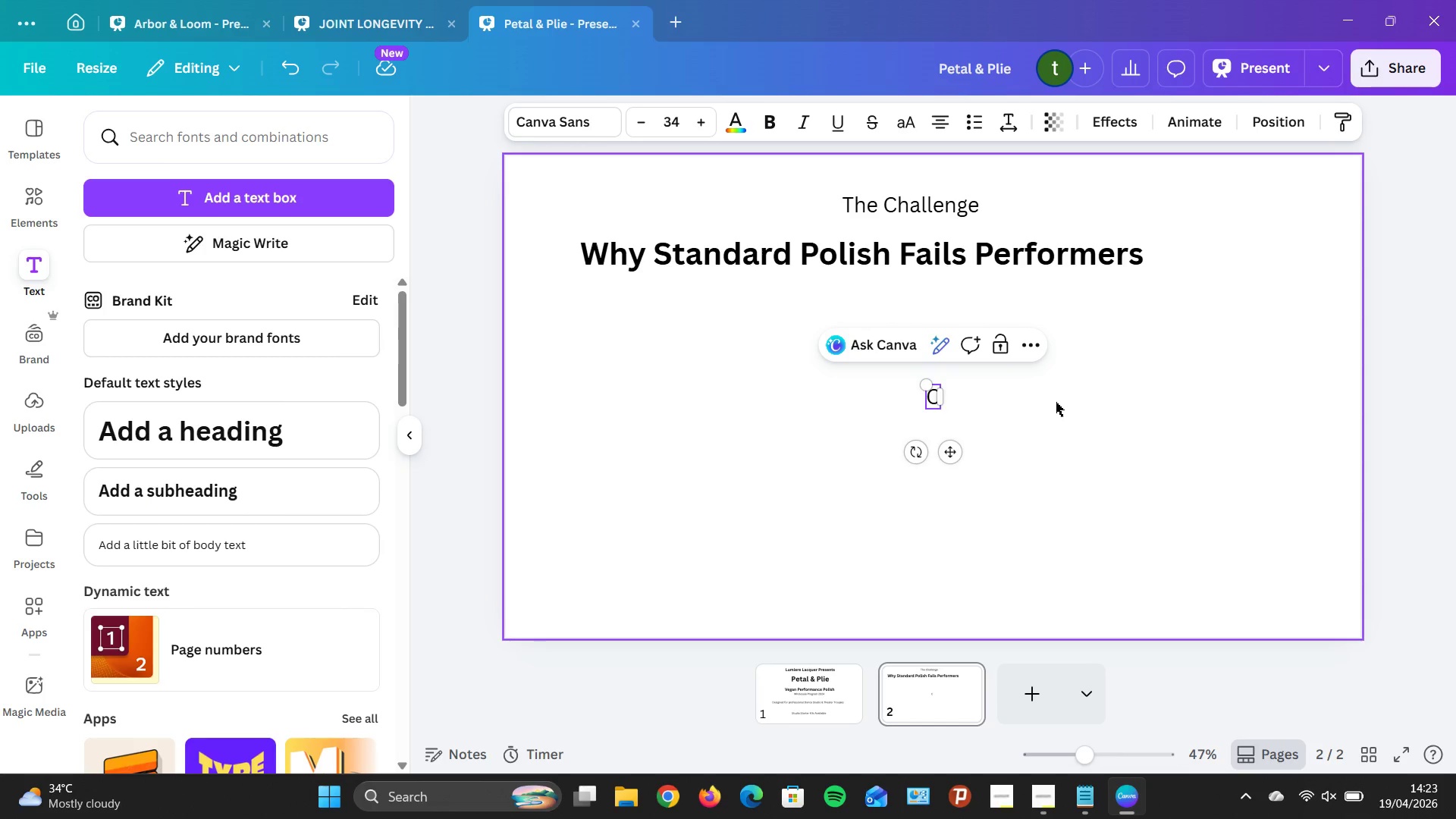 
type(hipping & Peeling)
 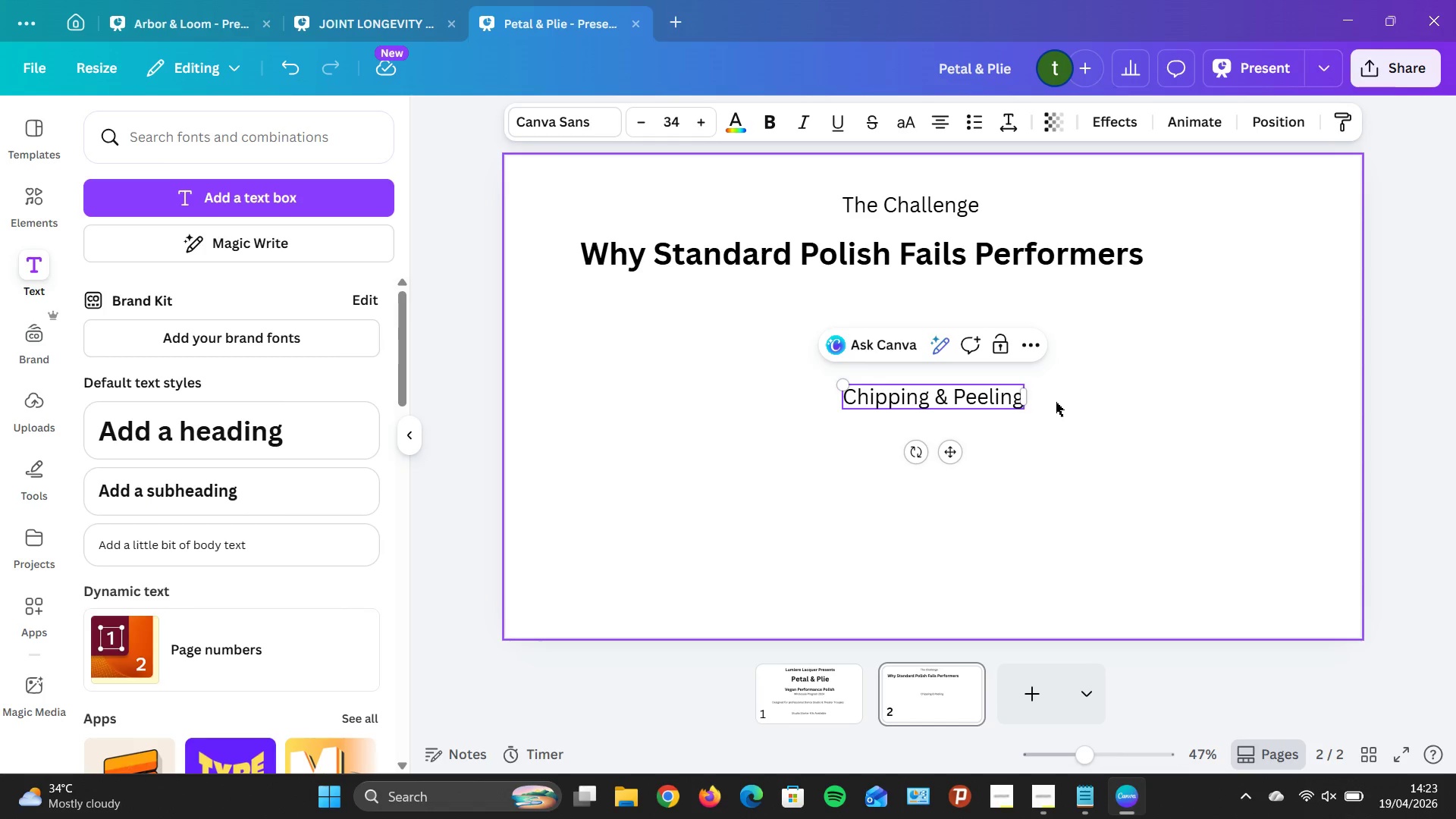 
key(Enter)
 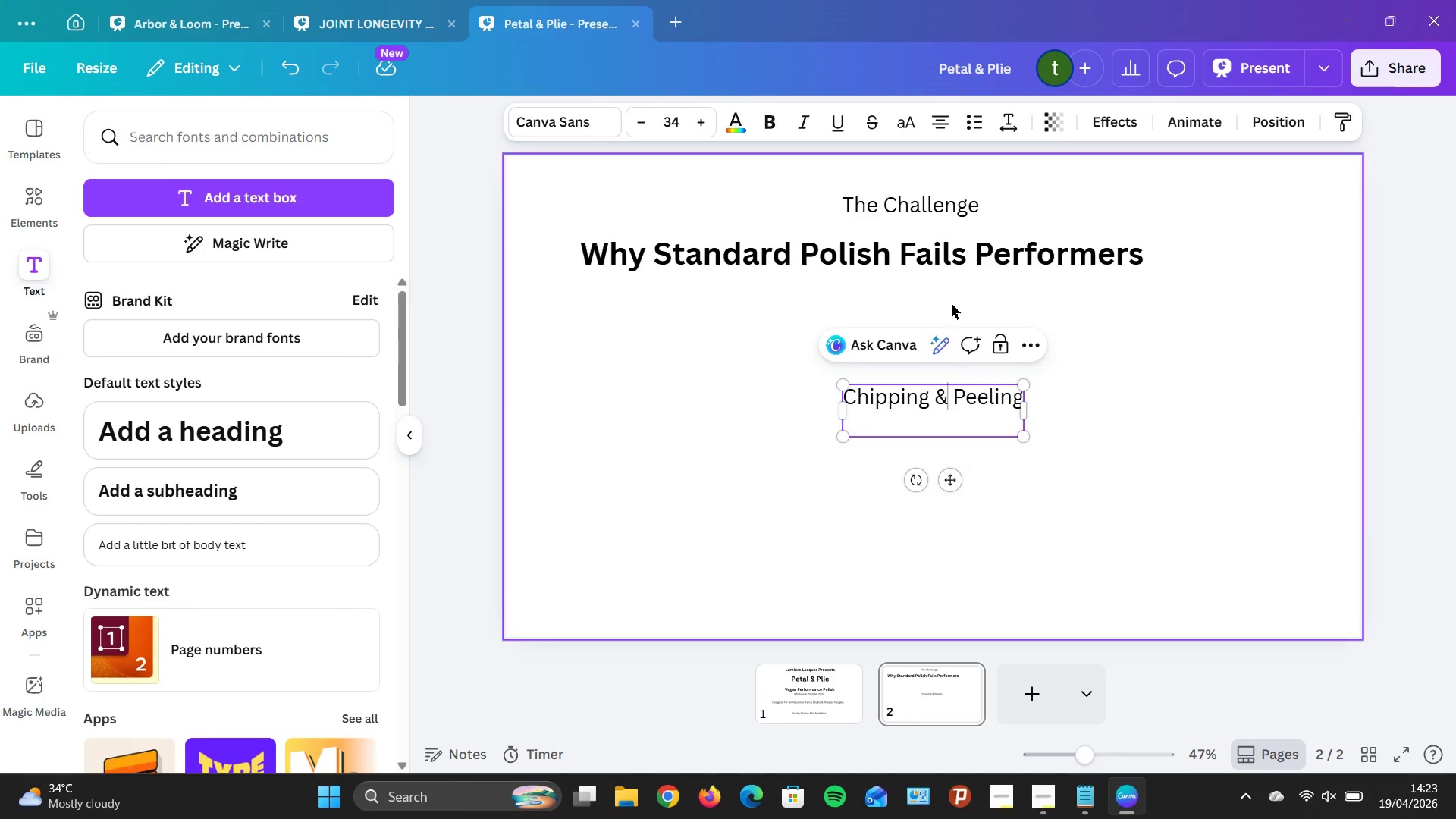 
left_click([931, 112])
 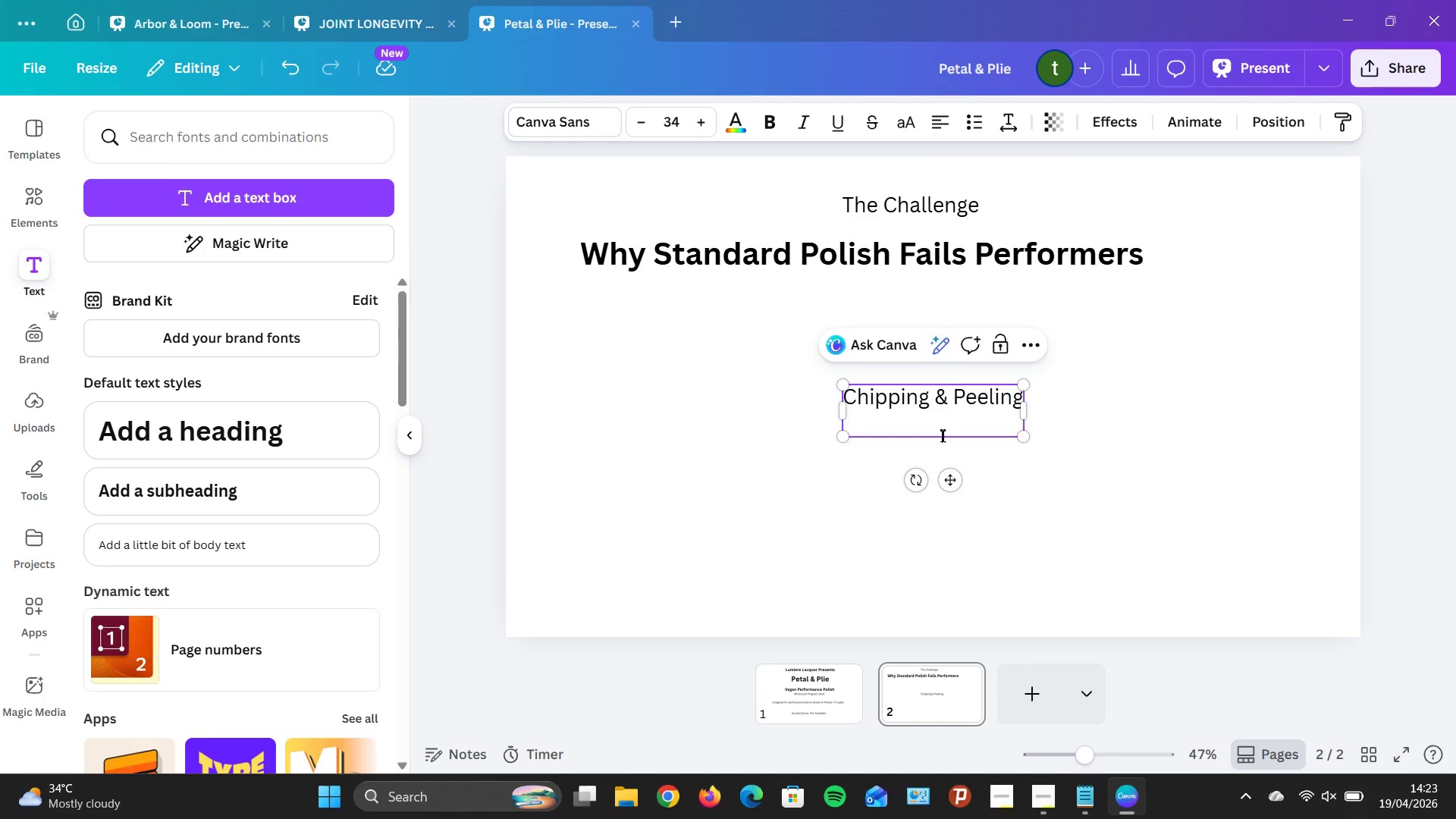 
left_click([942, 435])
 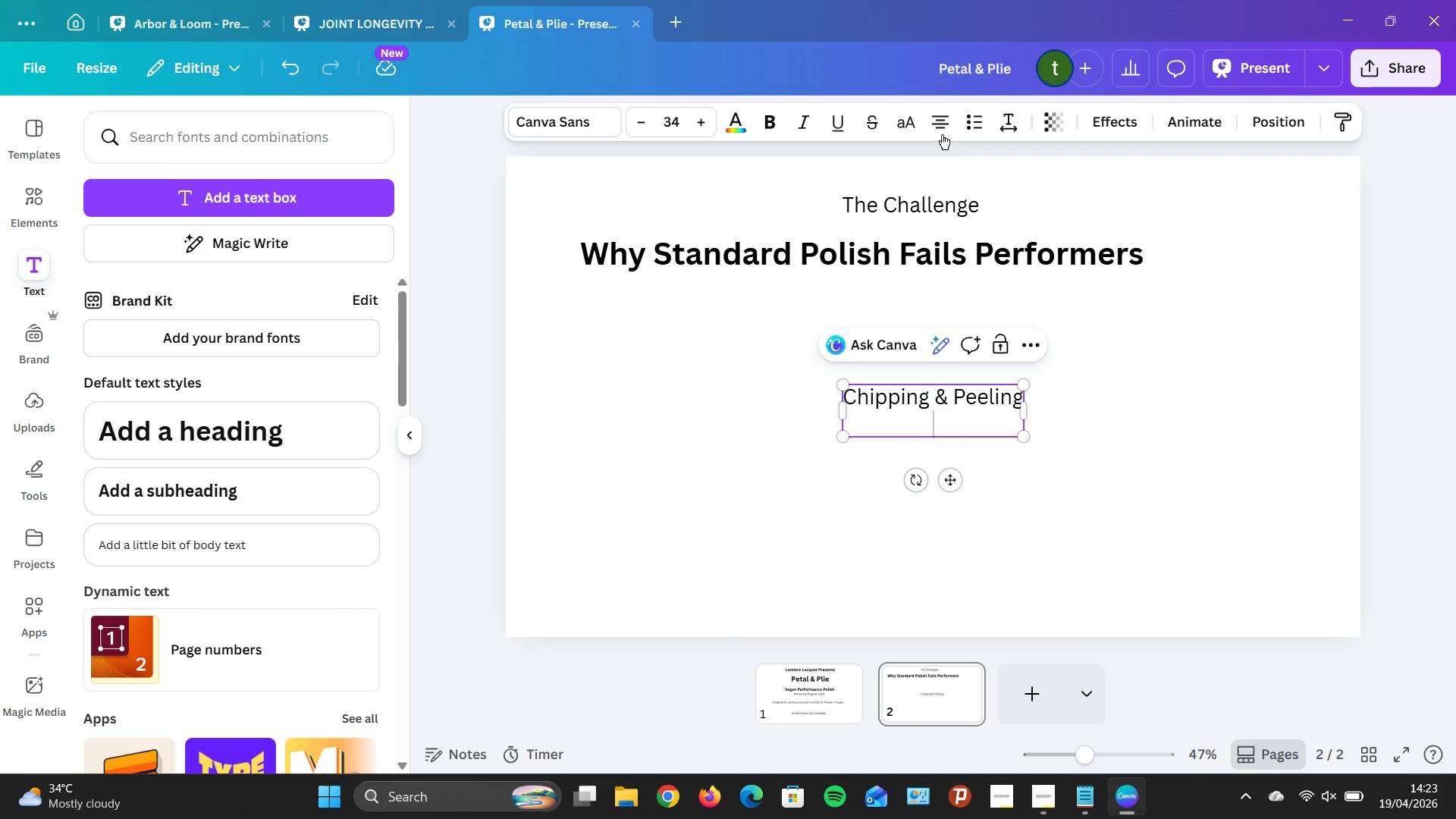 
left_click([942, 127])
 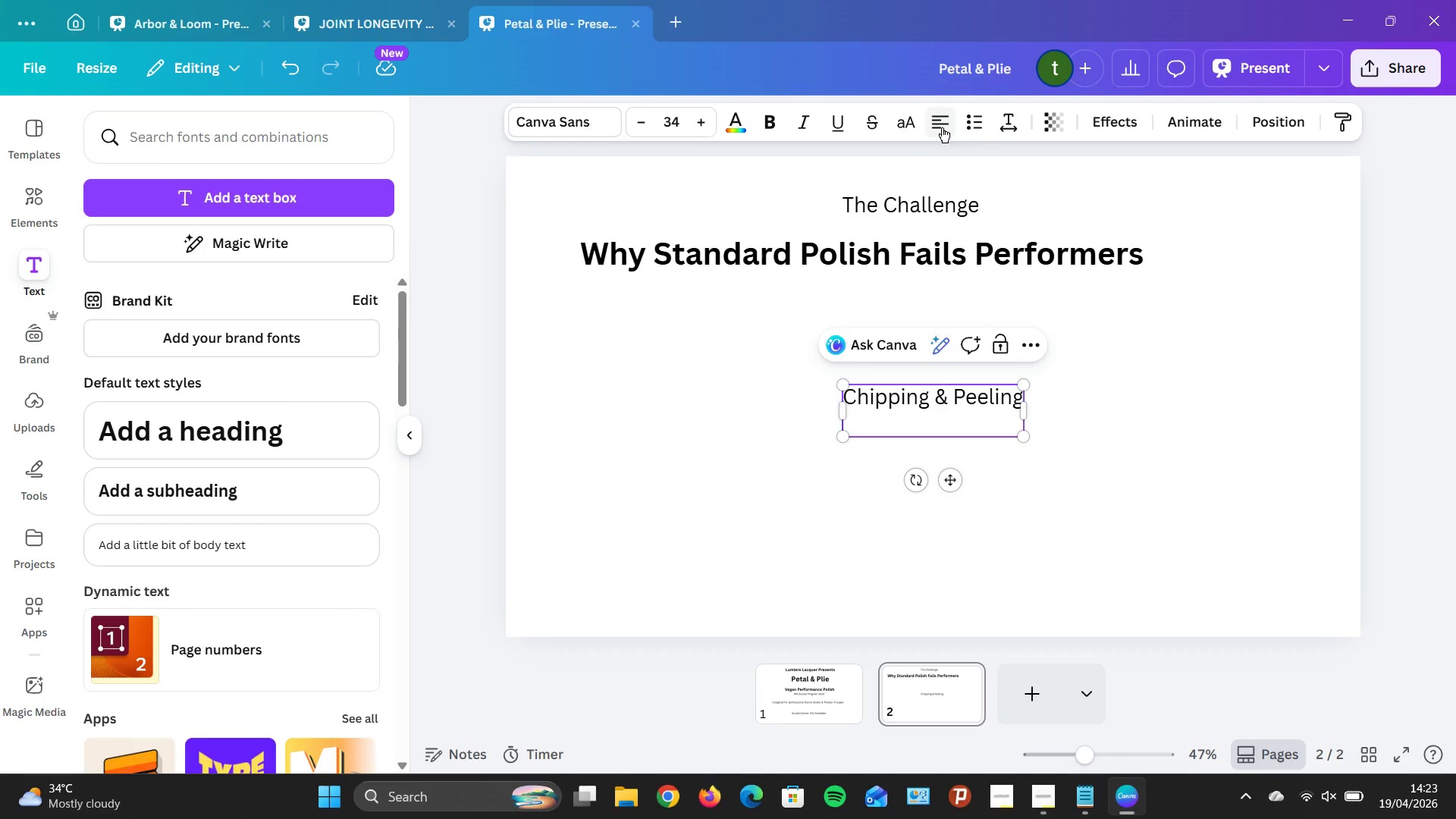 
type(Standard formulas can")
key(Backspace)
type('t withstand the rigors of rehearsals and performance schedules)
 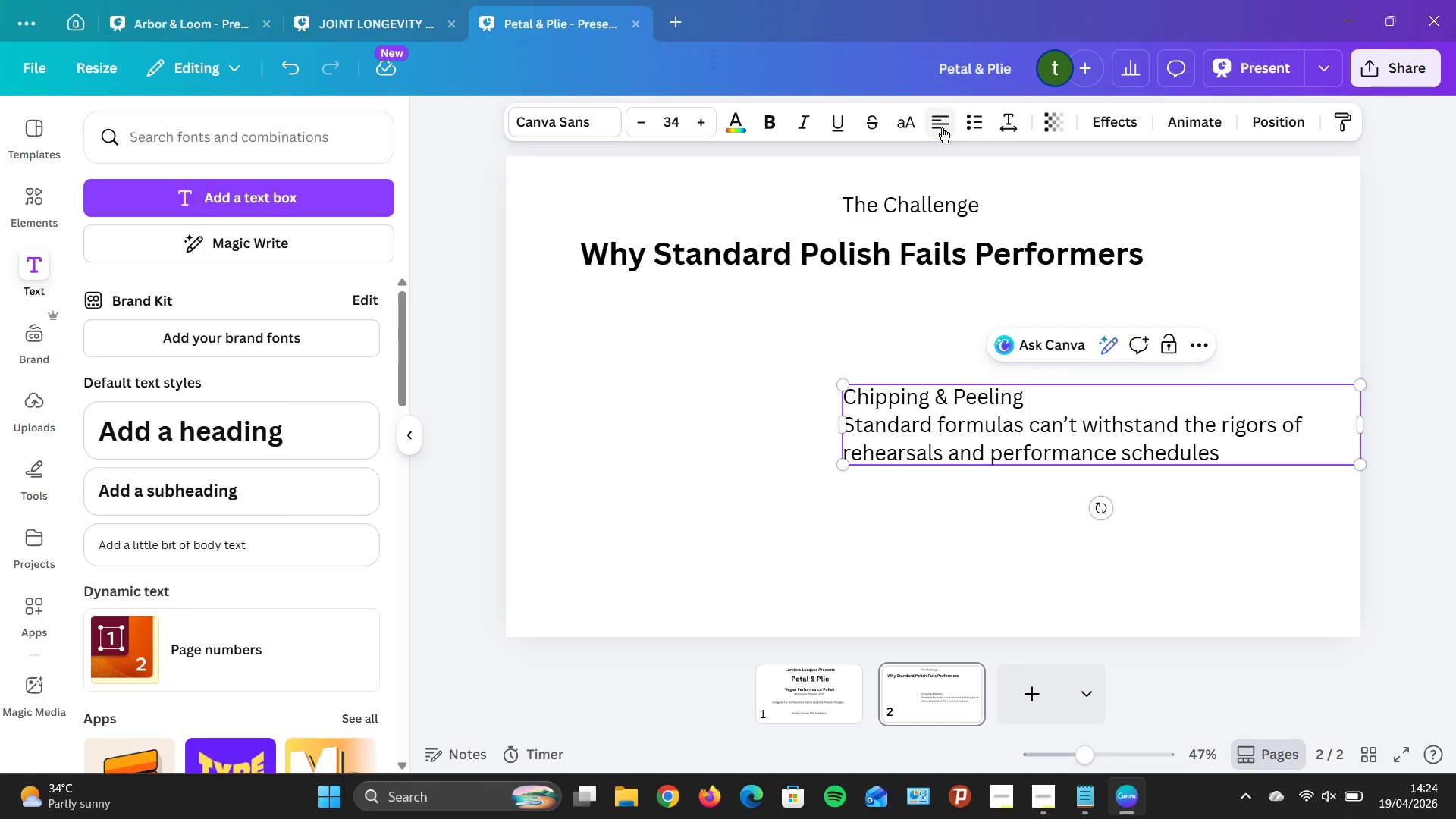 
type(. Intense movement )
key(Backspace)
type(, sweat and frequent costume changes cause polish to chip within hours)
 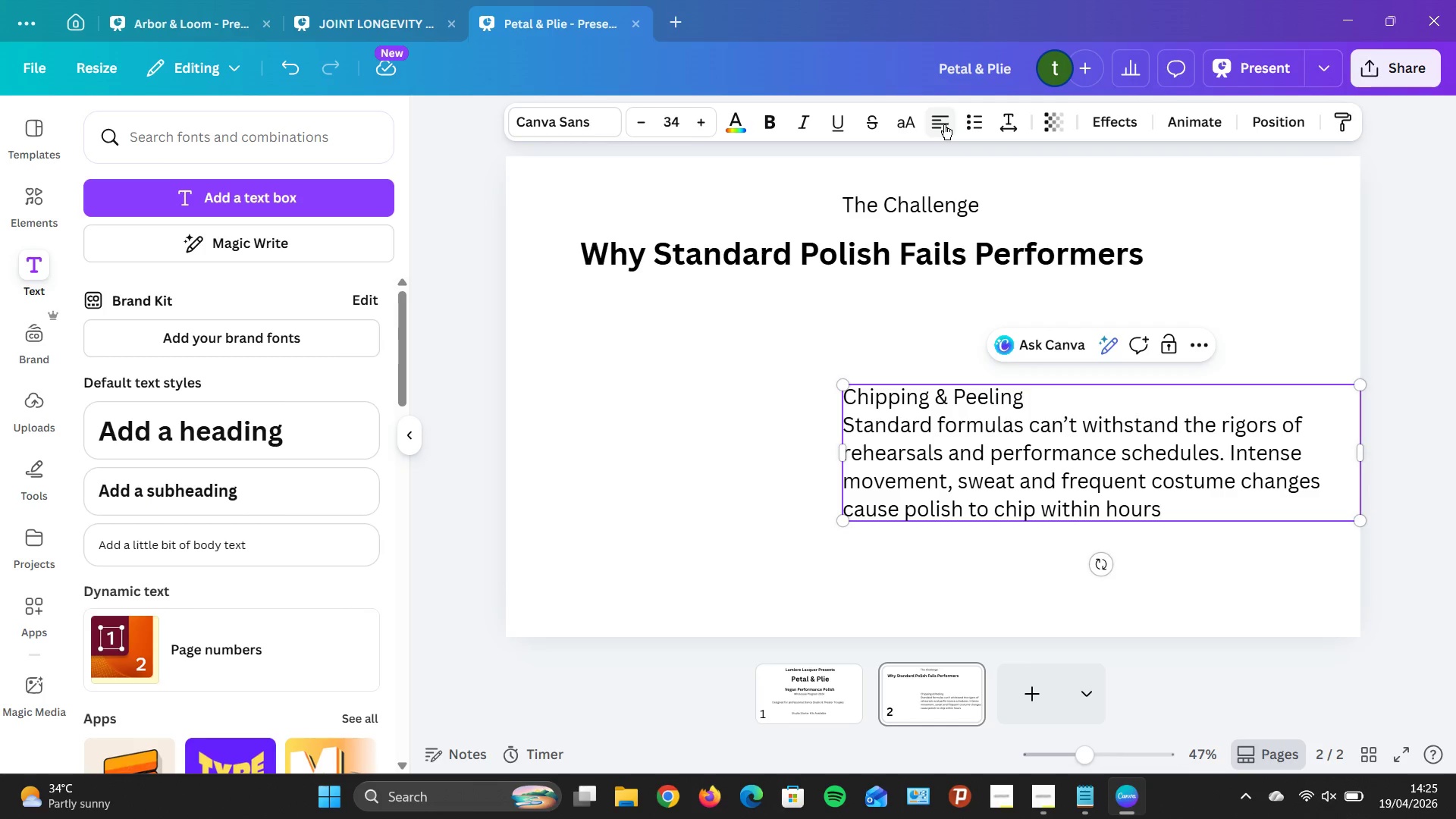 
wait(10.91)
 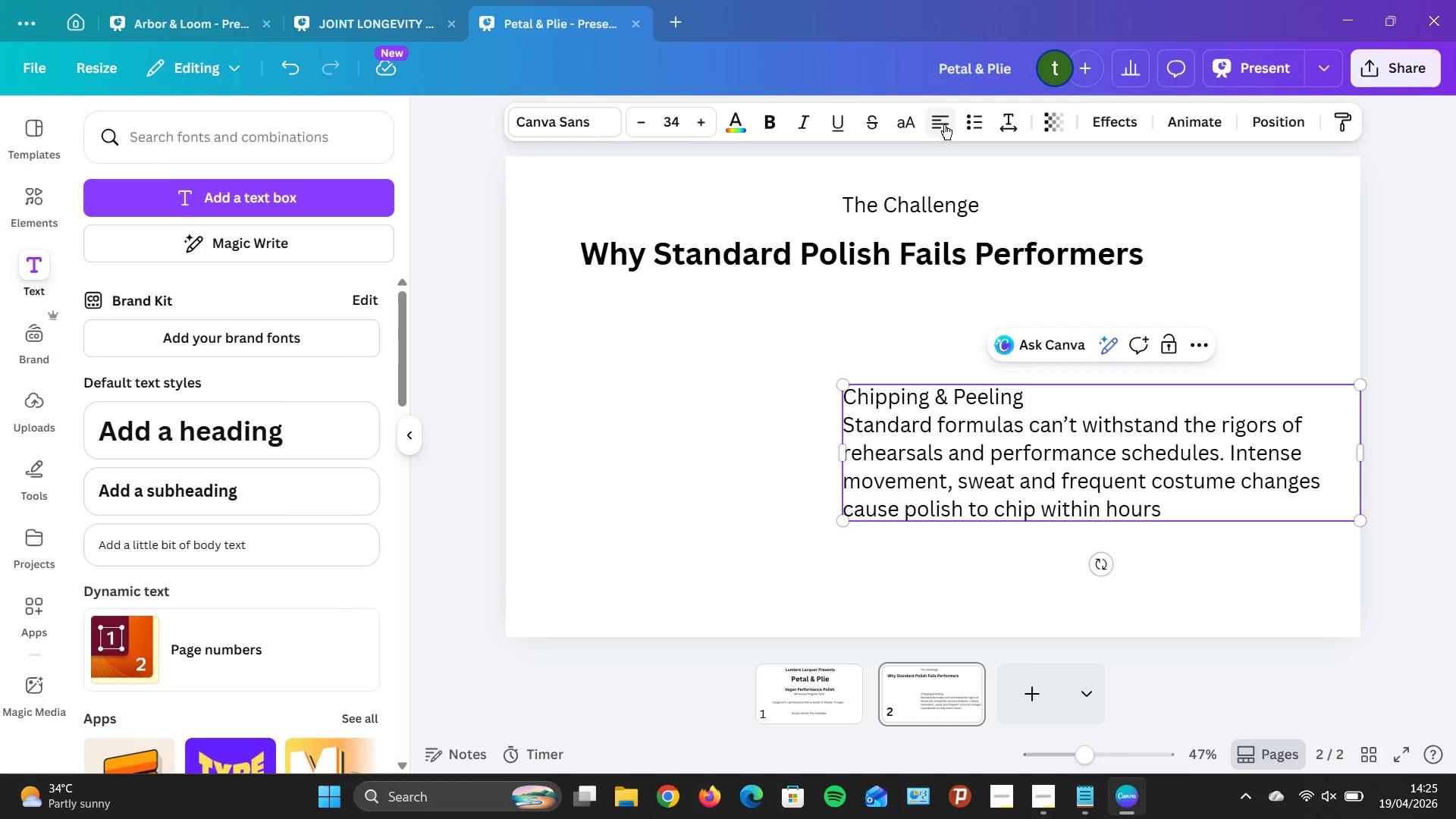 
double_click([1026, 398])
 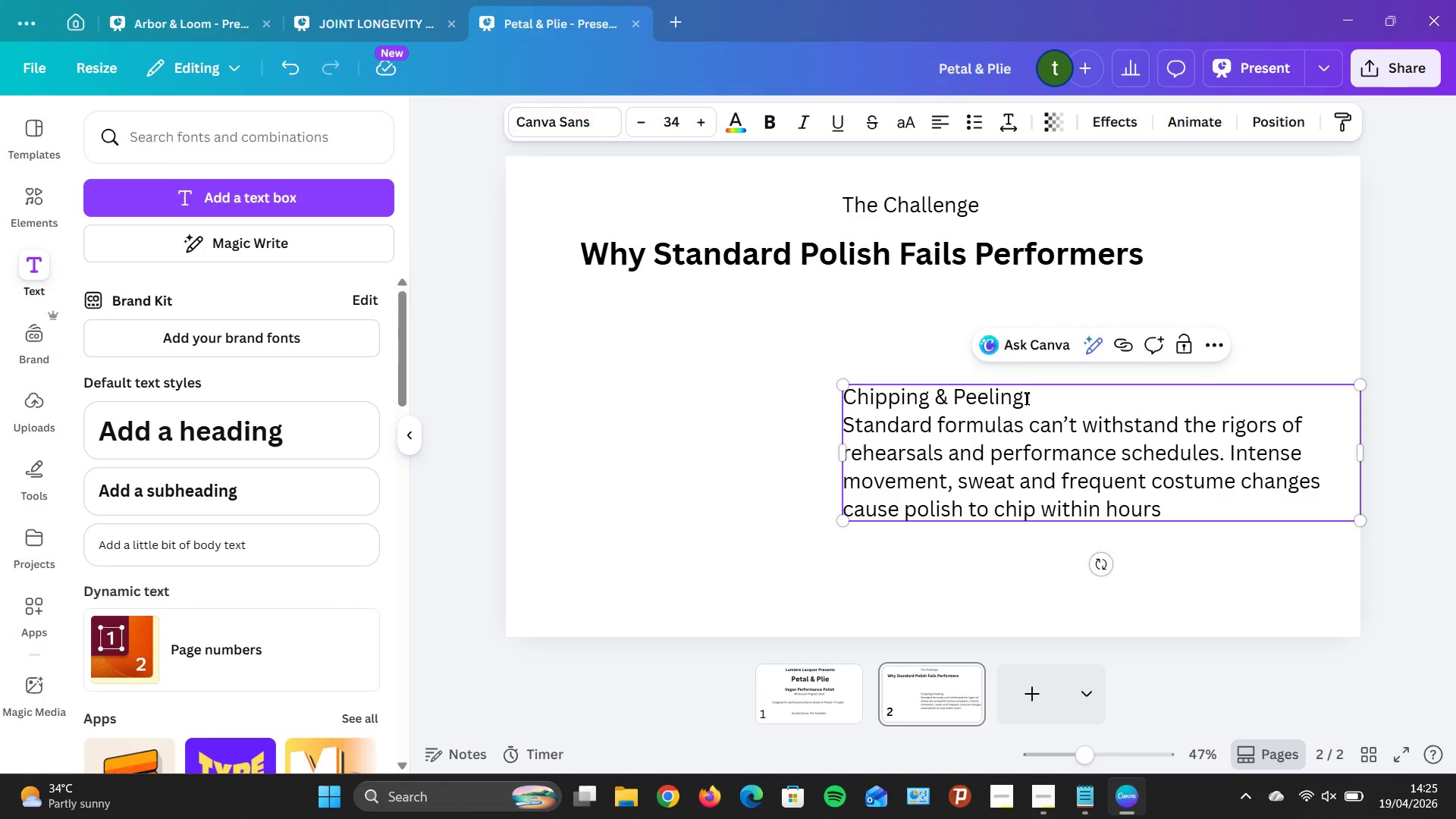 
triple_click([1026, 398])
 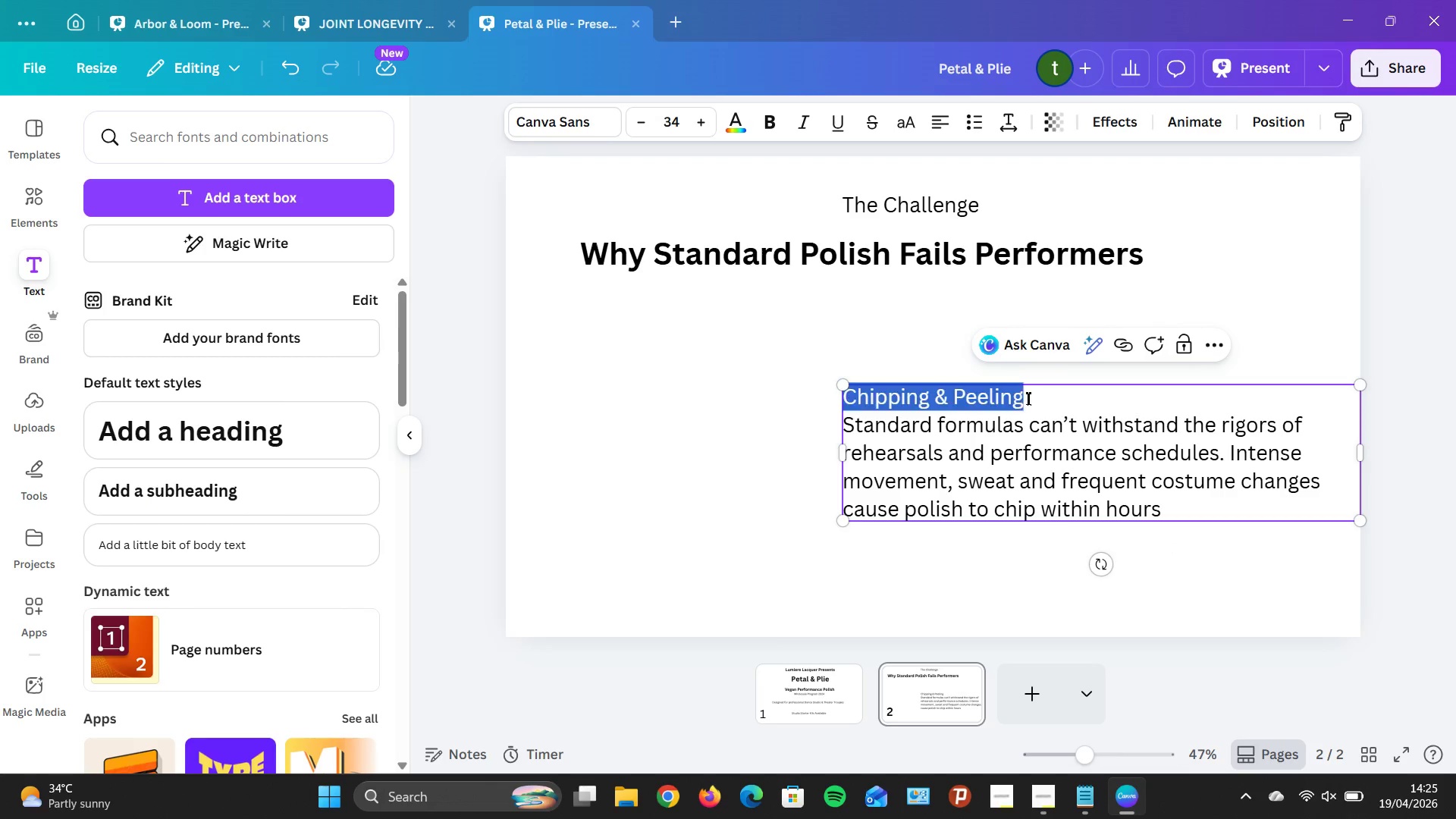 
left_click_drag(start_coordinate=[1026, 398], to_coordinate=[921, 392])
 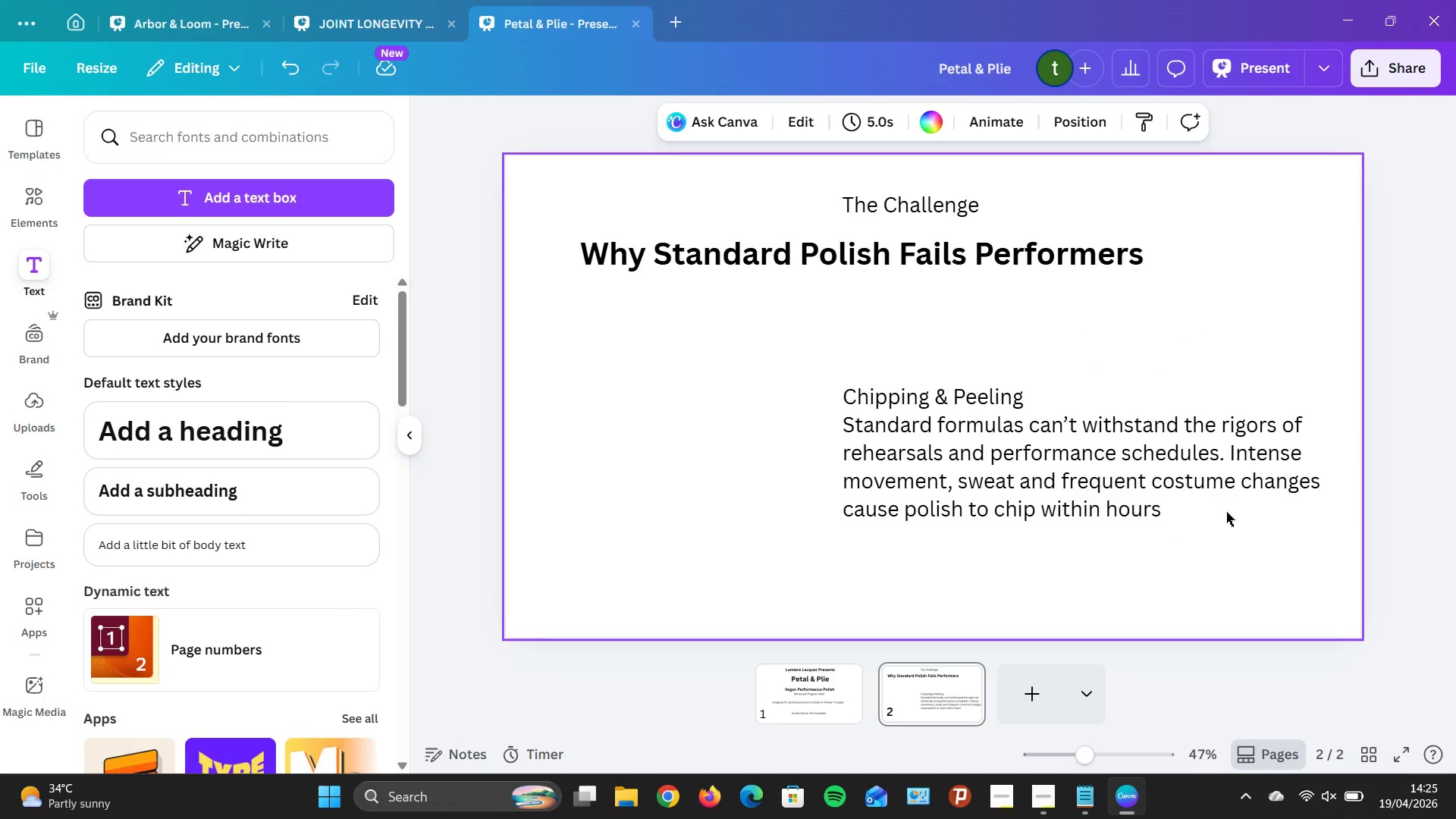 
left_click_drag(start_coordinate=[1199, 453], to_coordinate=[1025, 377])
 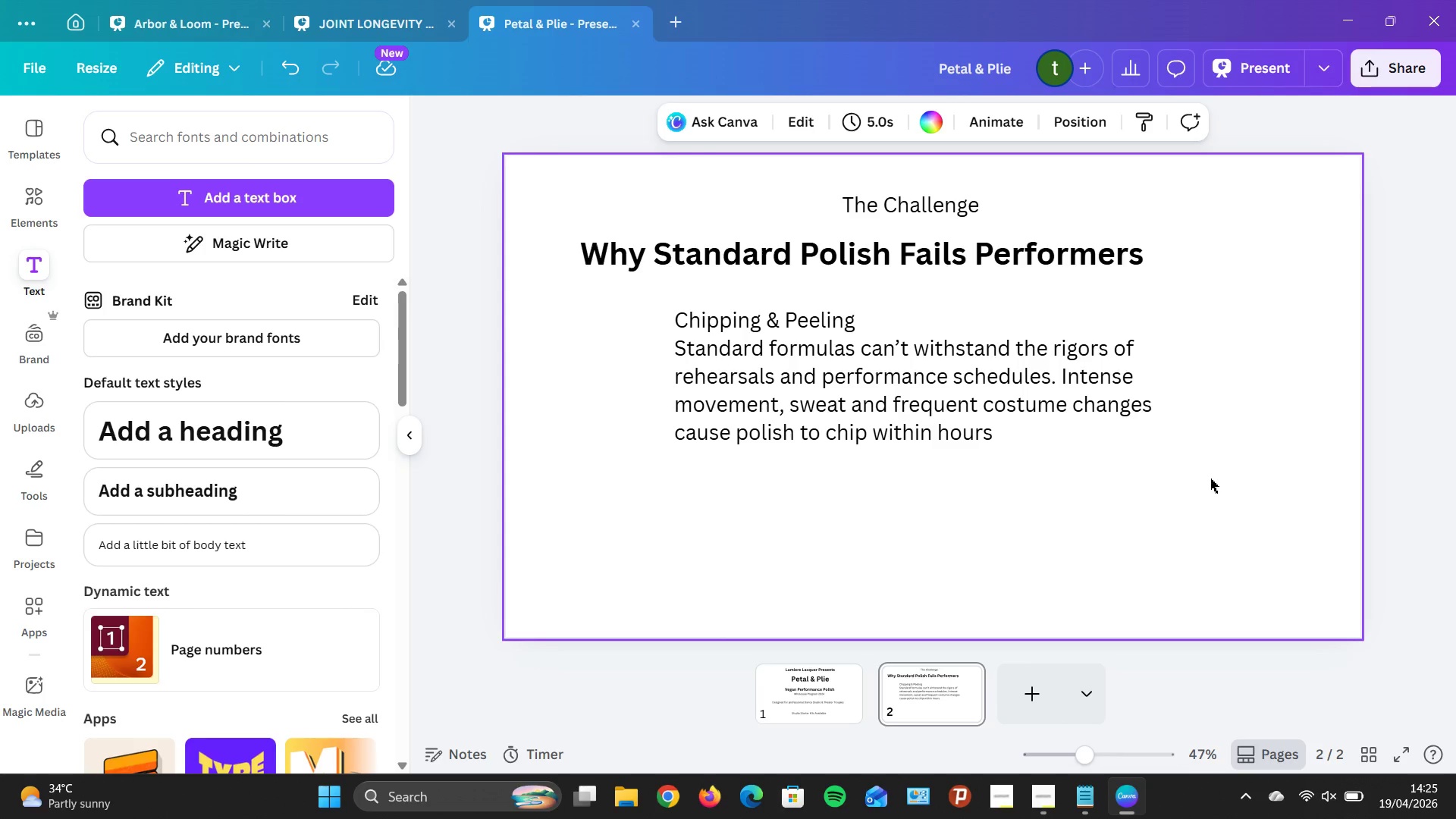 
wait(10.59)
 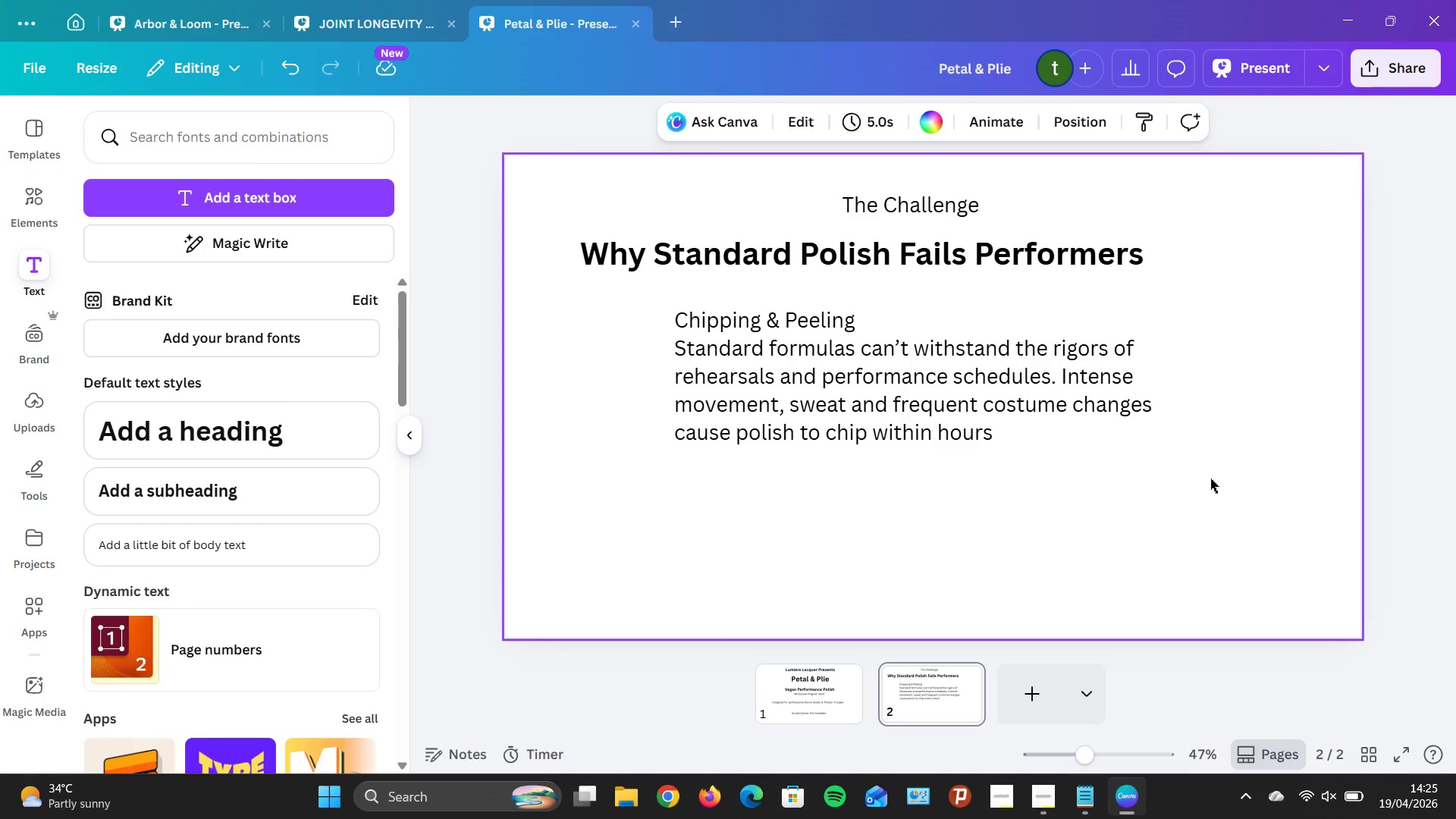 
left_click_drag(start_coordinate=[908, 372], to_coordinate=[880, 350])
 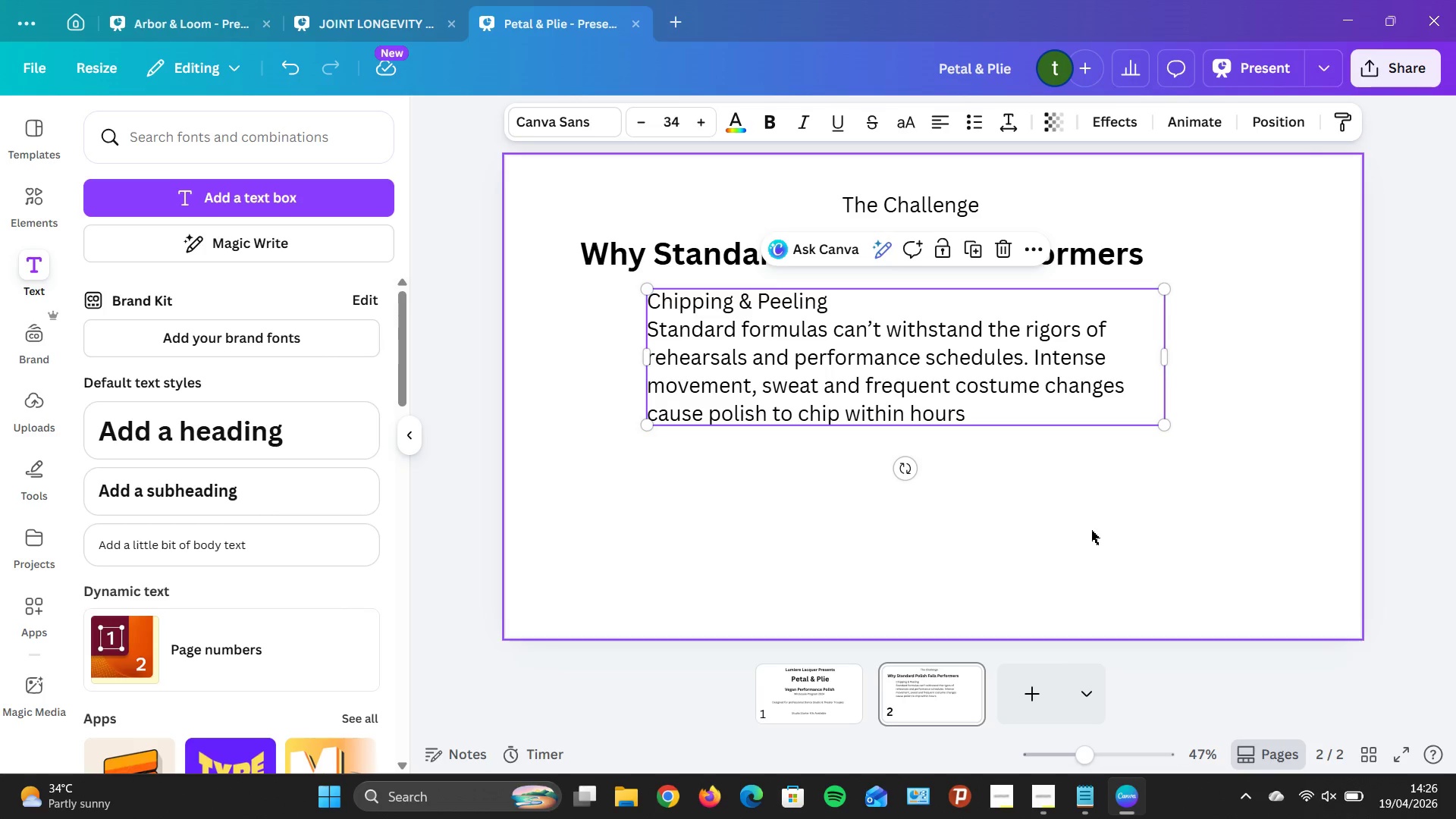 
left_click([1091, 530])
 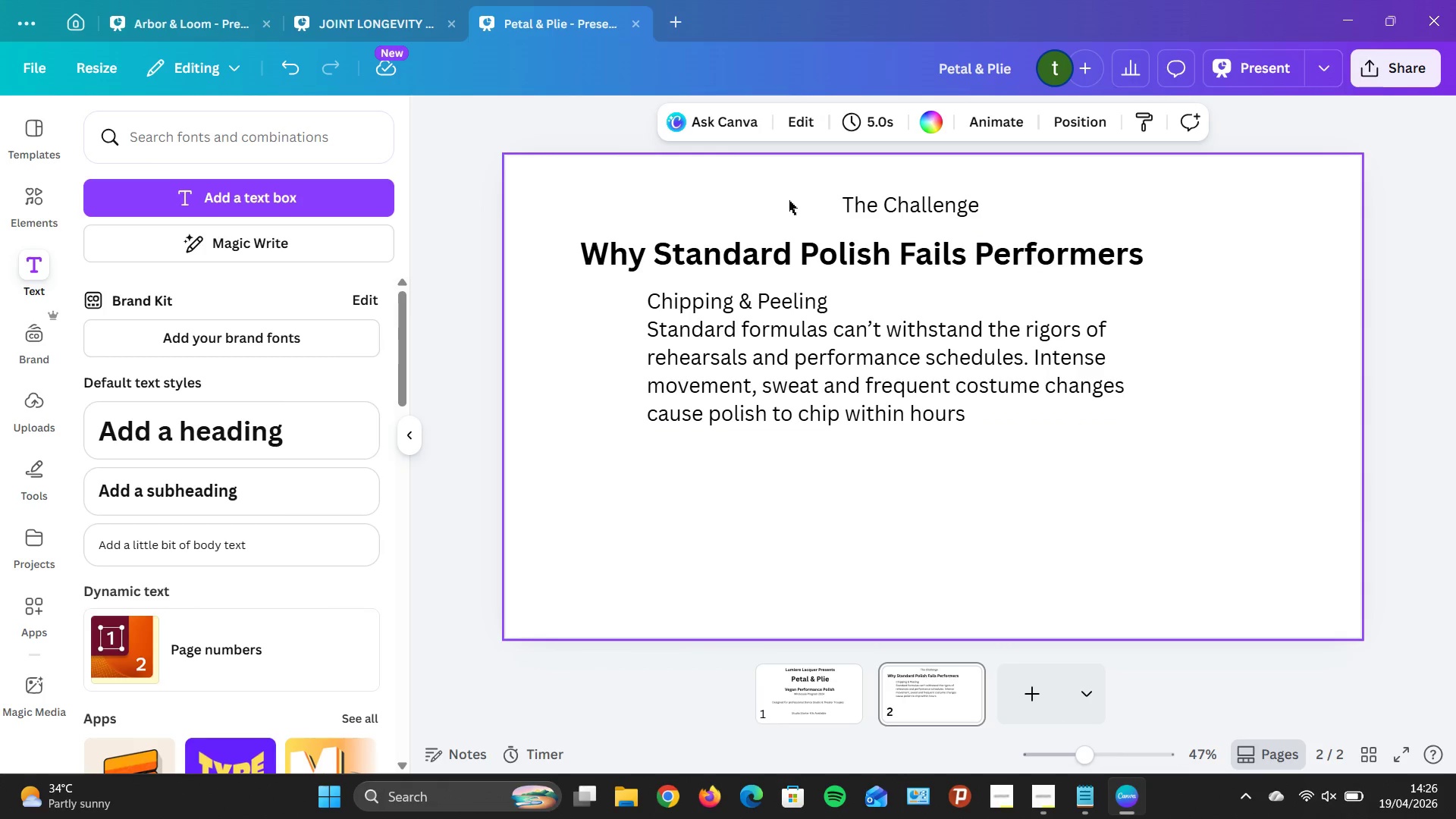 
left_click([329, 537])
 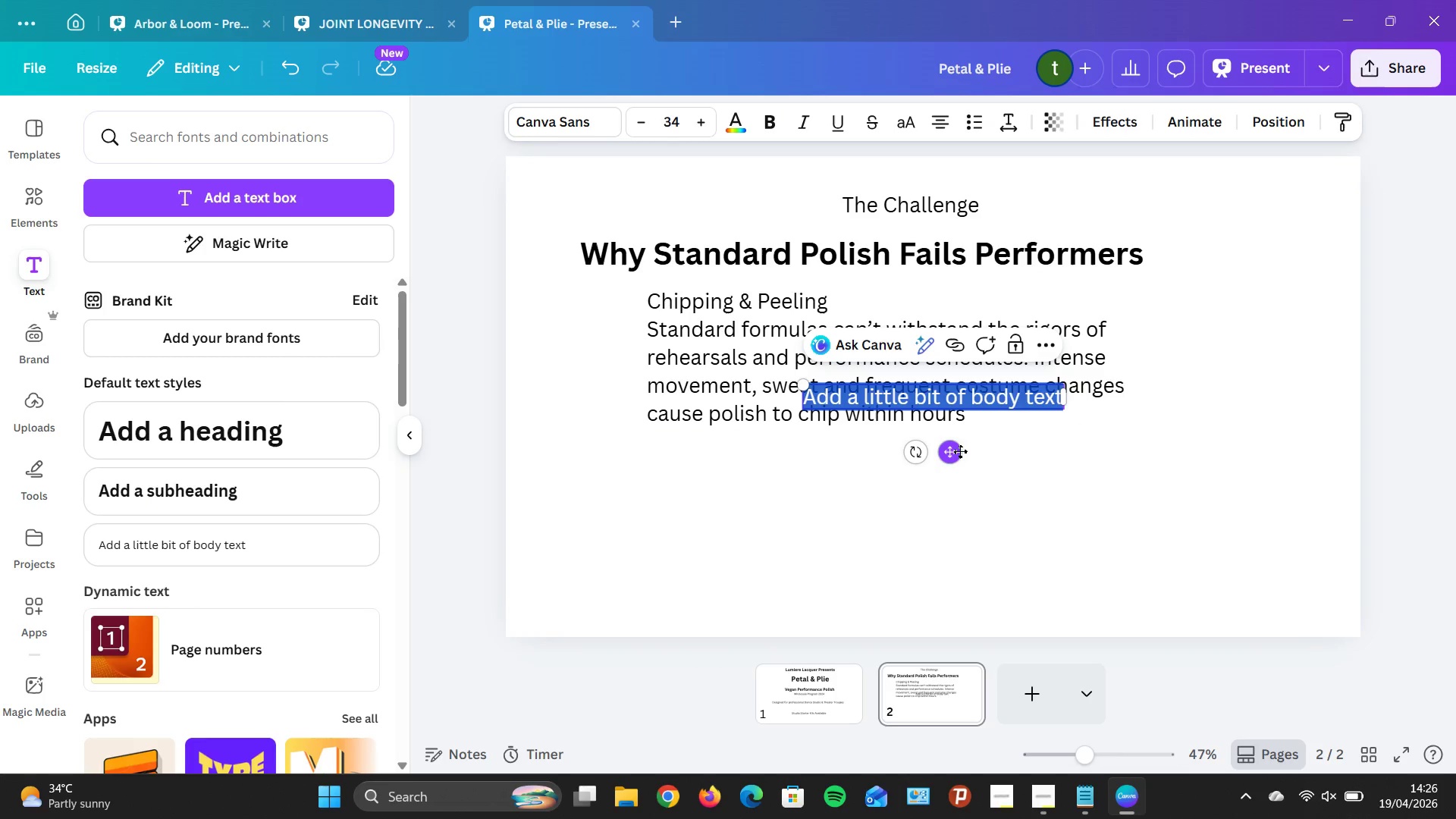 
left_click_drag(start_coordinate=[953, 460], to_coordinate=[878, 551])
 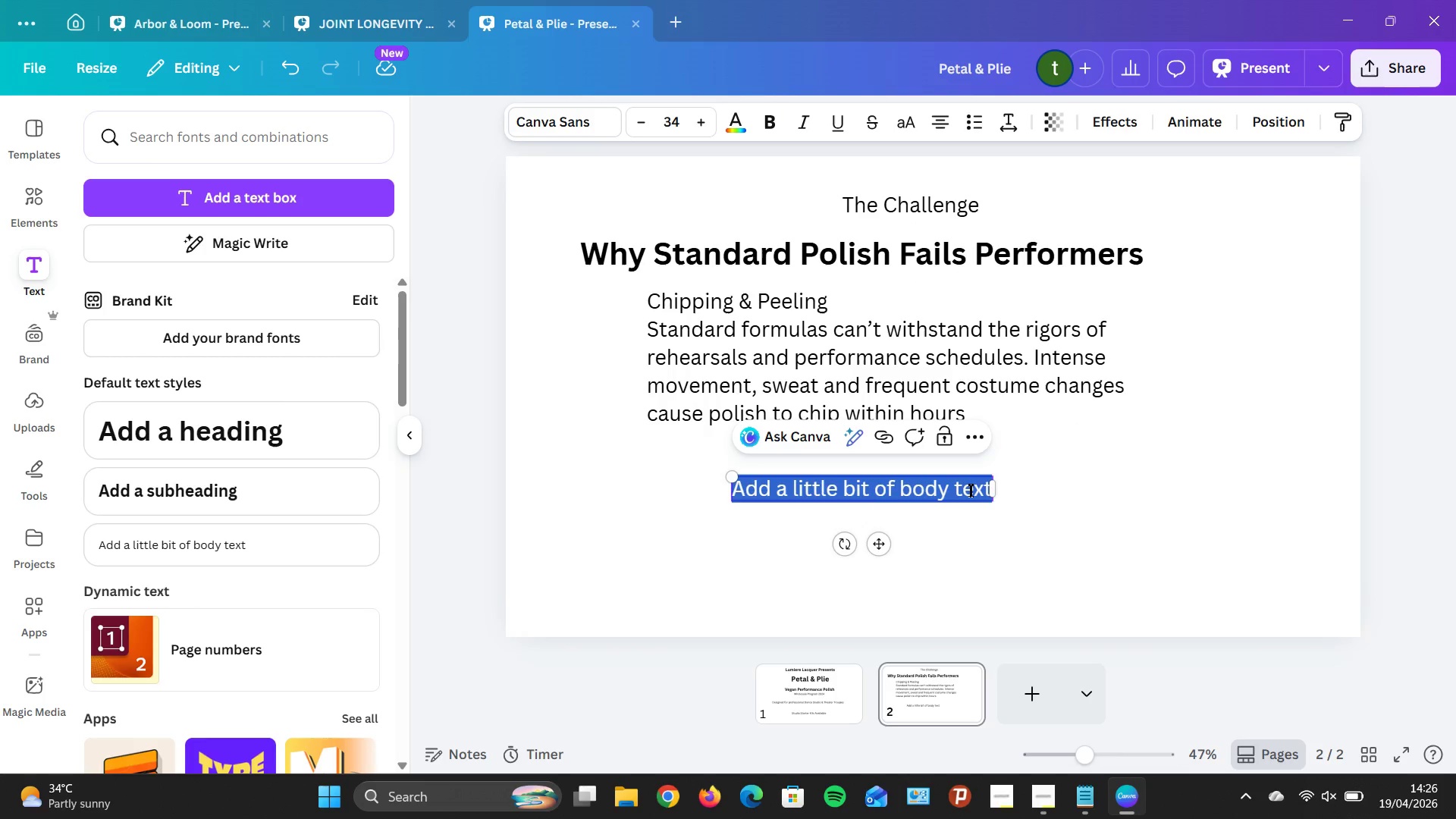 
key(Backspace)
 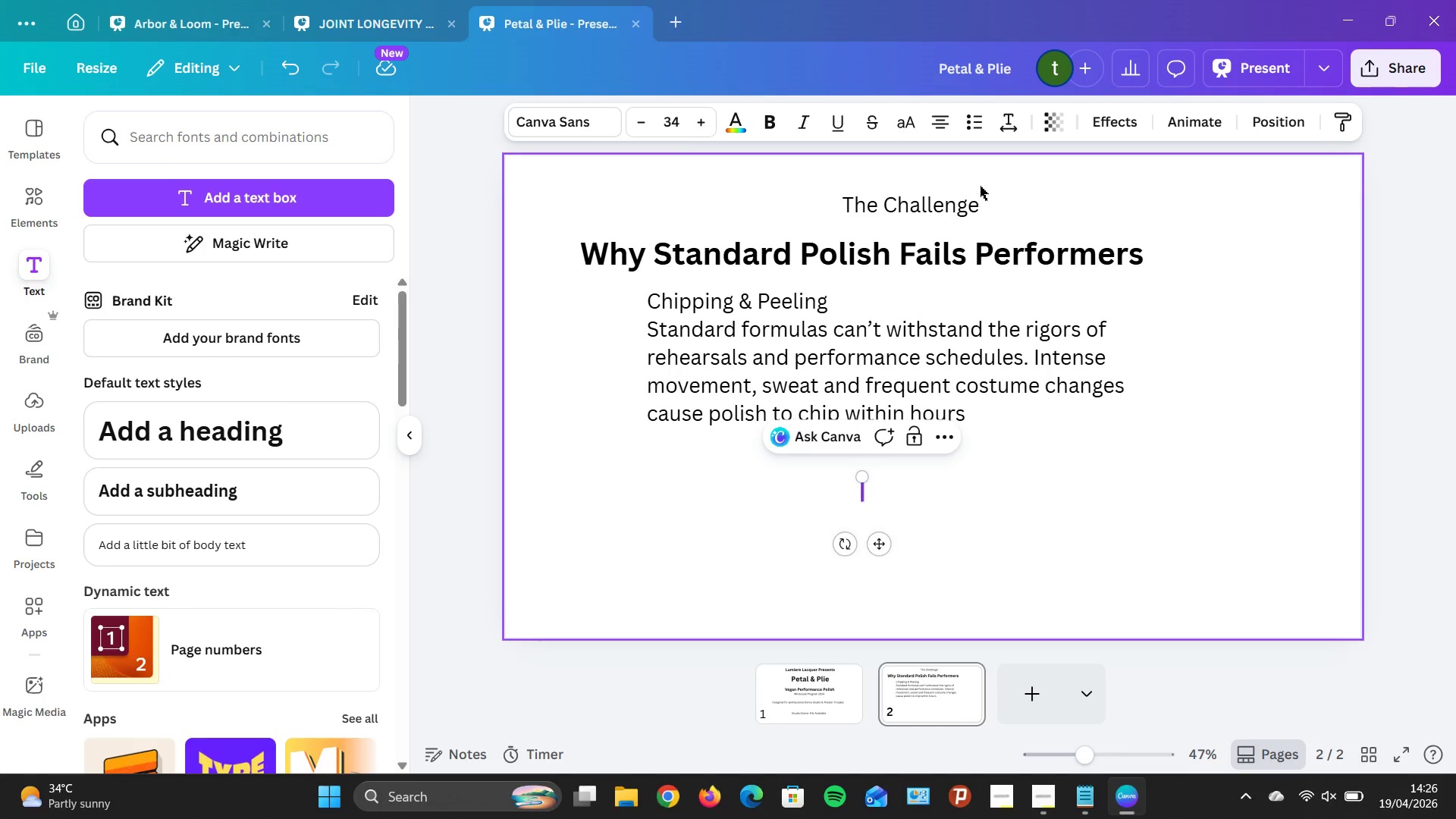 
left_click([926, 143])
 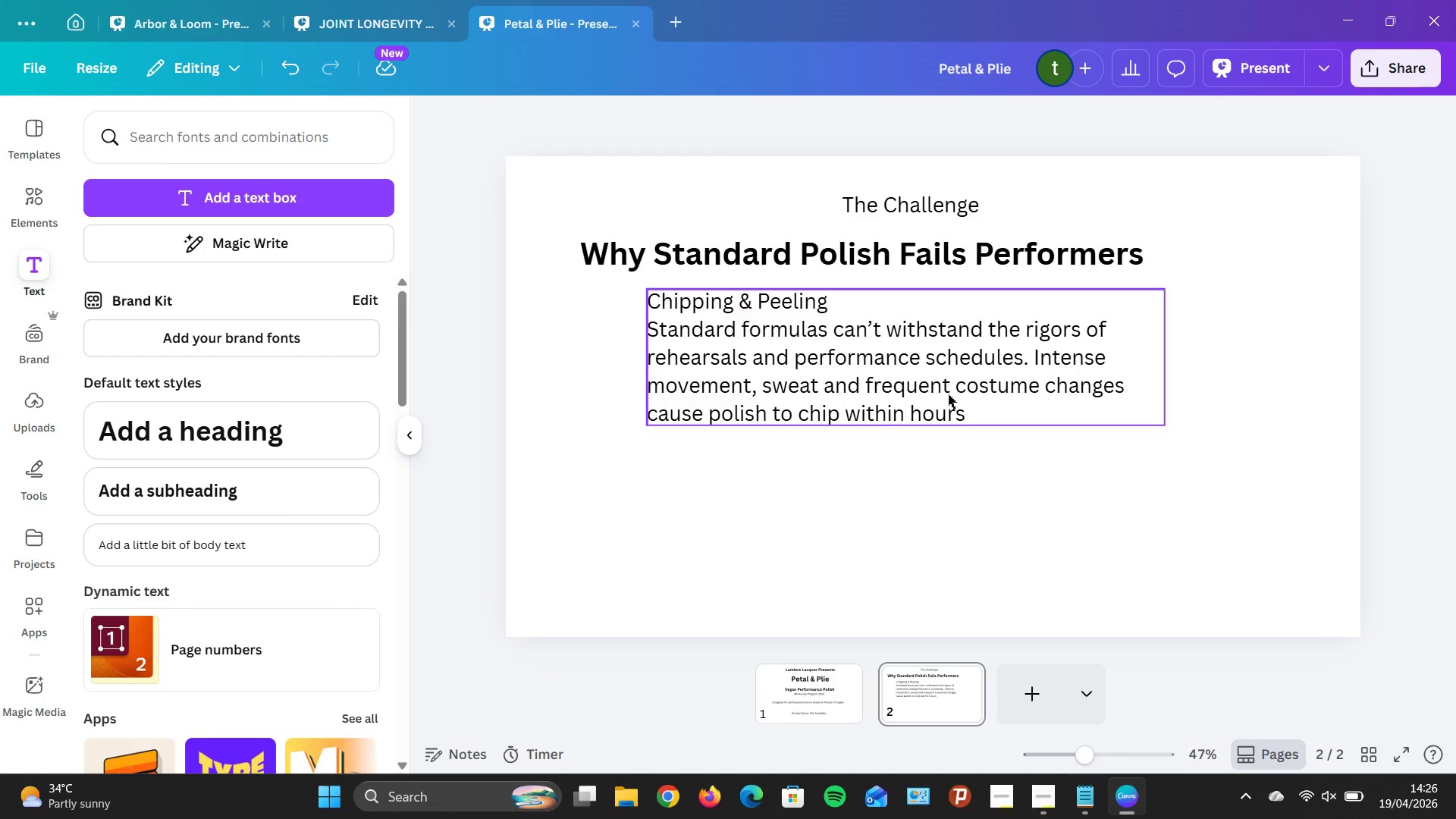 
left_click([935, 486])
 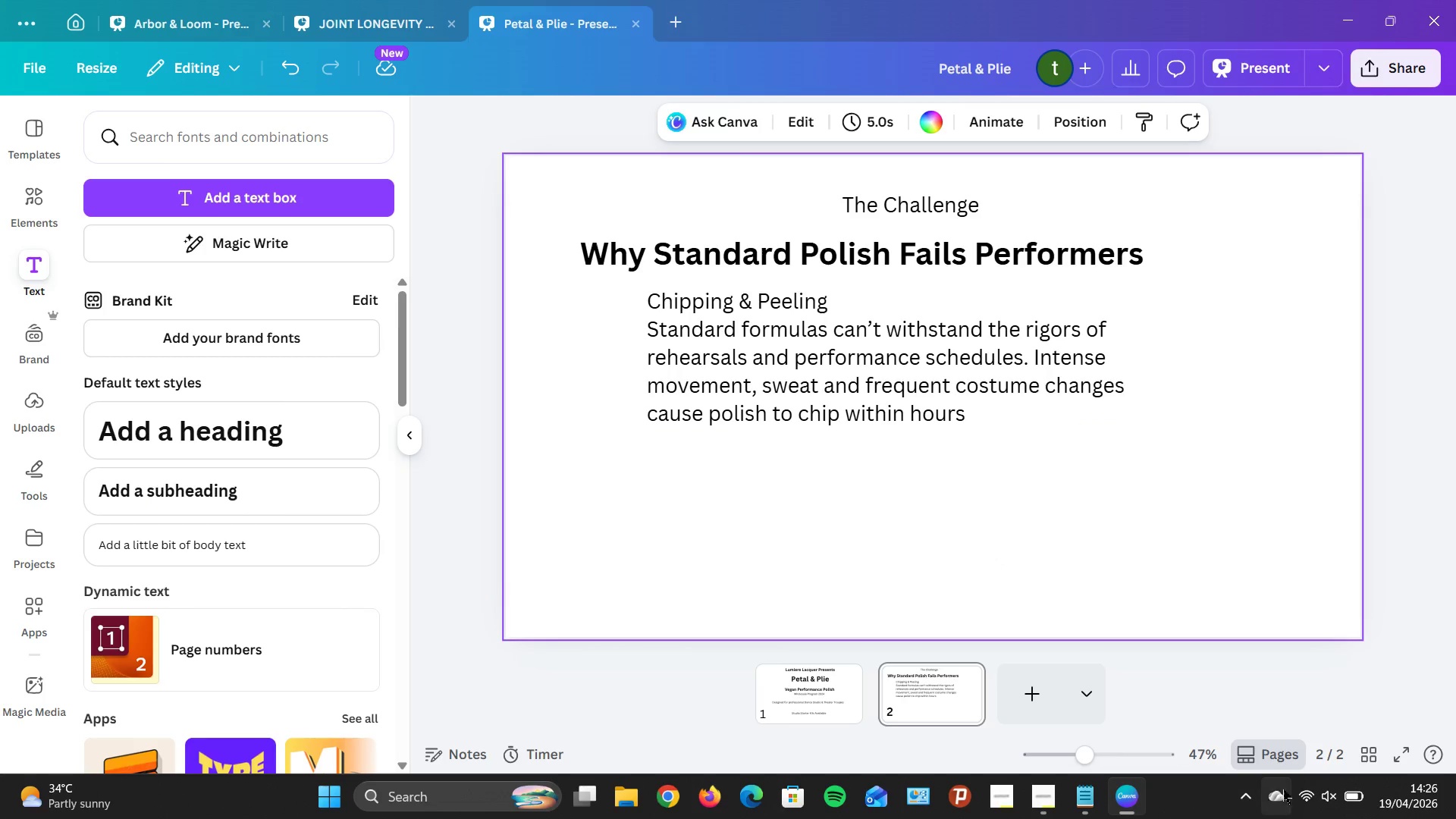 
key(Control+Z)
 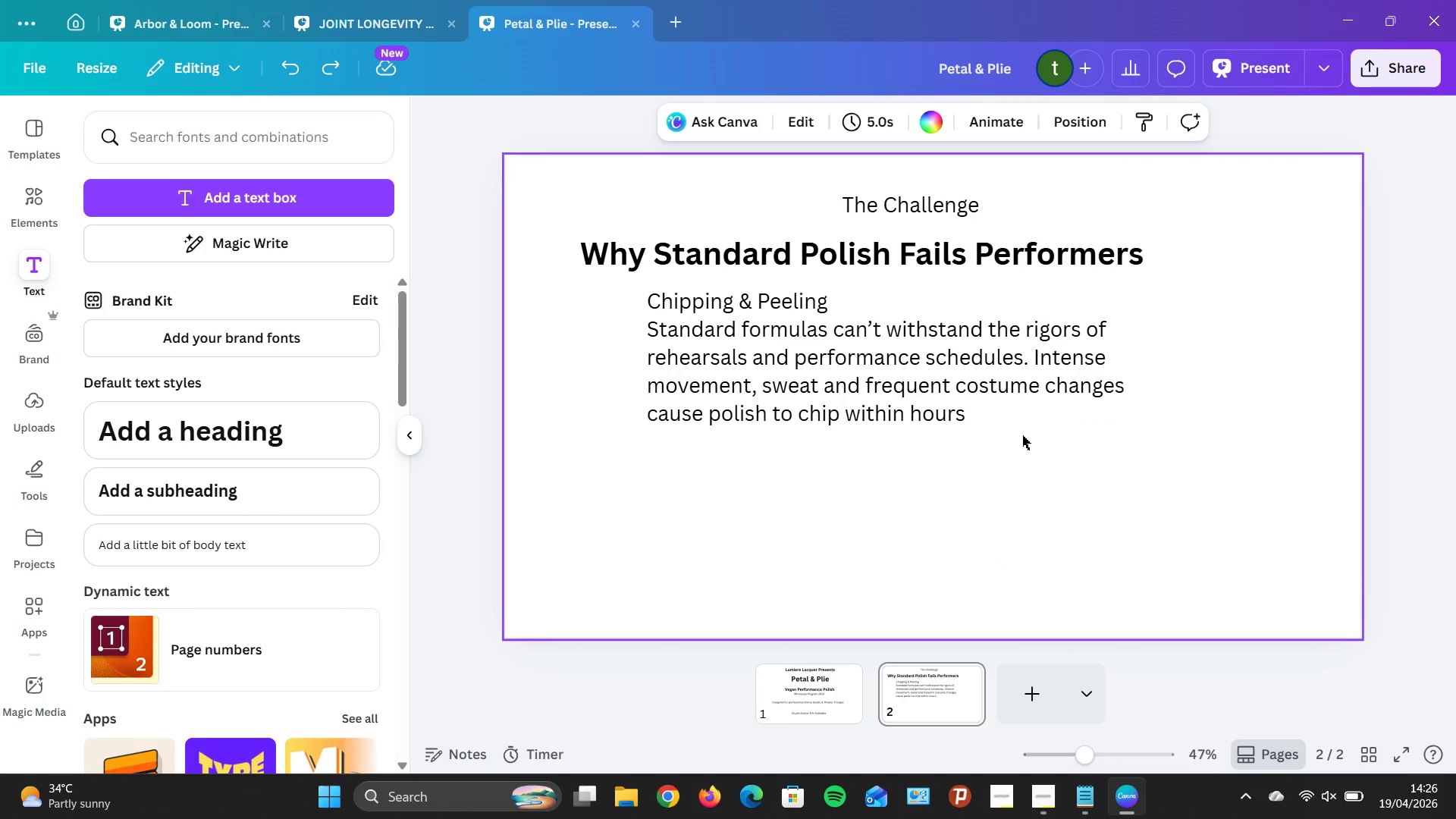 
wait(5.48)
 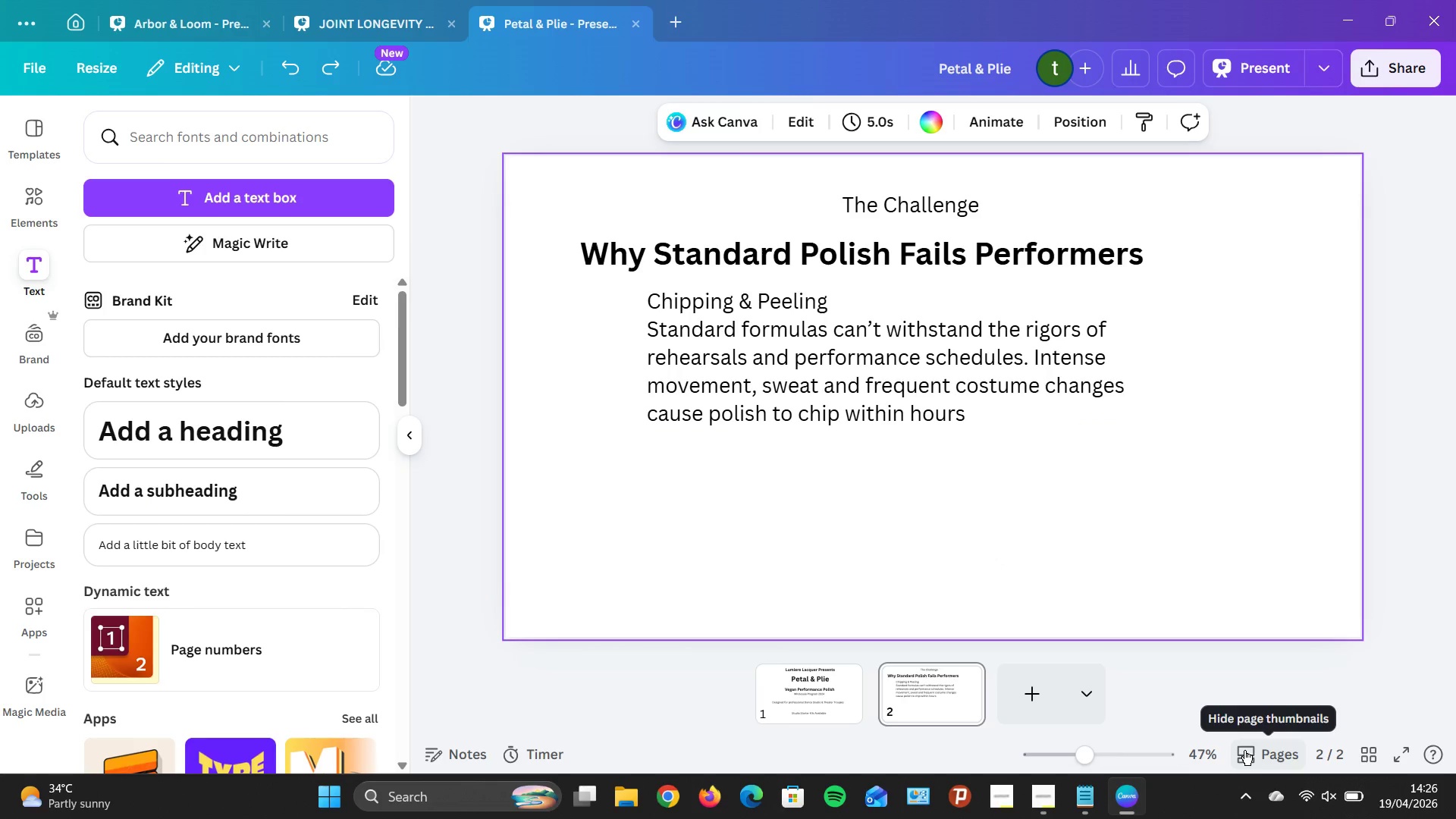 
left_click([241, 551])
 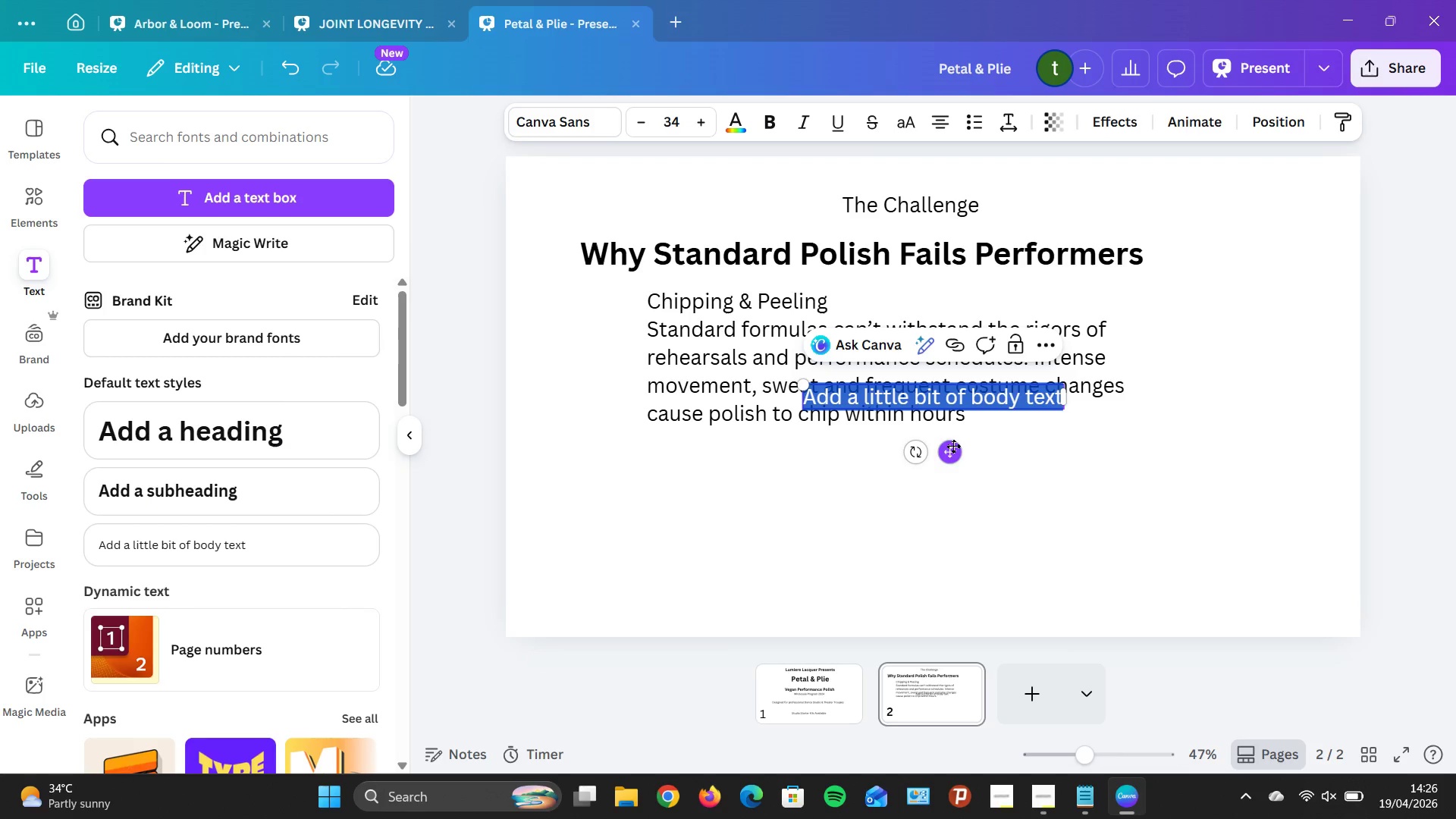 
left_click_drag(start_coordinate=[951, 455], to_coordinate=[949, 499])
 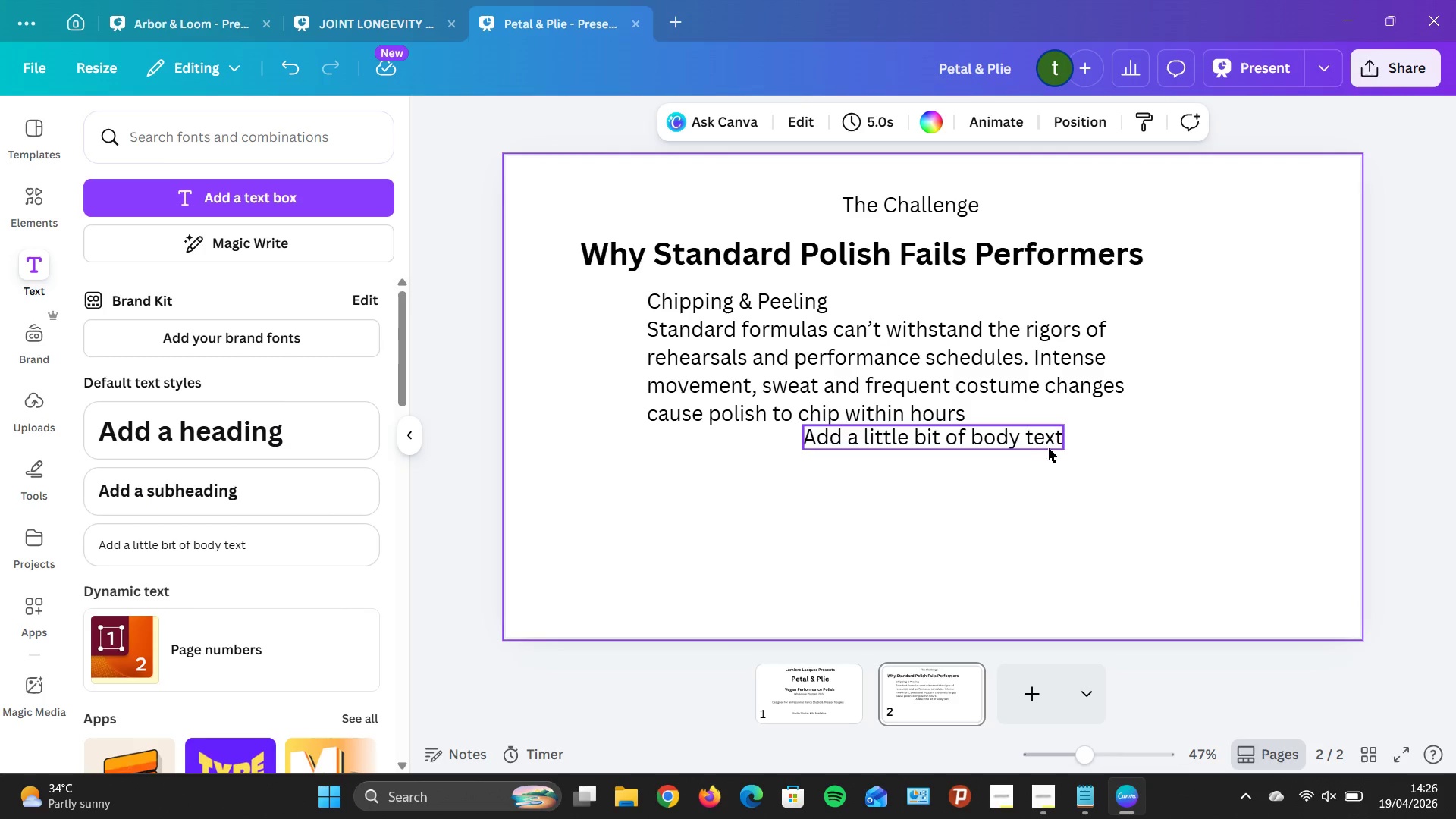 
left_click([1050, 439])
 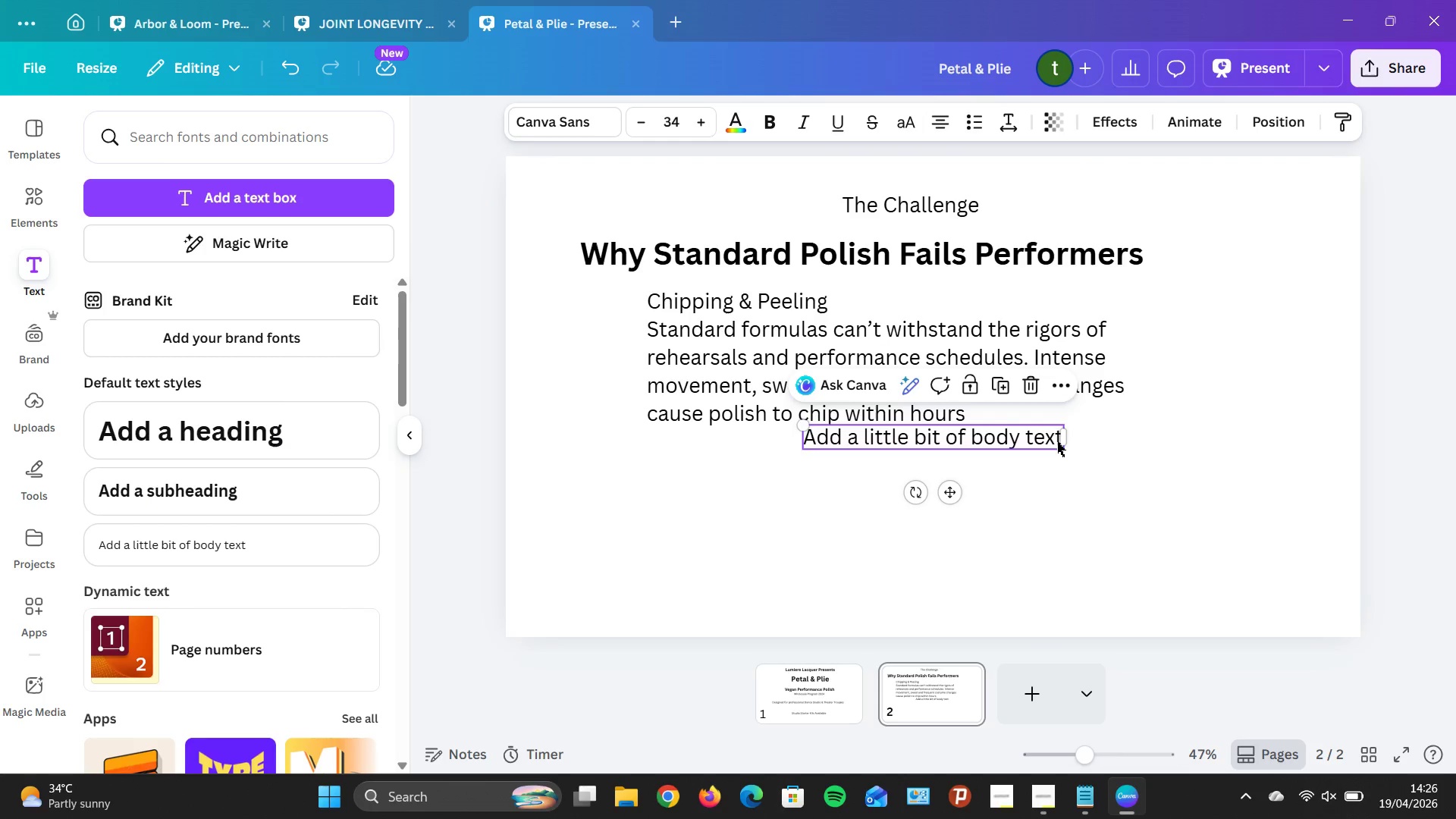 
left_click([1057, 442])
 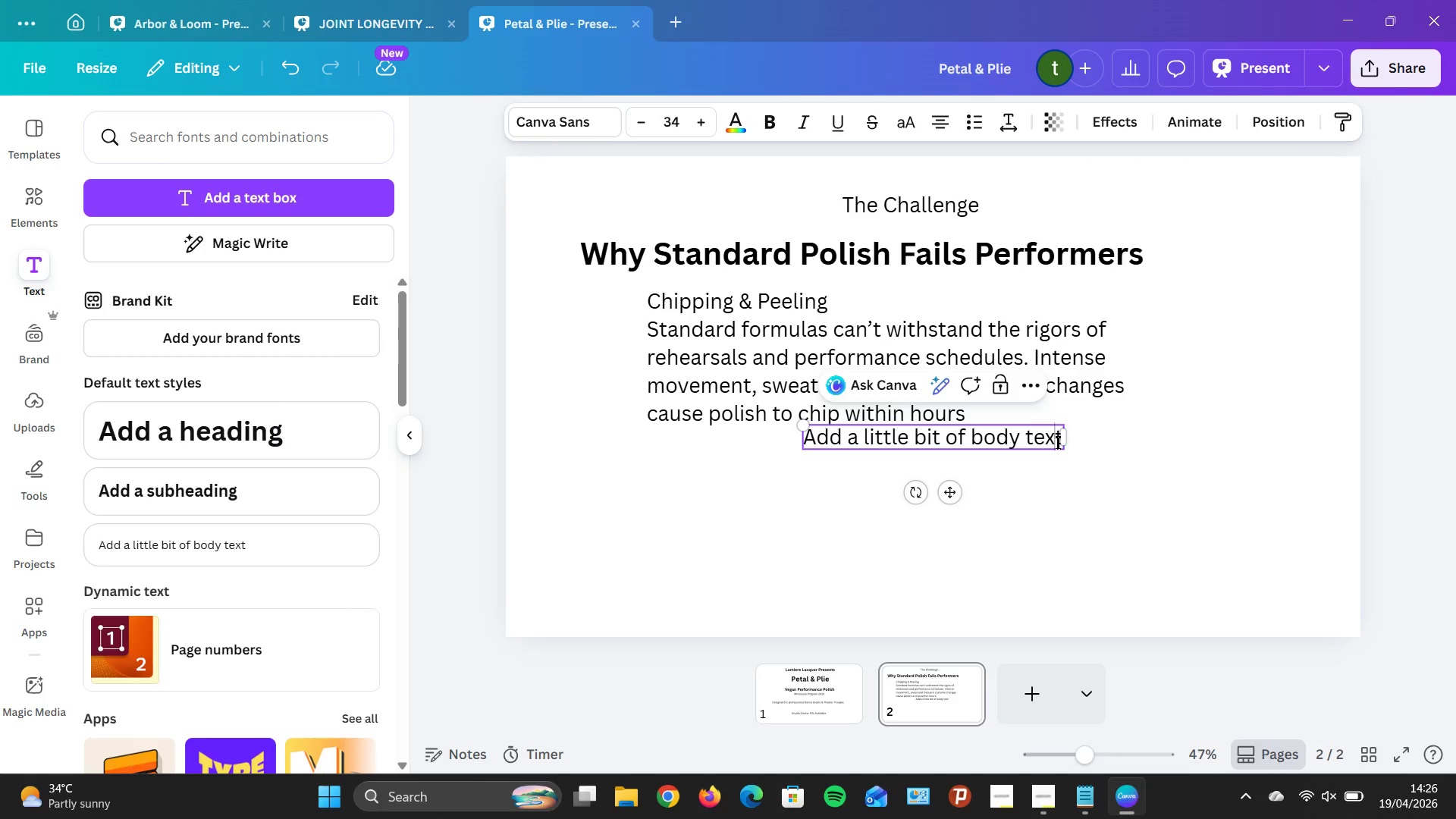 
double_click([1057, 442])
 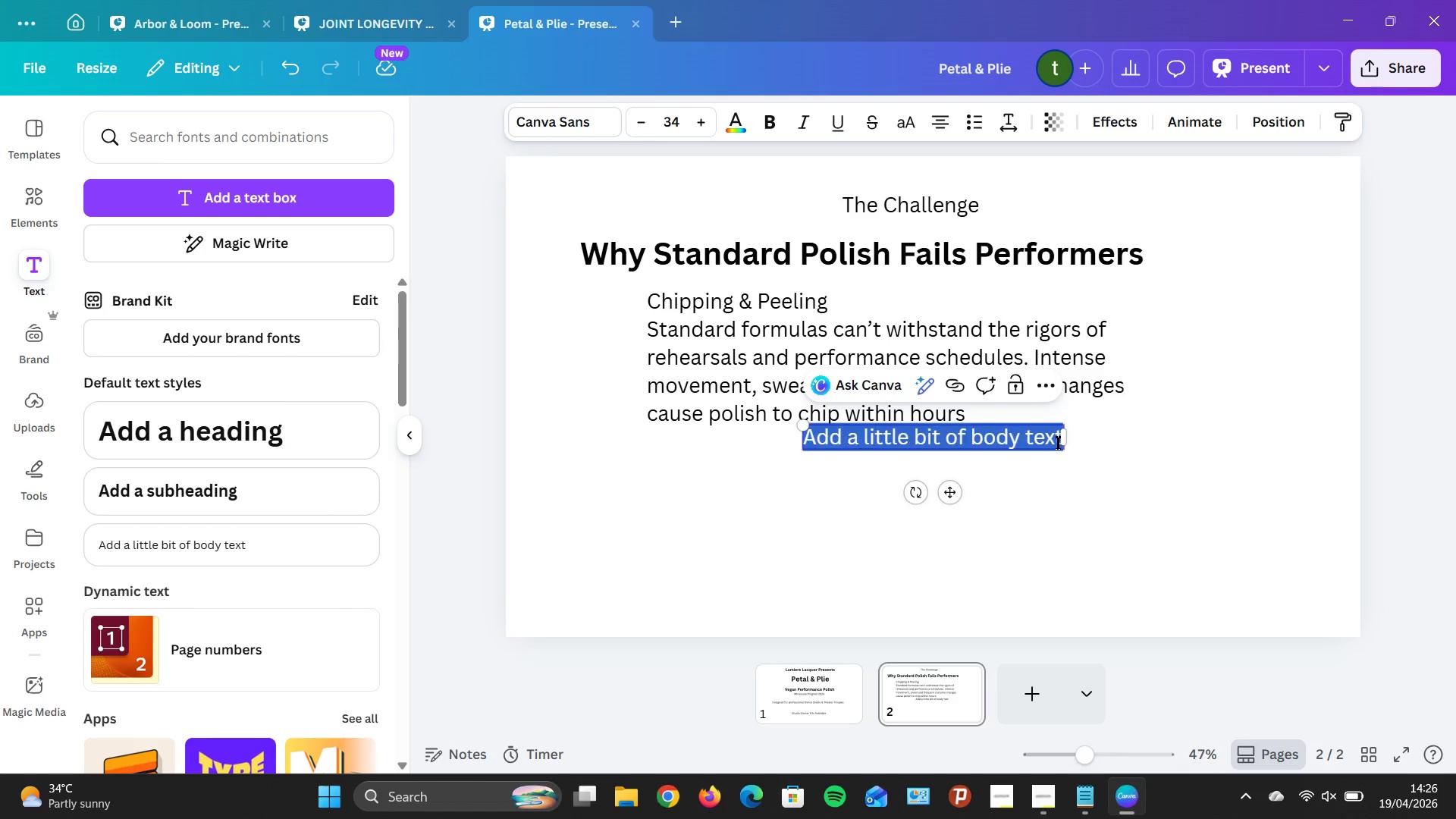 
triple_click([1057, 442])
 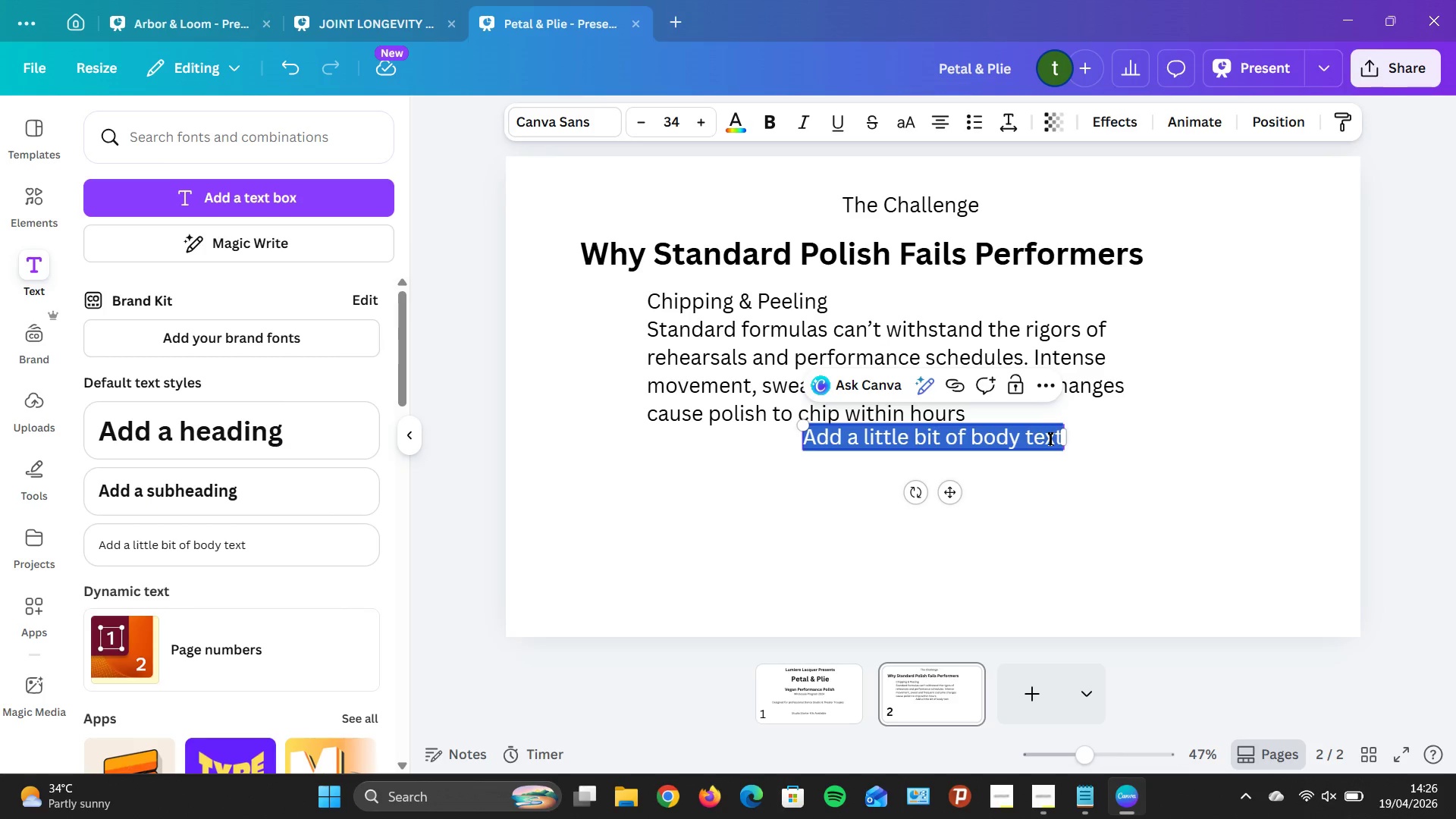 
key(Backspace)
type(Impossible Drying Times )
 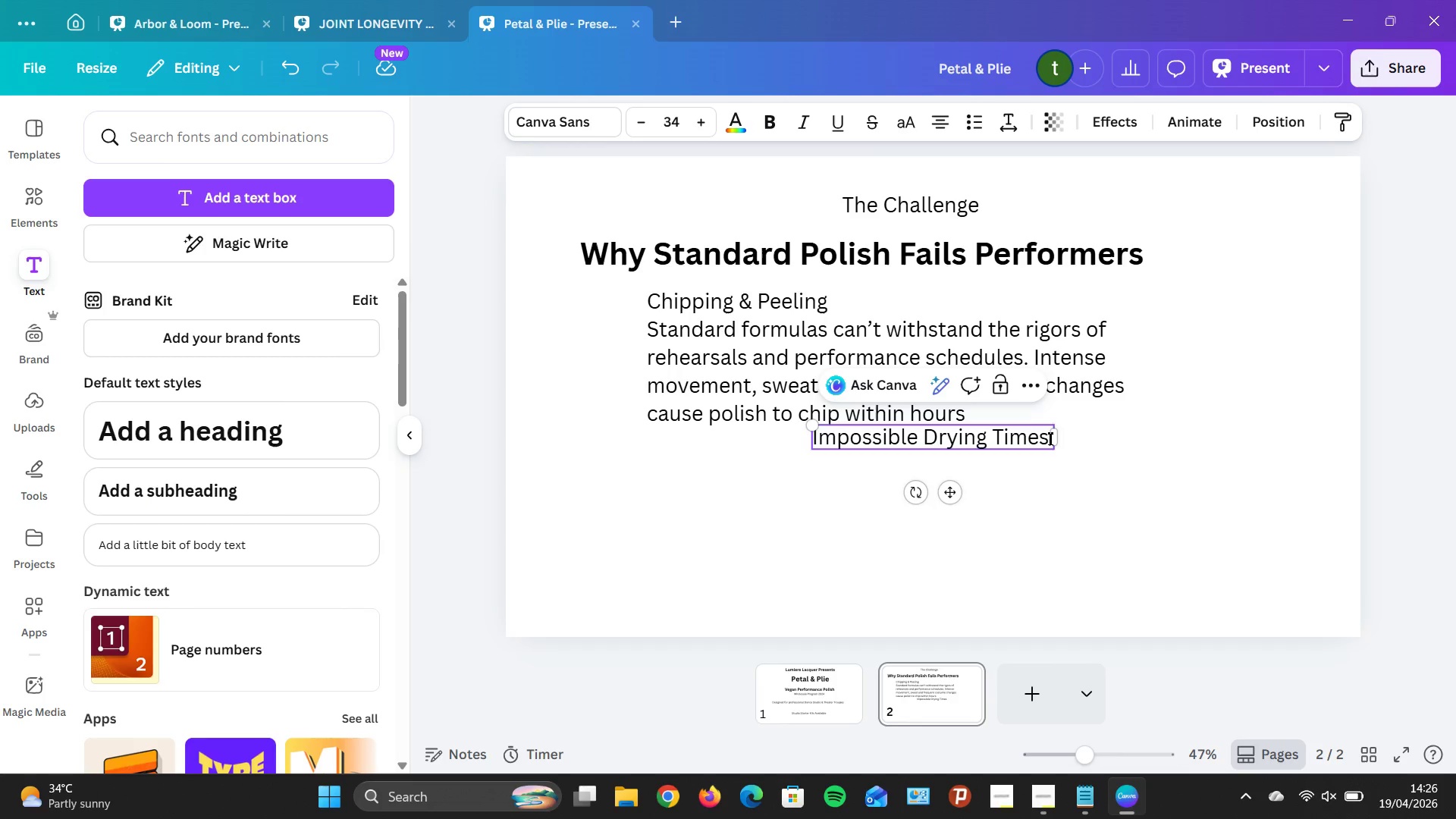 
key(Enter)
 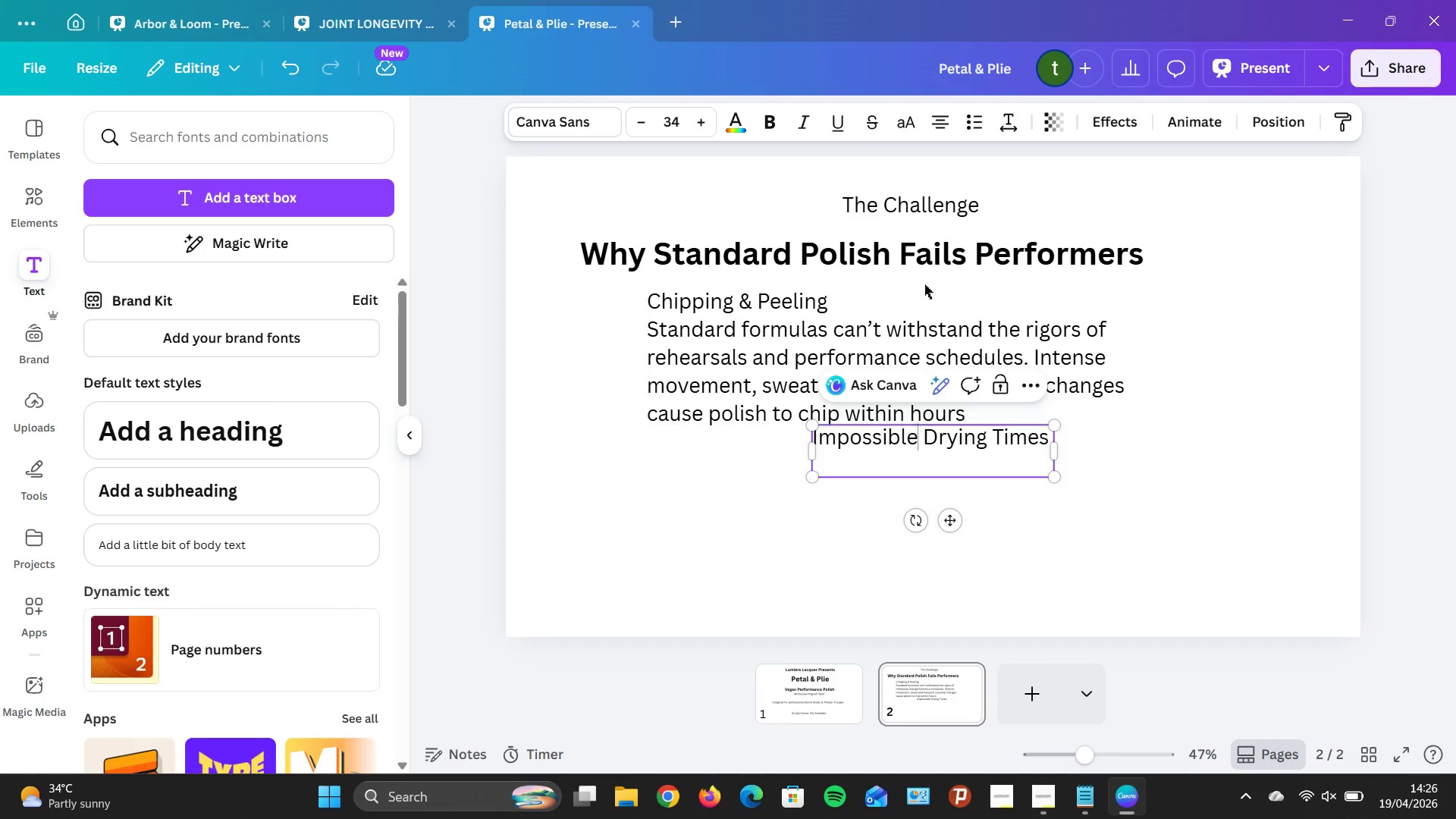 
left_click([937, 120])
 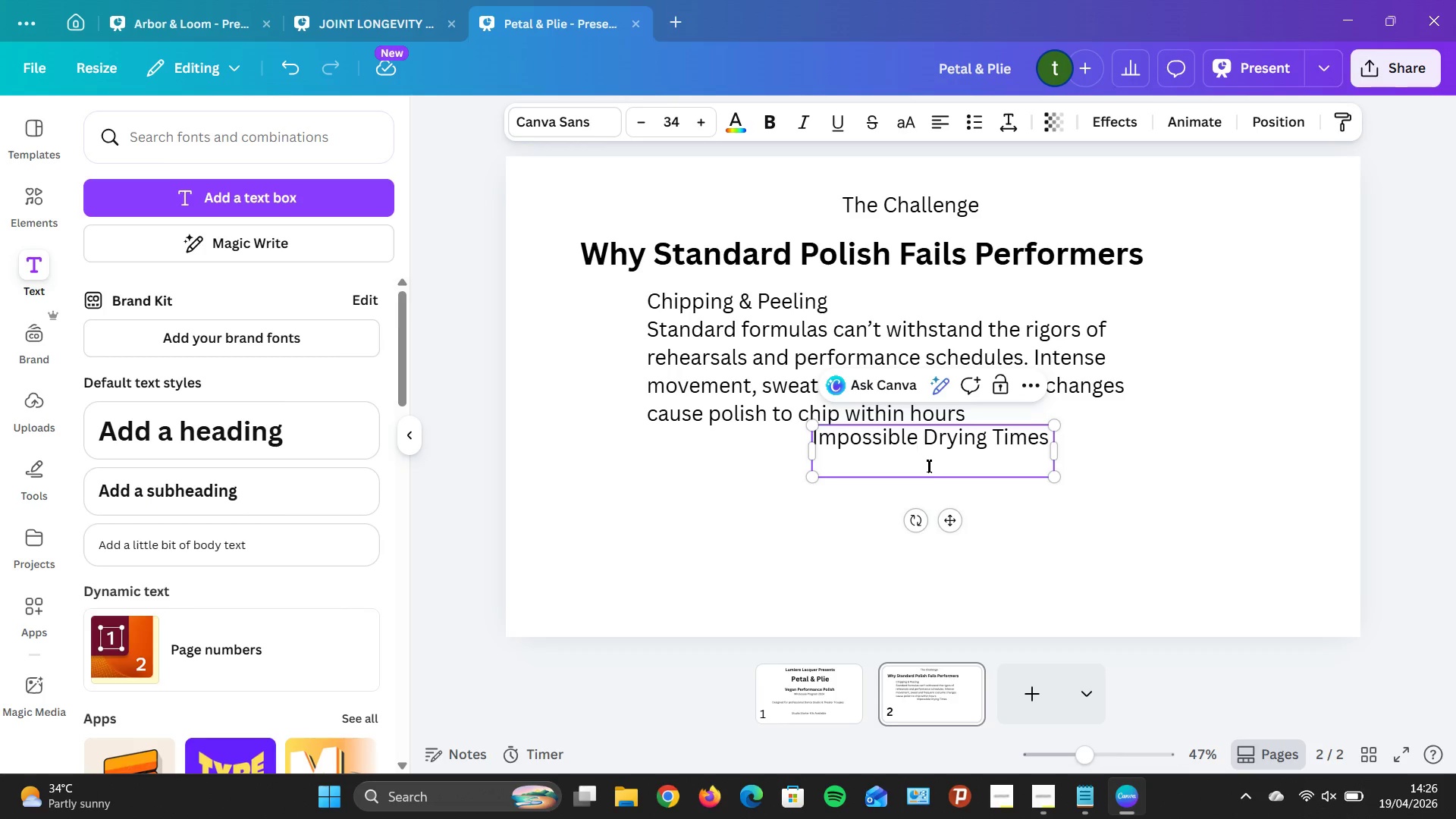 
left_click([928, 466])
 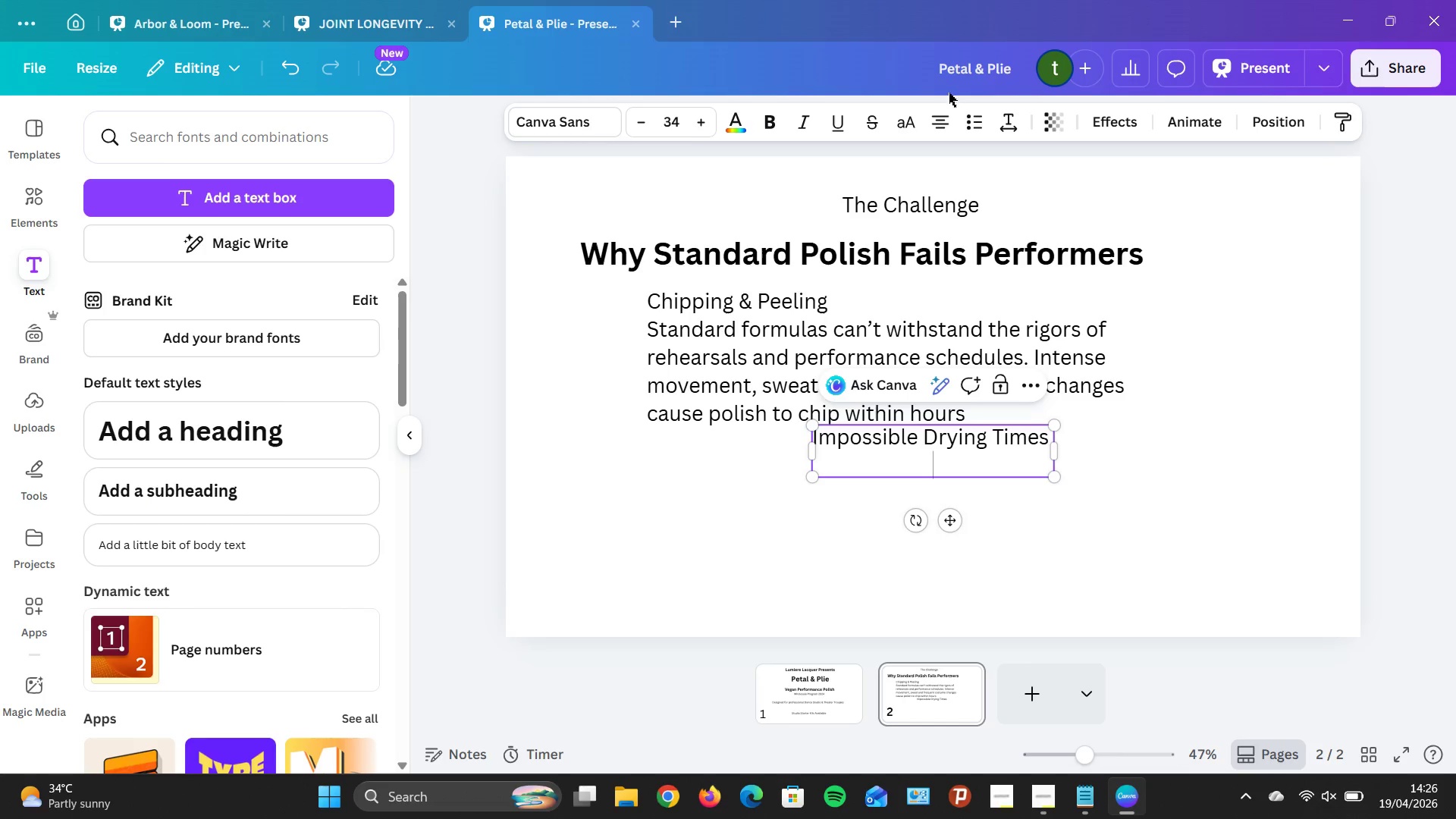 
left_click([934, 111])
 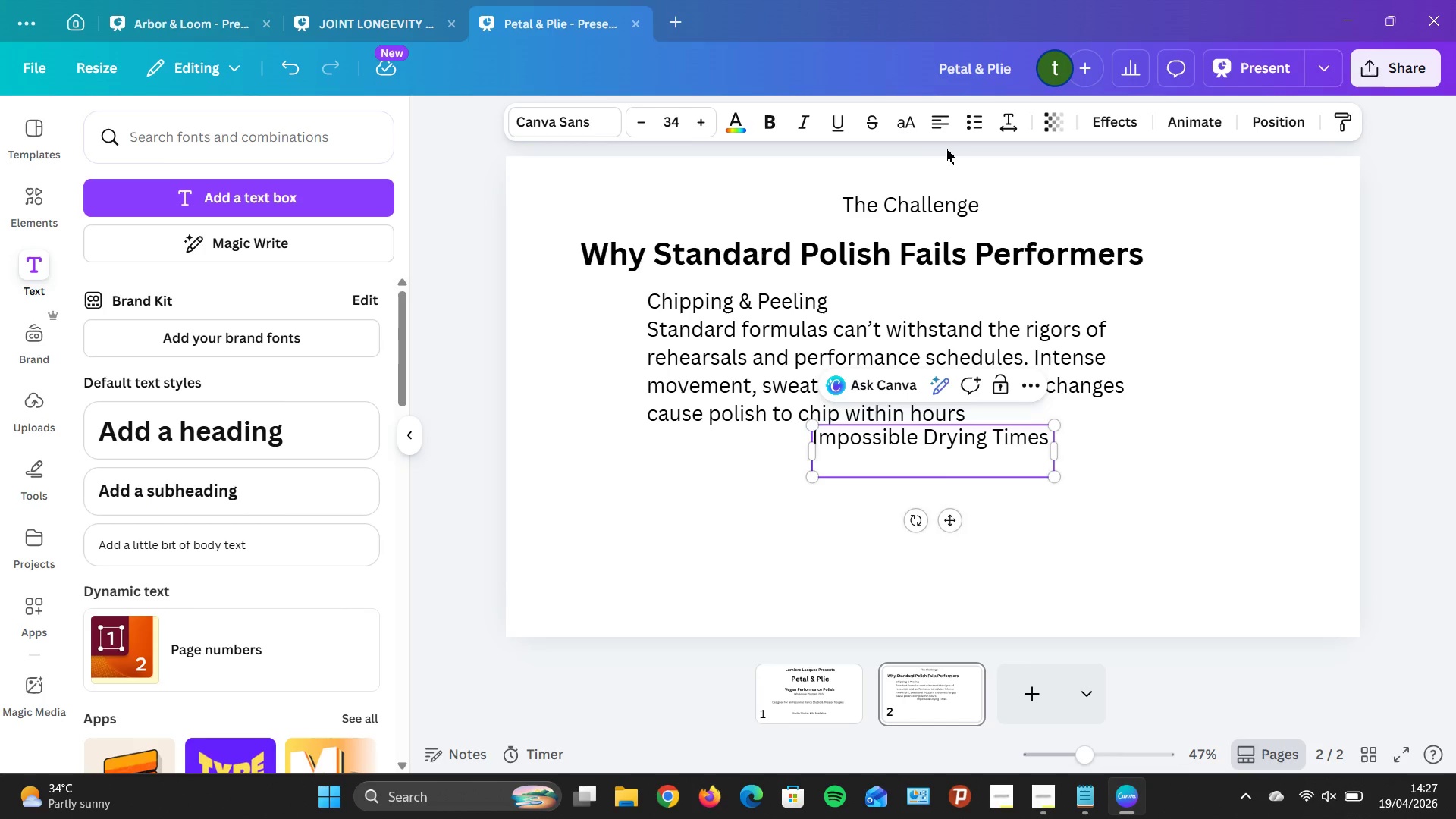 
key(Tab)
 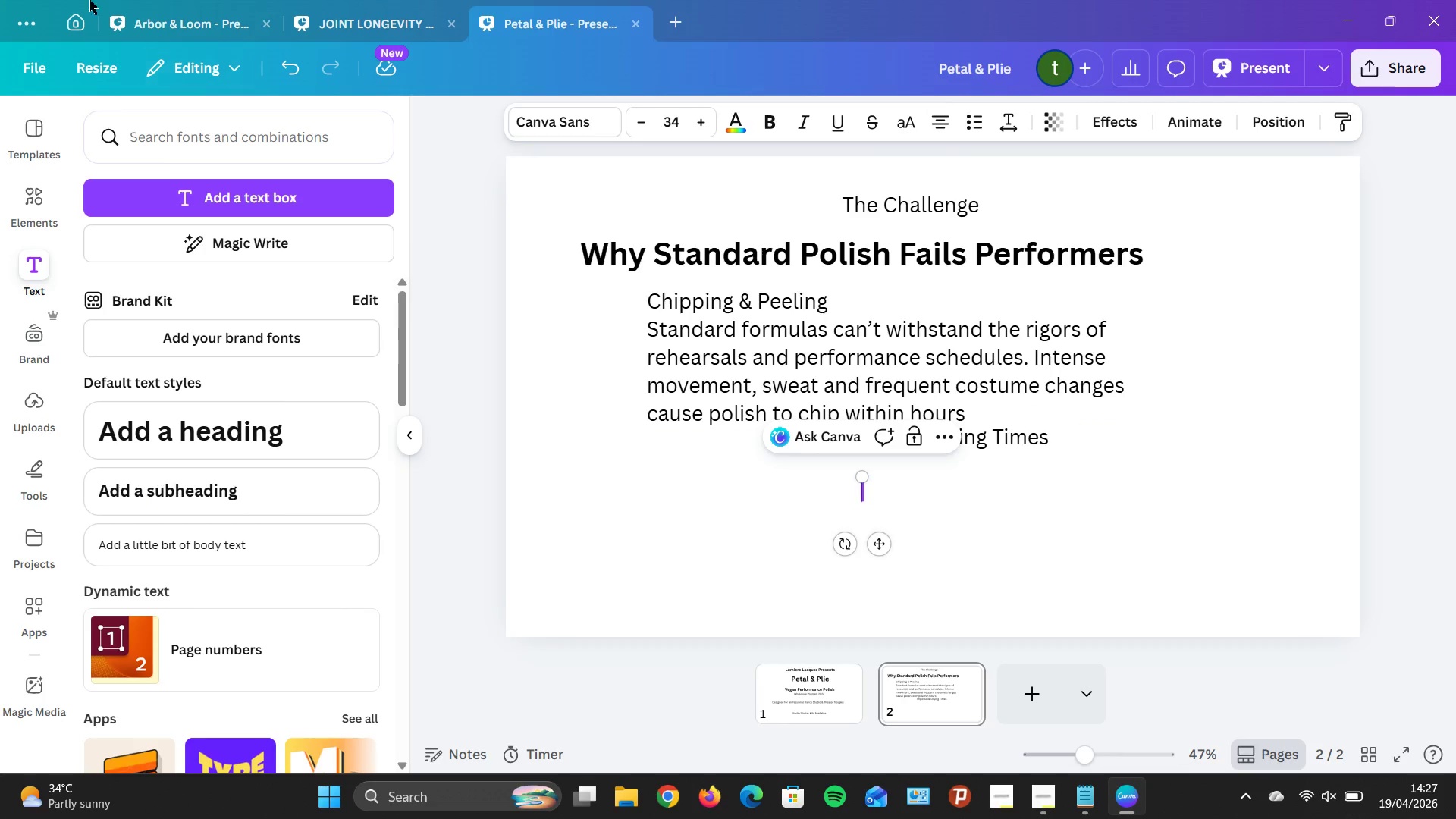 
wait(7.69)
 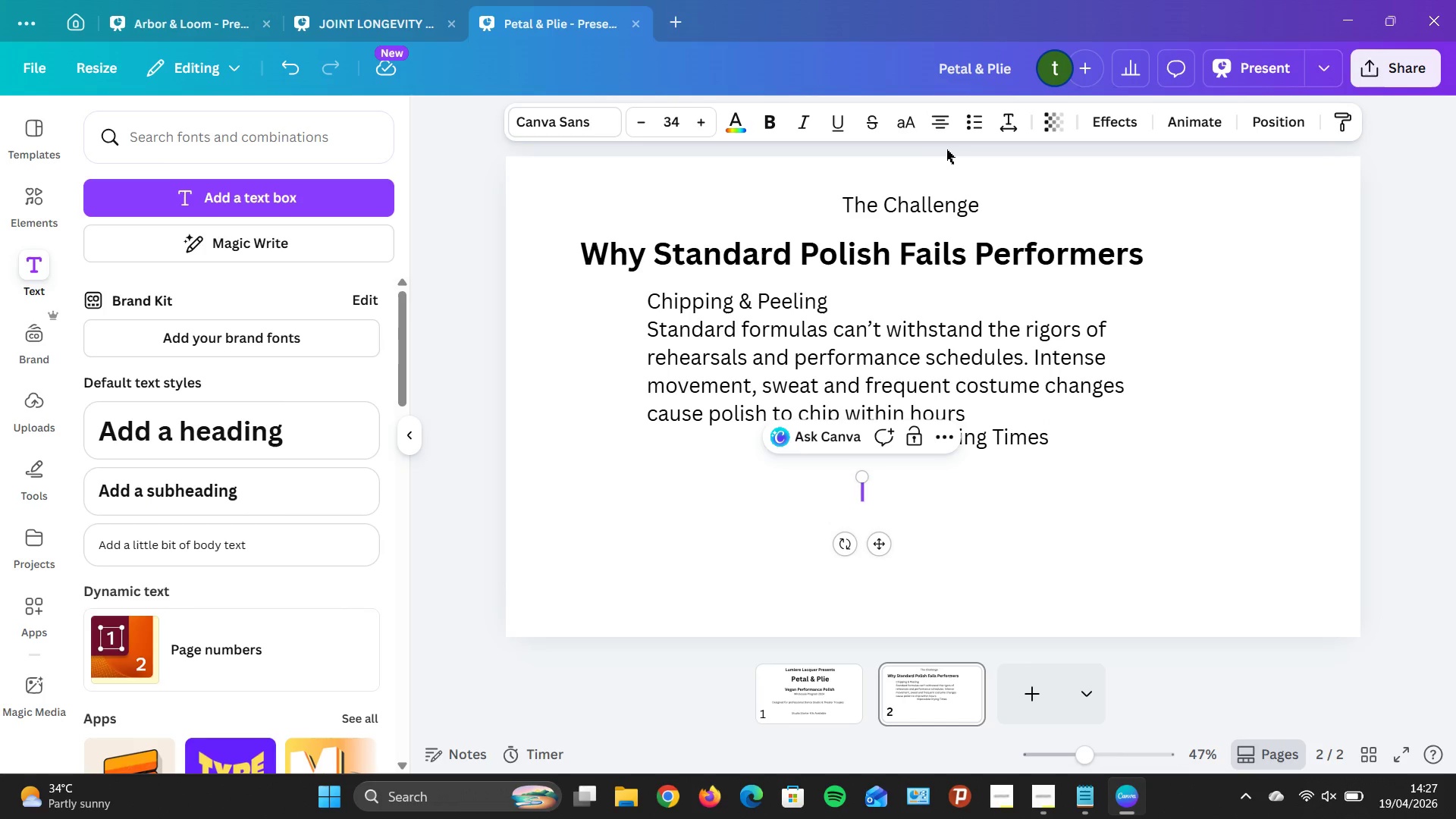 
type(dj)
 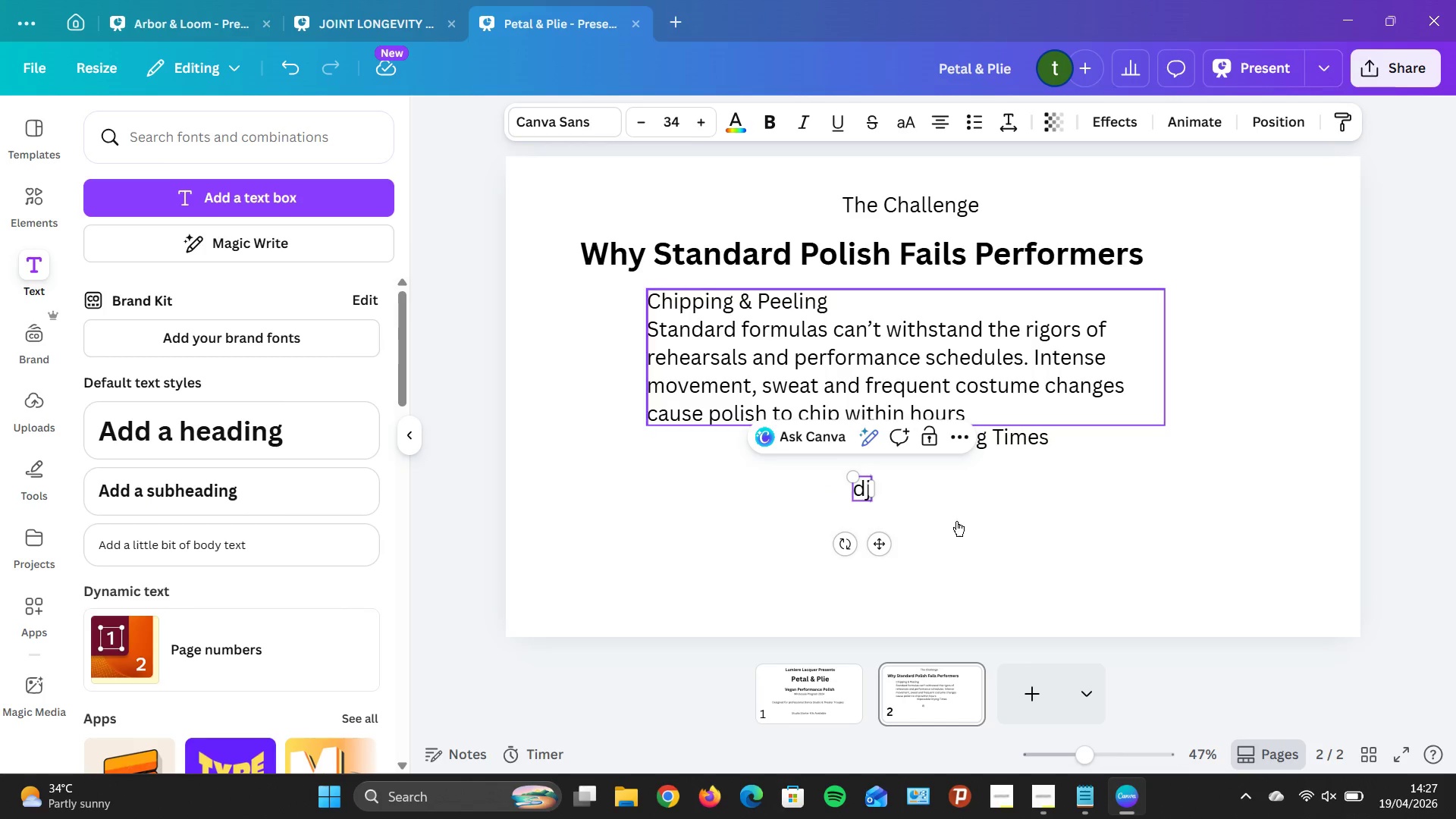 
left_click([1051, 588])
 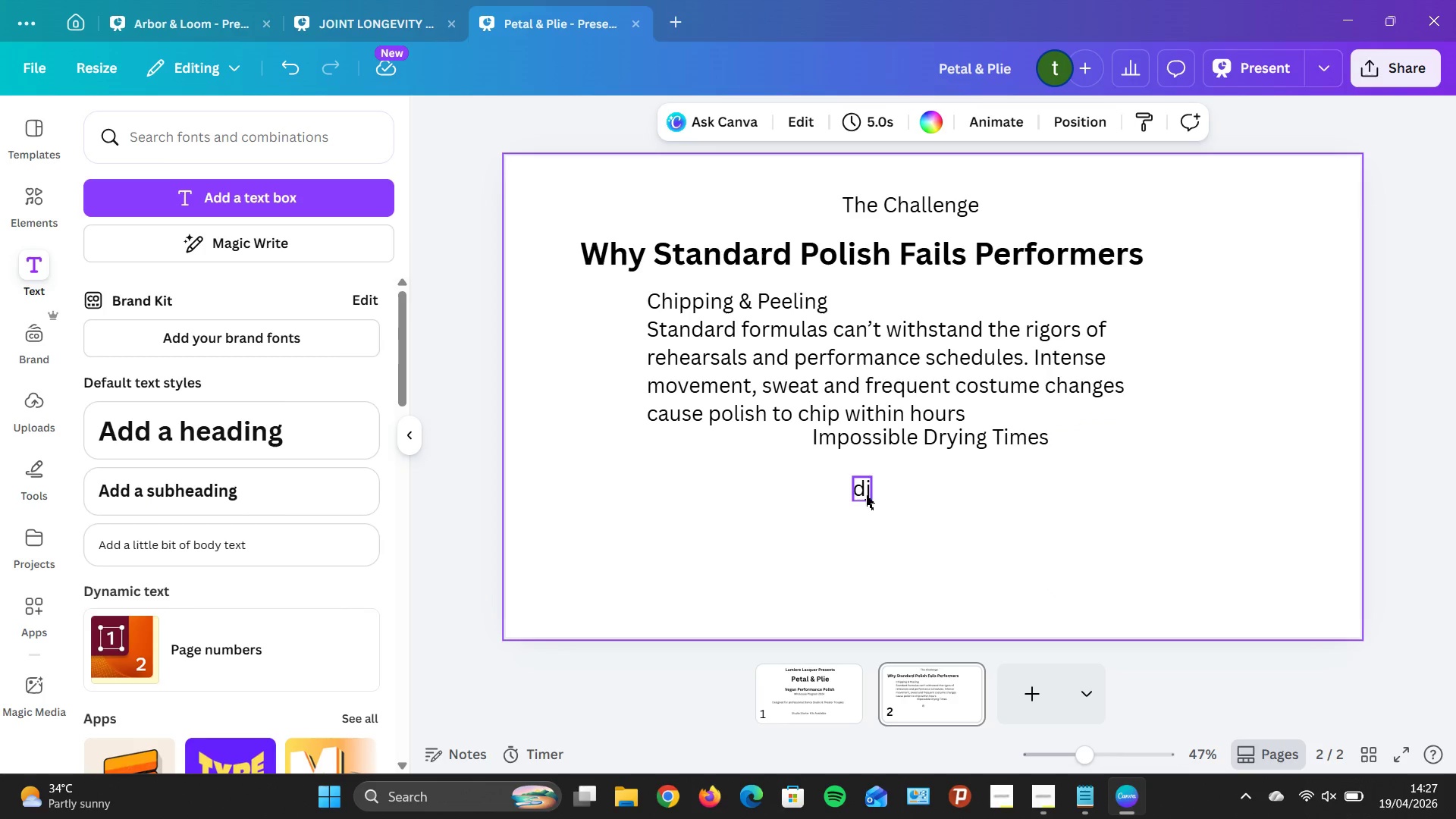 
left_click_drag(start_coordinate=[858, 488], to_coordinate=[785, 540])
 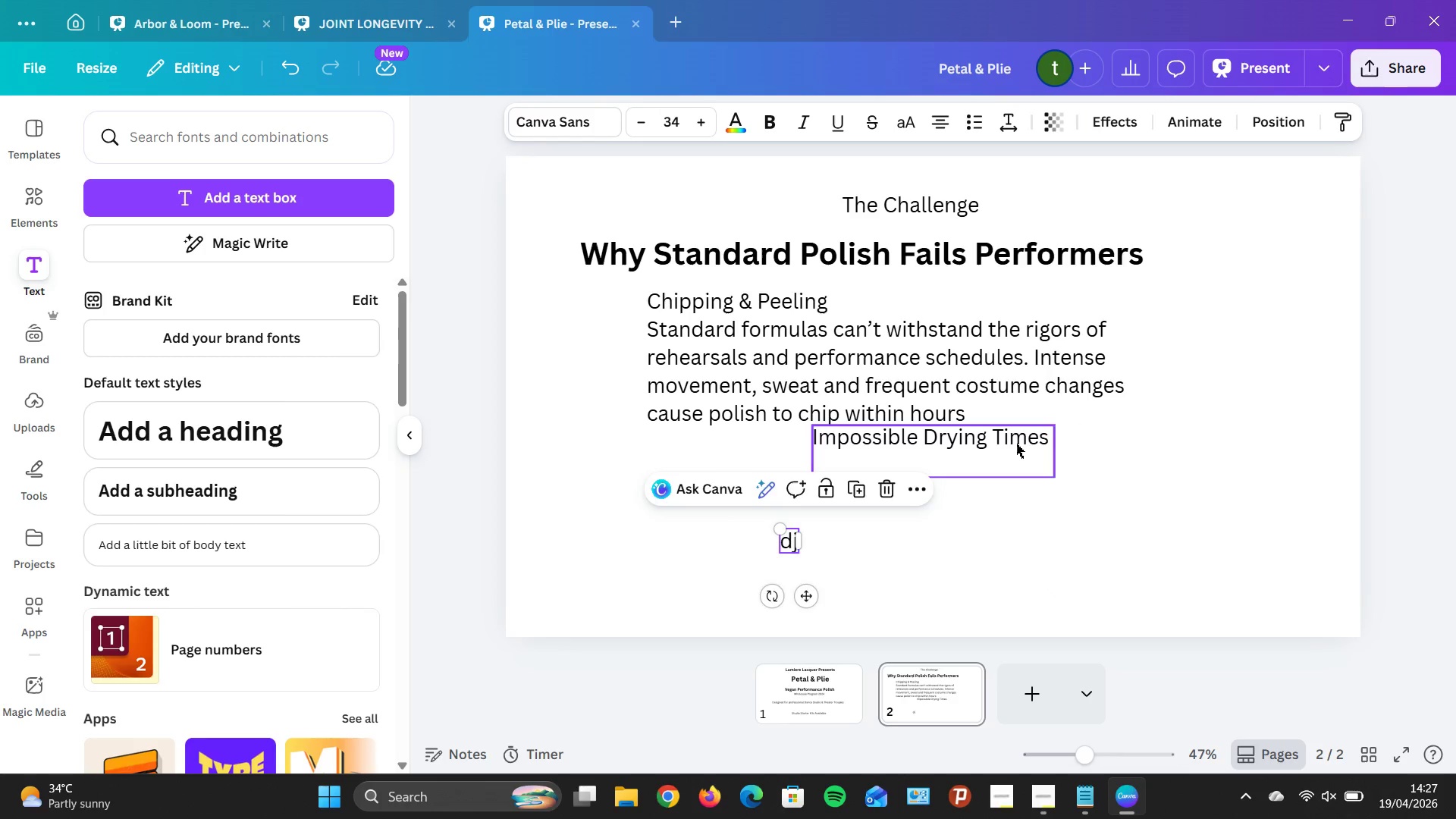 
left_click([1017, 441])
 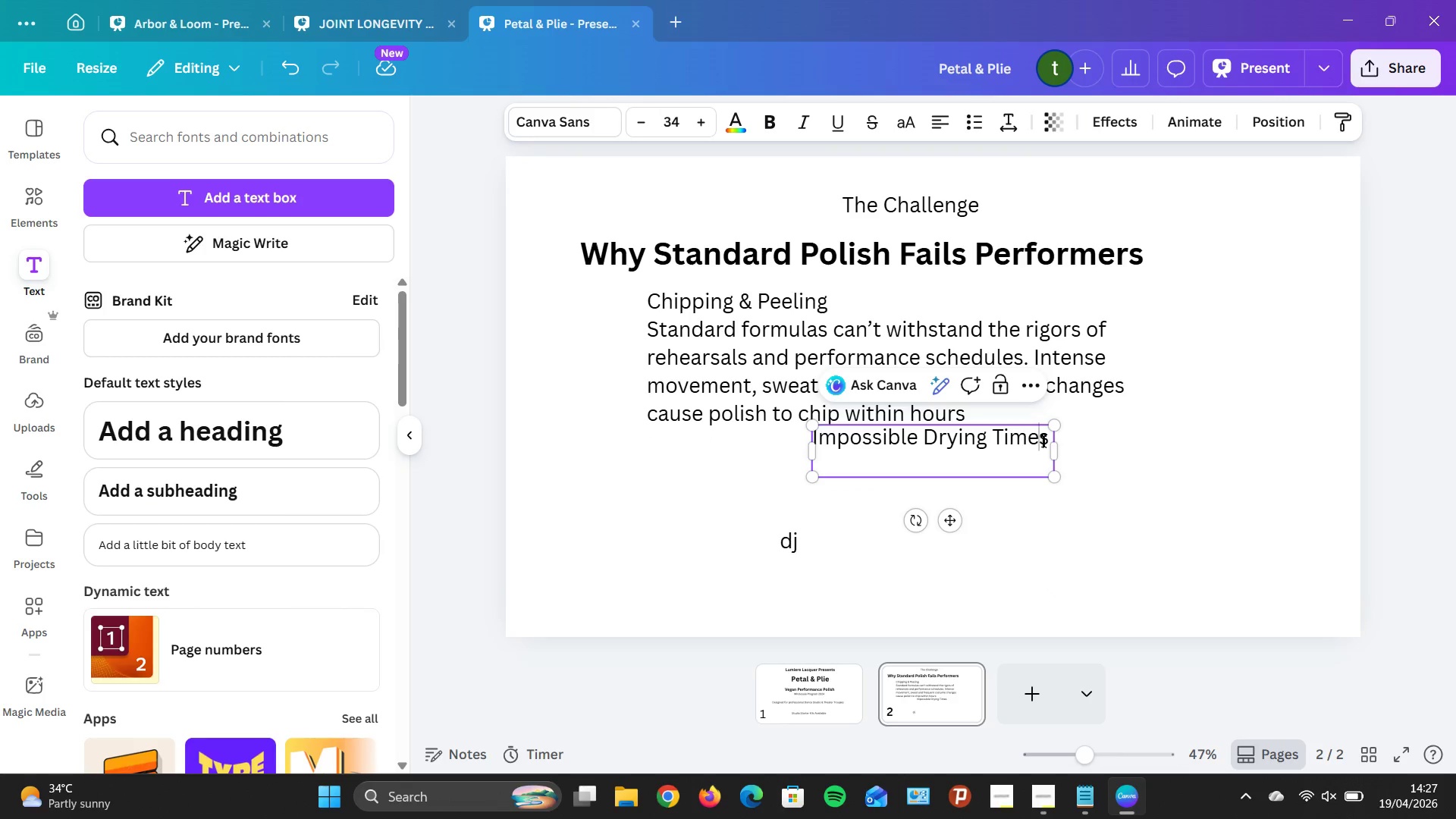 
left_click([1046, 441])
 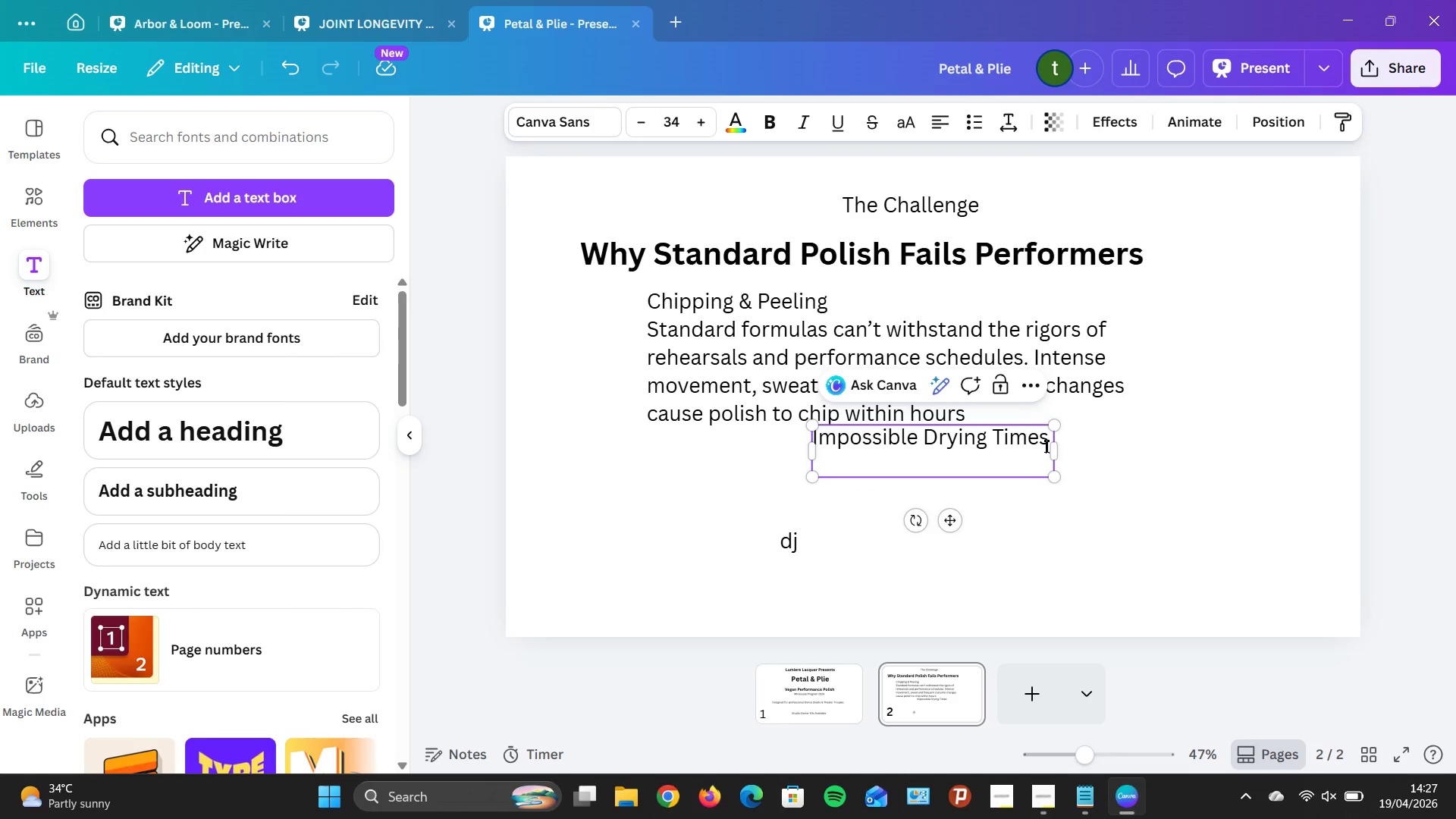 
key(Enter)
 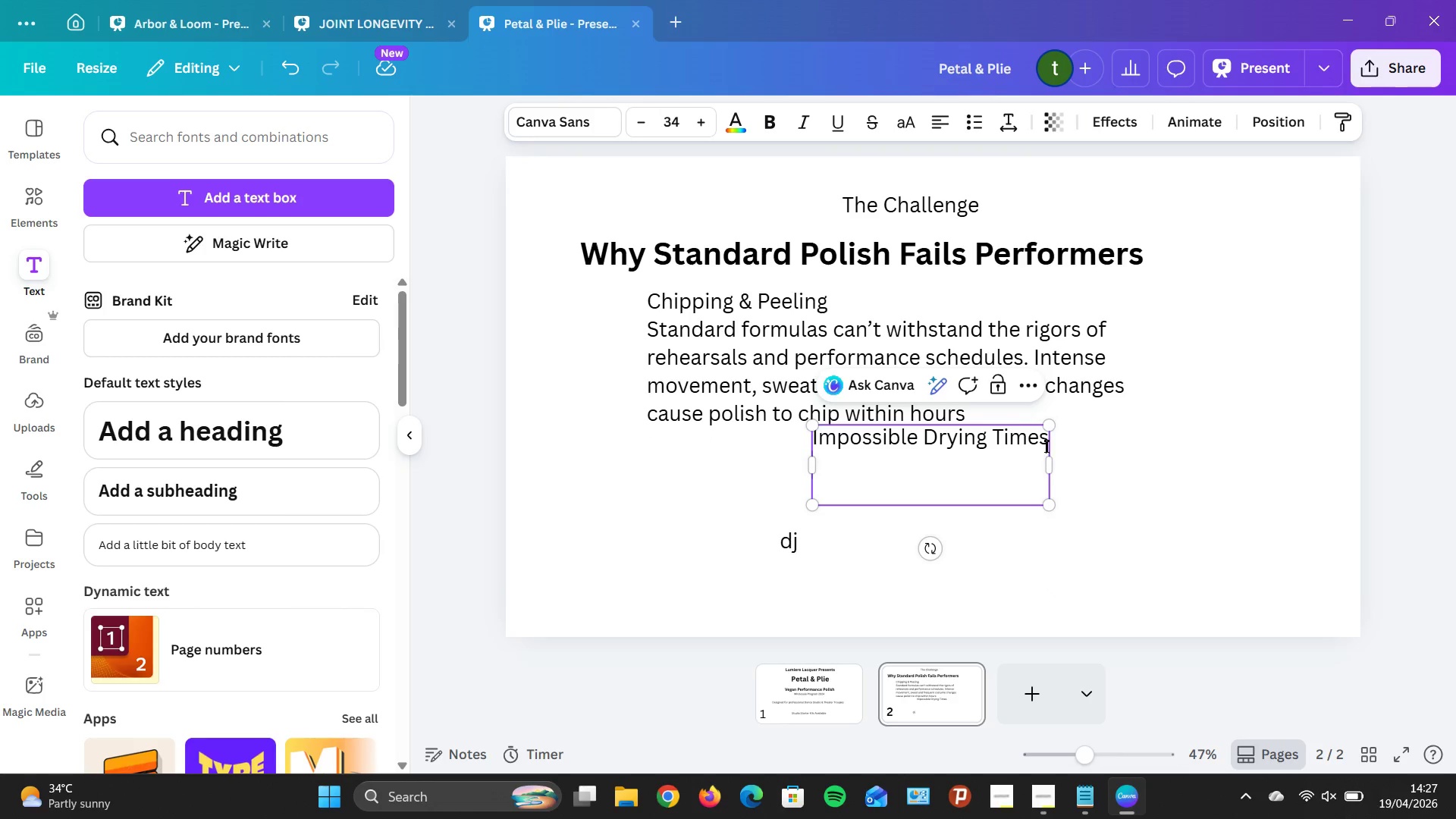 
type(With back-to back)
 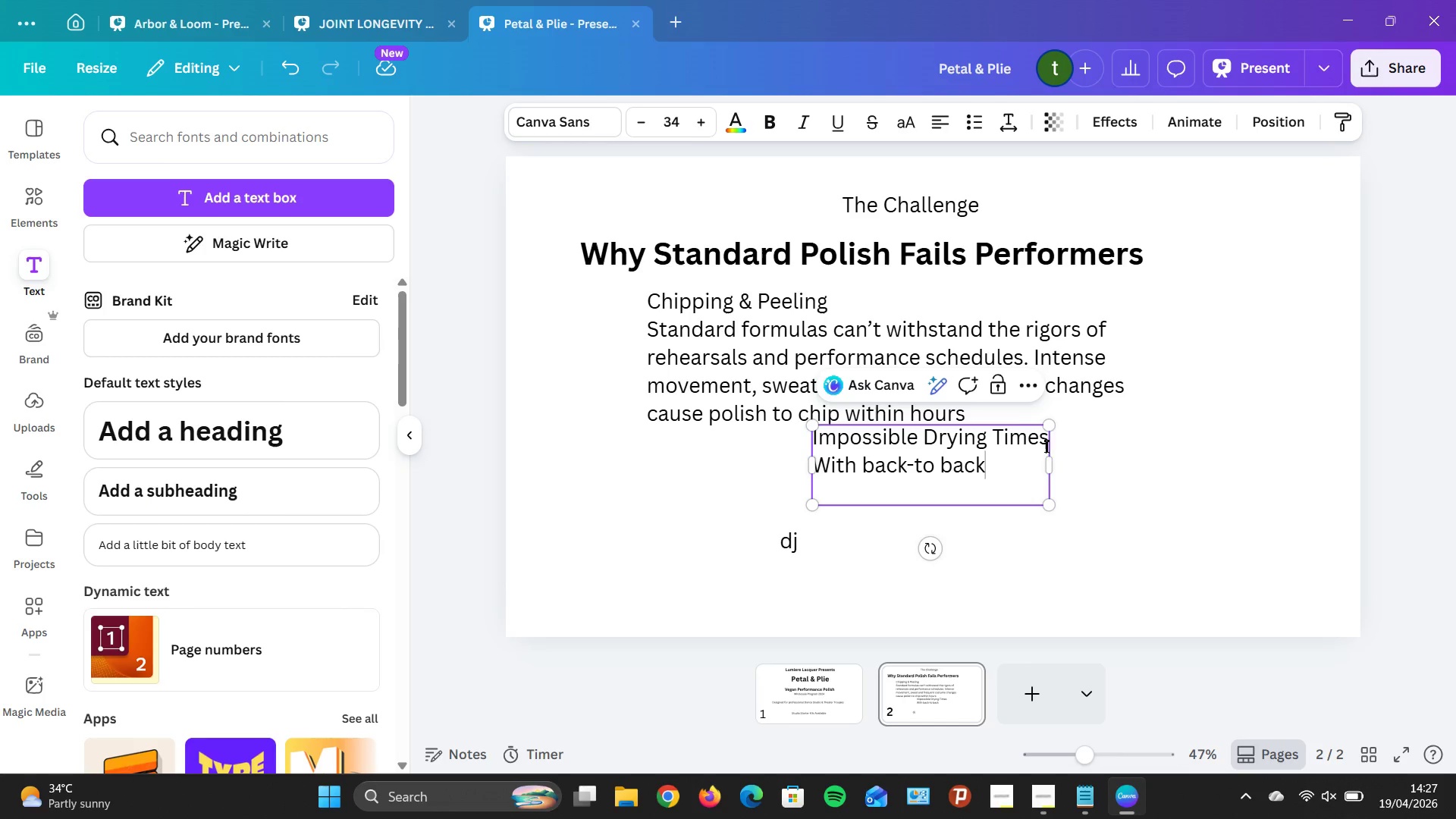 
type( classes and curtain calls, performers can't)
 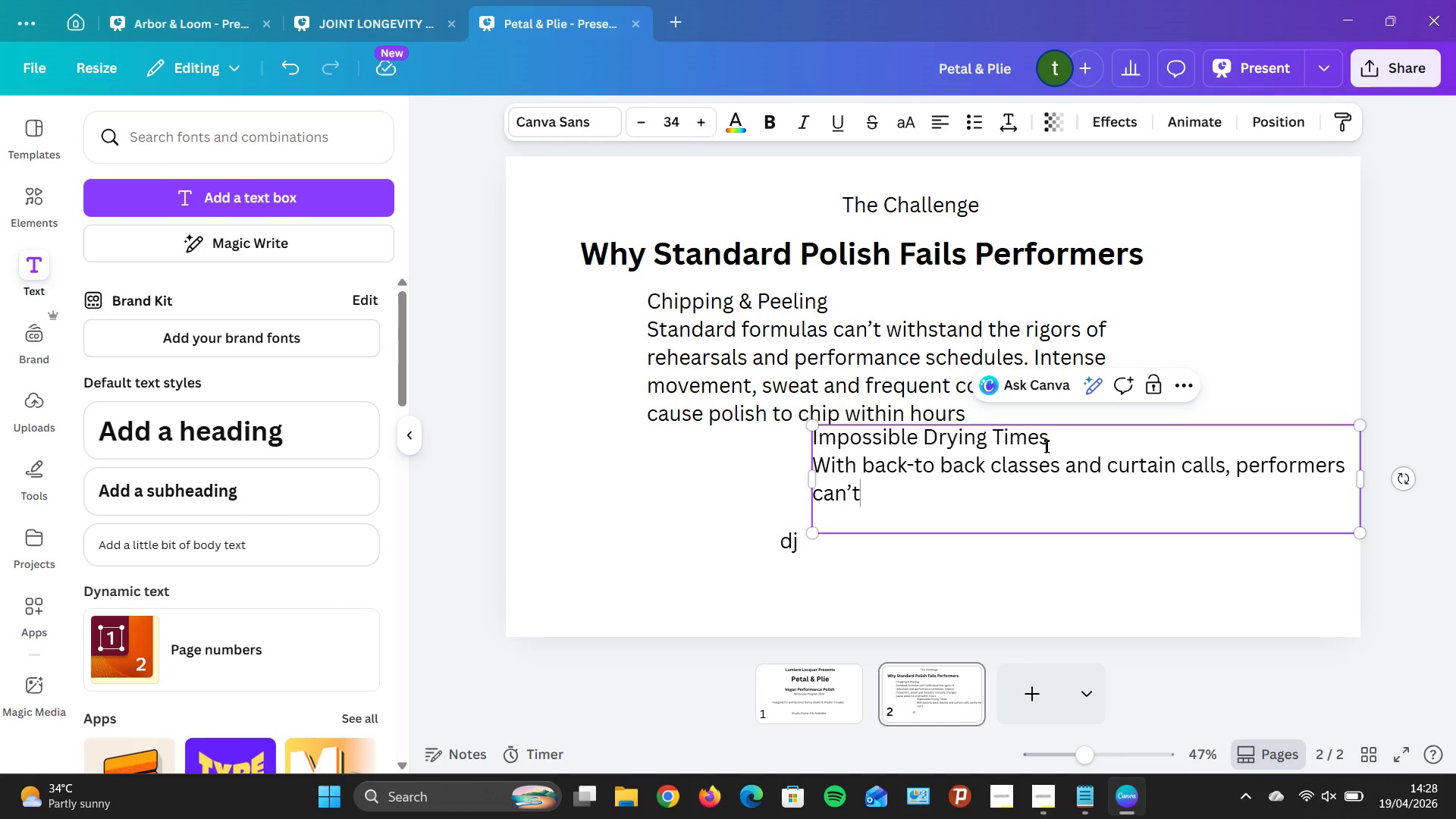 
type( wait)
 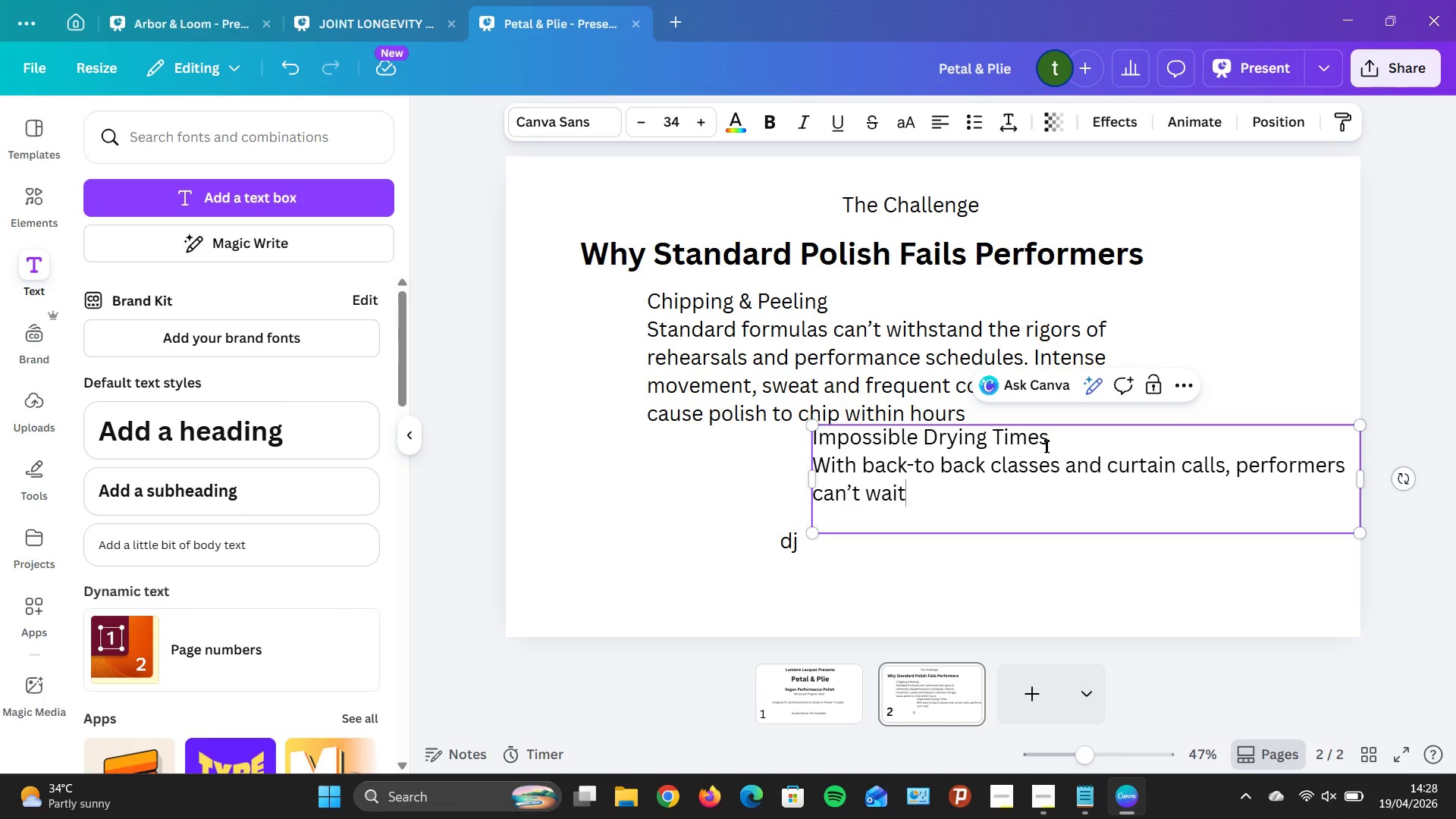 
wait(7.14)
 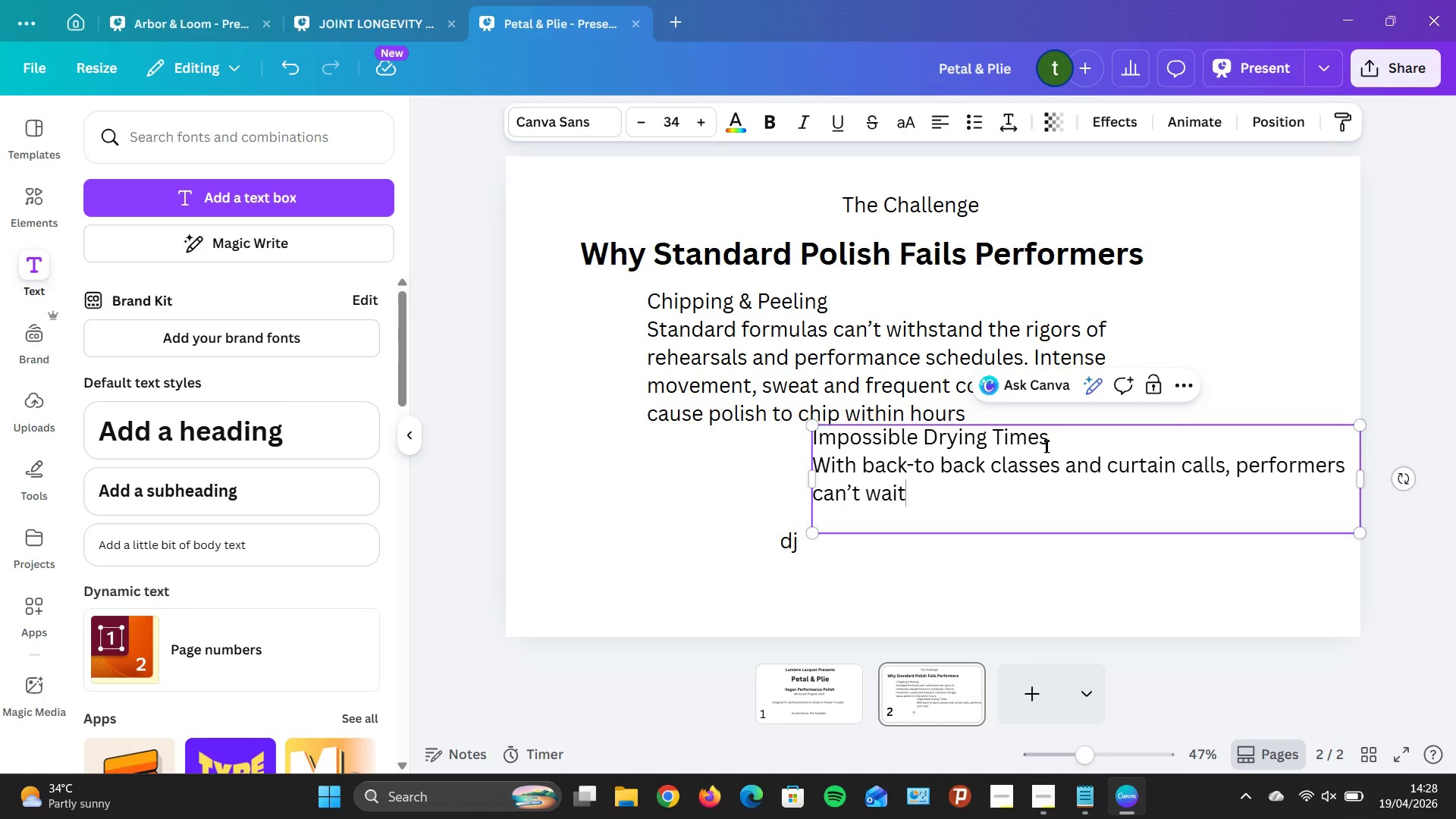 
type(30)
key(Backspace)
key(Backspace)
type( 30+ minutes for the polish to dry. Smurdged nails mean missed opportuniesan)
key(Backspace)
key(Backspace)
type( and unprofessional p)
key(Backspace)
type(appearace)
key(Backspace)
key(Backspace)
type(nces.)
 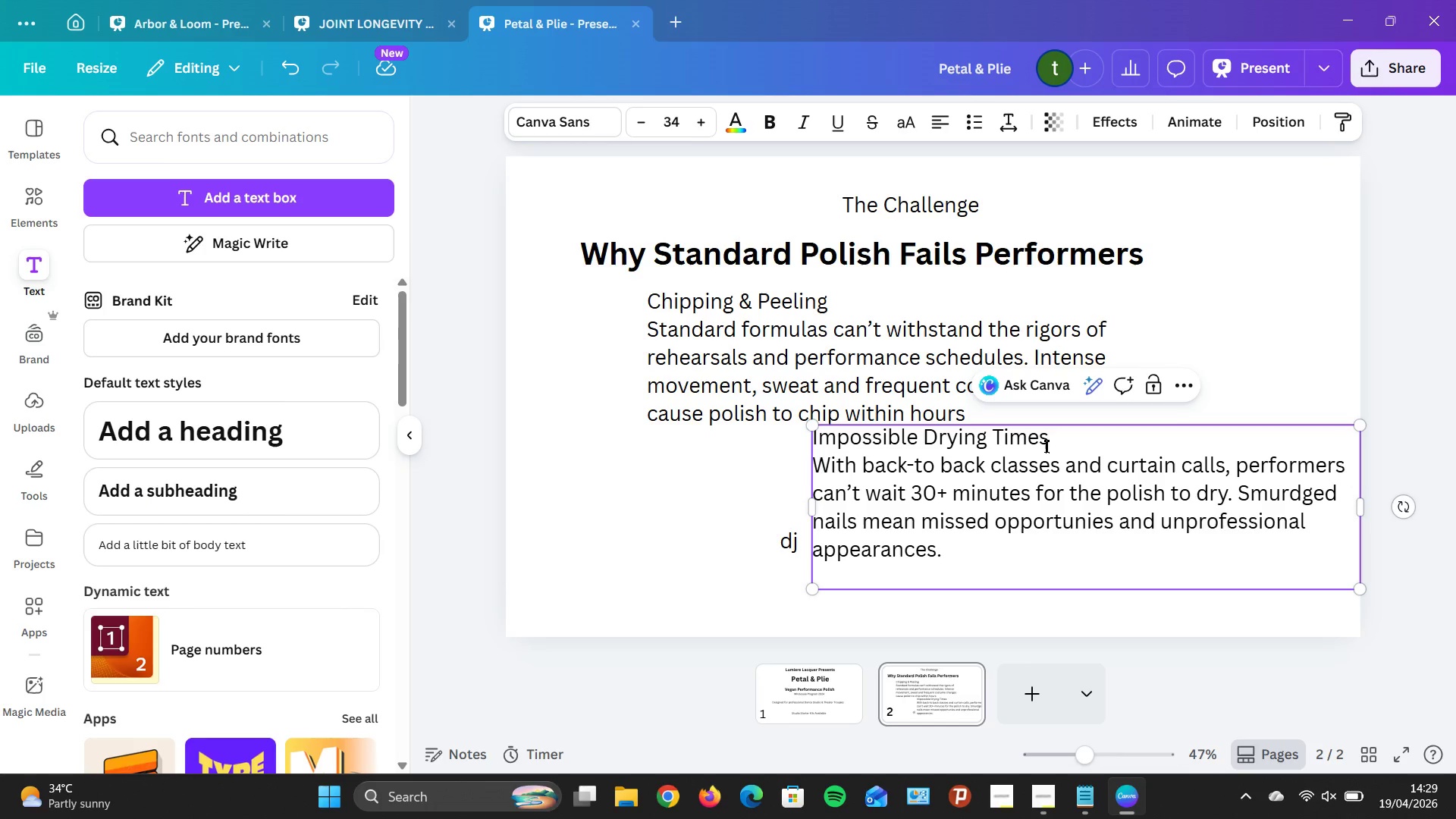 
left_click_drag(start_coordinate=[789, 539], to_coordinate=[521, 595])
 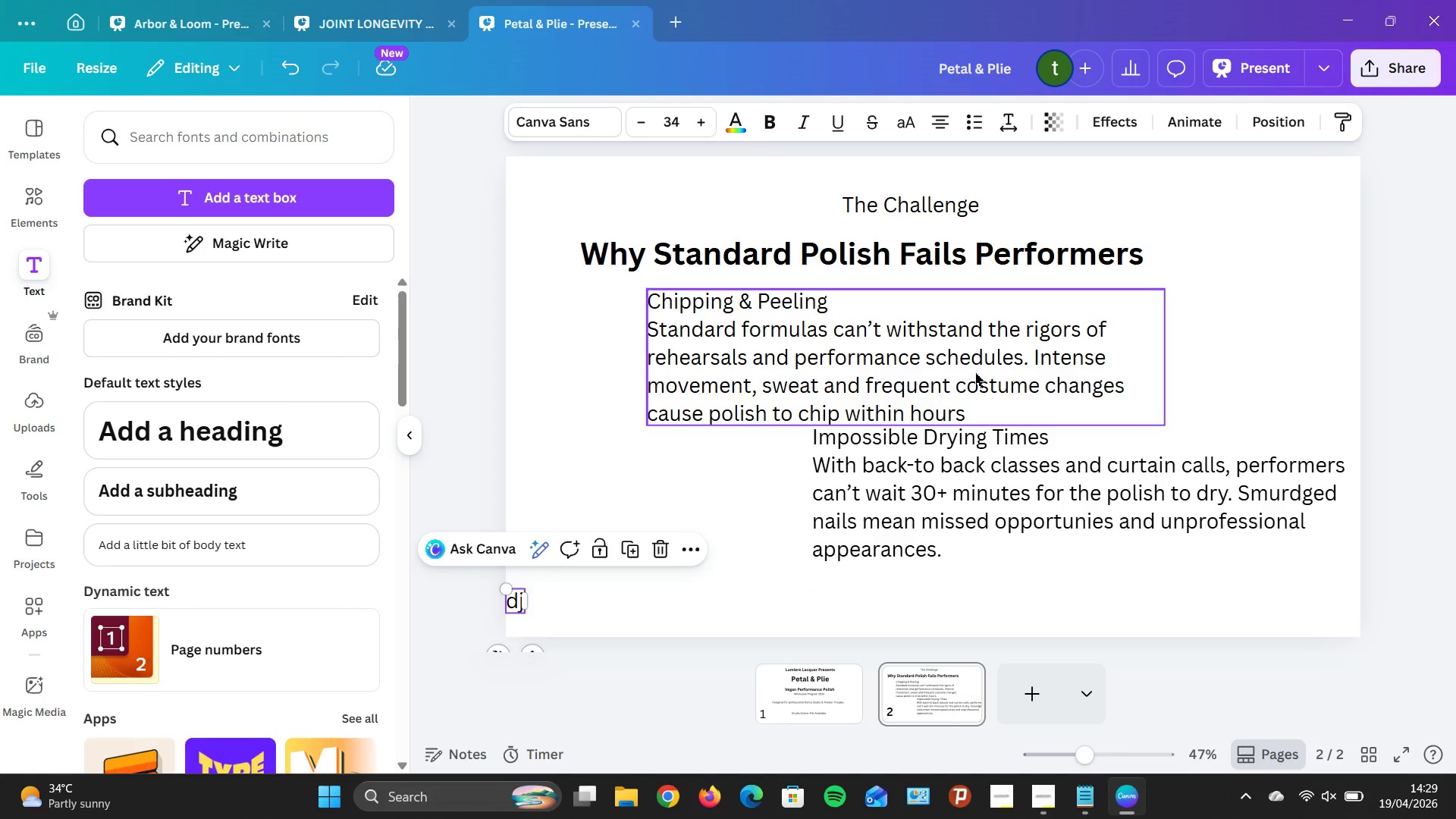 
left_click([1021, 391])
 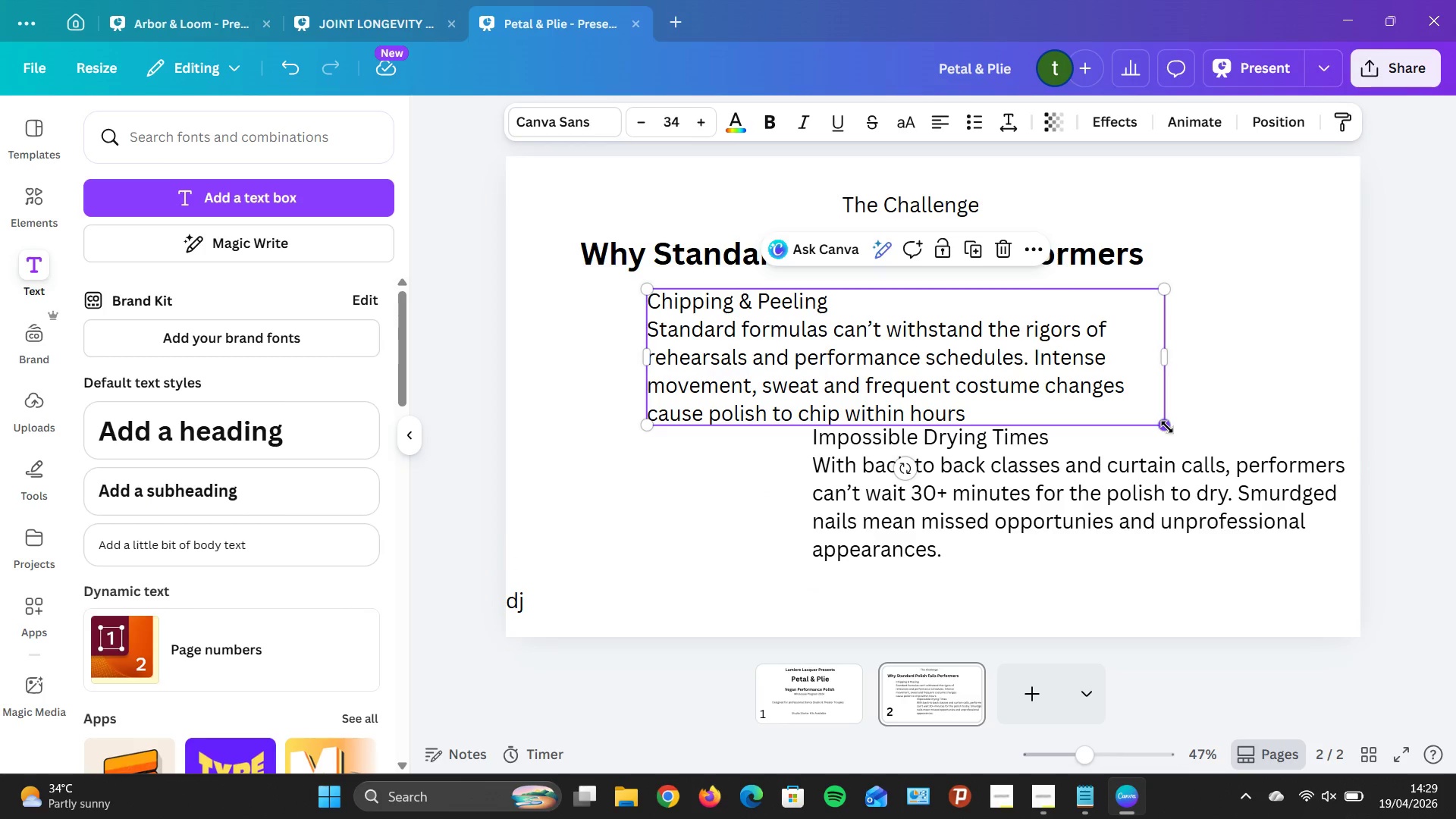 
left_click_drag(start_coordinate=[1167, 427], to_coordinate=[1032, 378])
 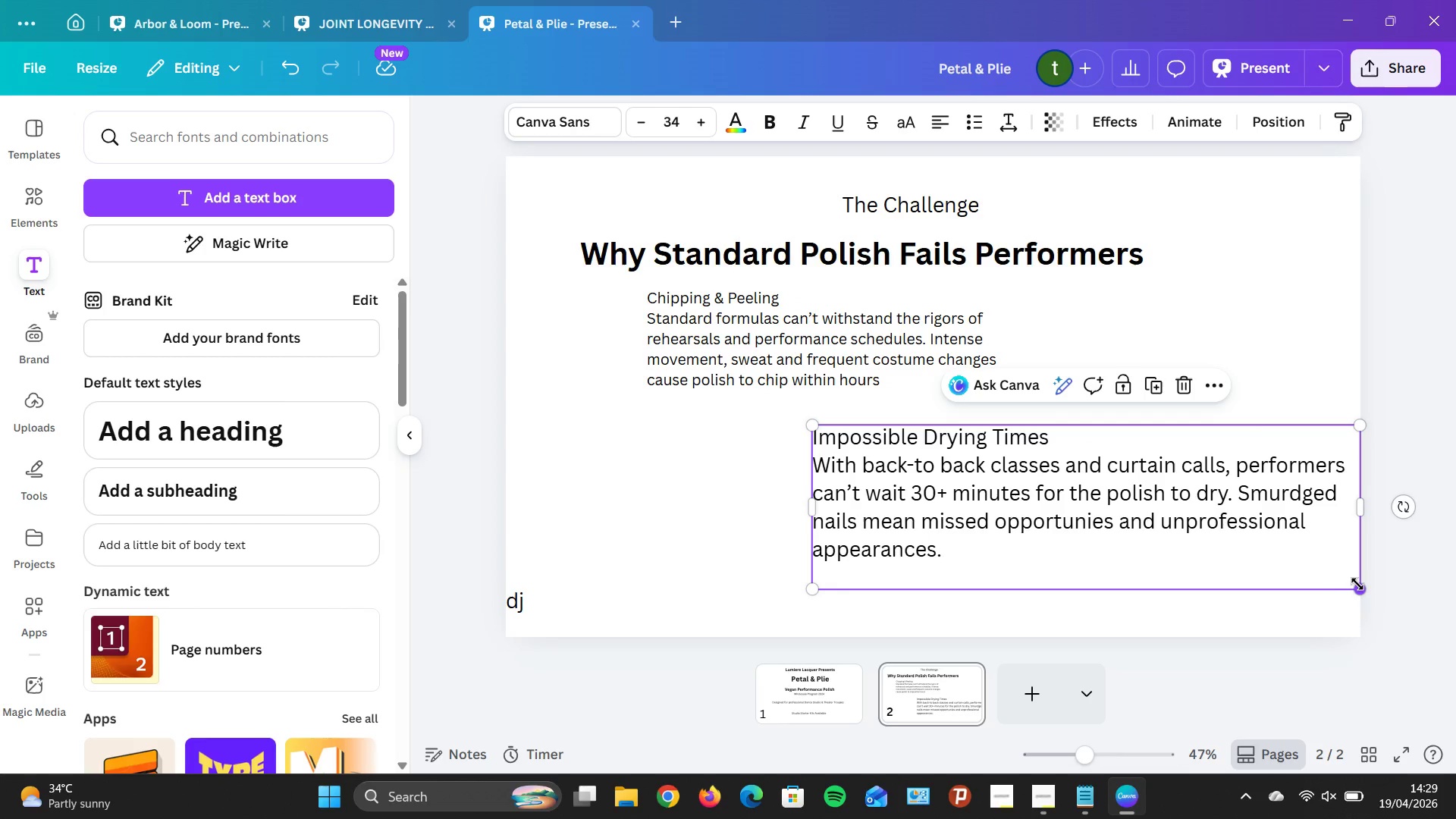 
left_click_drag(start_coordinate=[1358, 584], to_coordinate=[1216, 547])
 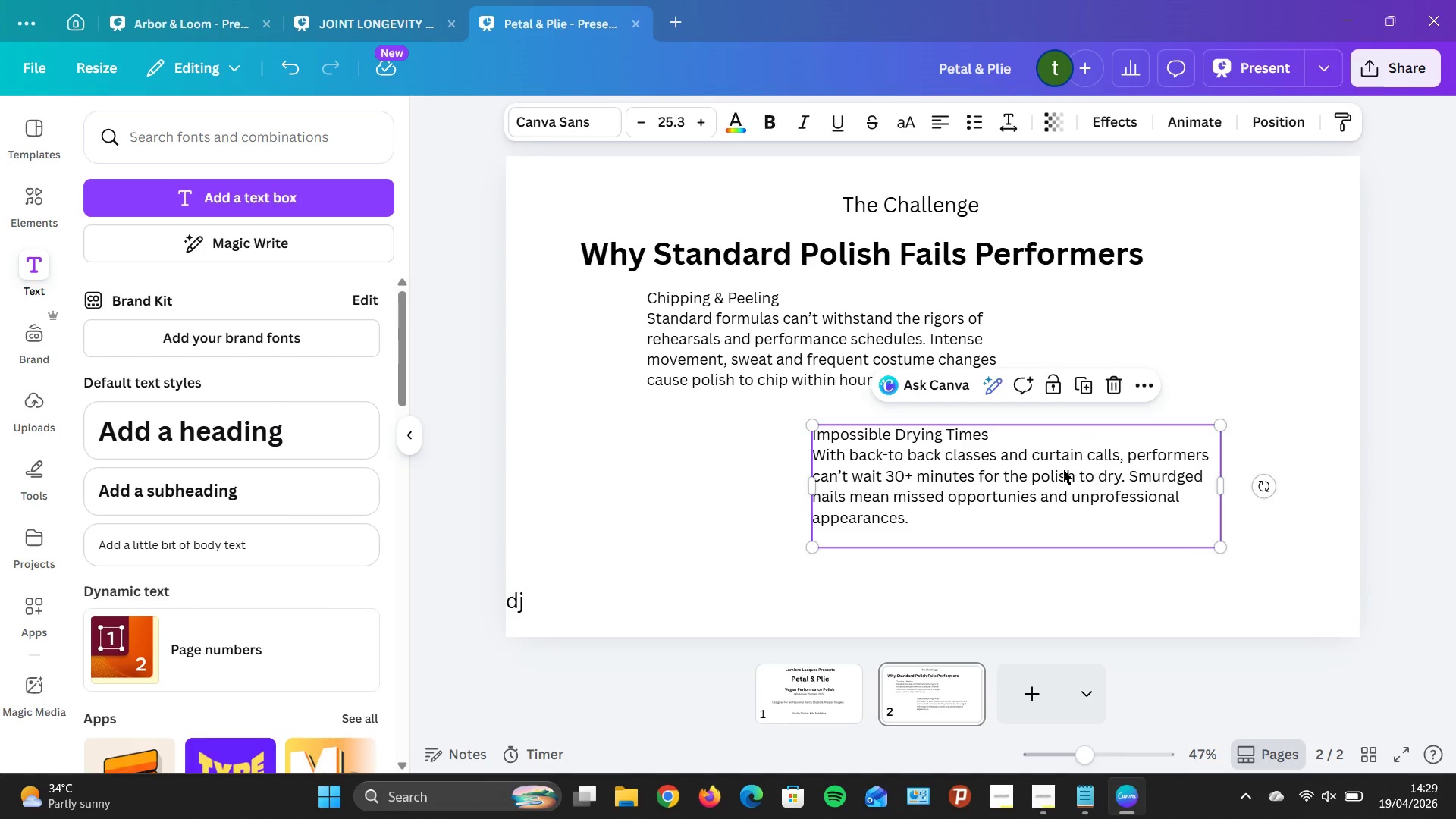 
left_click_drag(start_coordinate=[1089, 472], to_coordinate=[927, 444])
 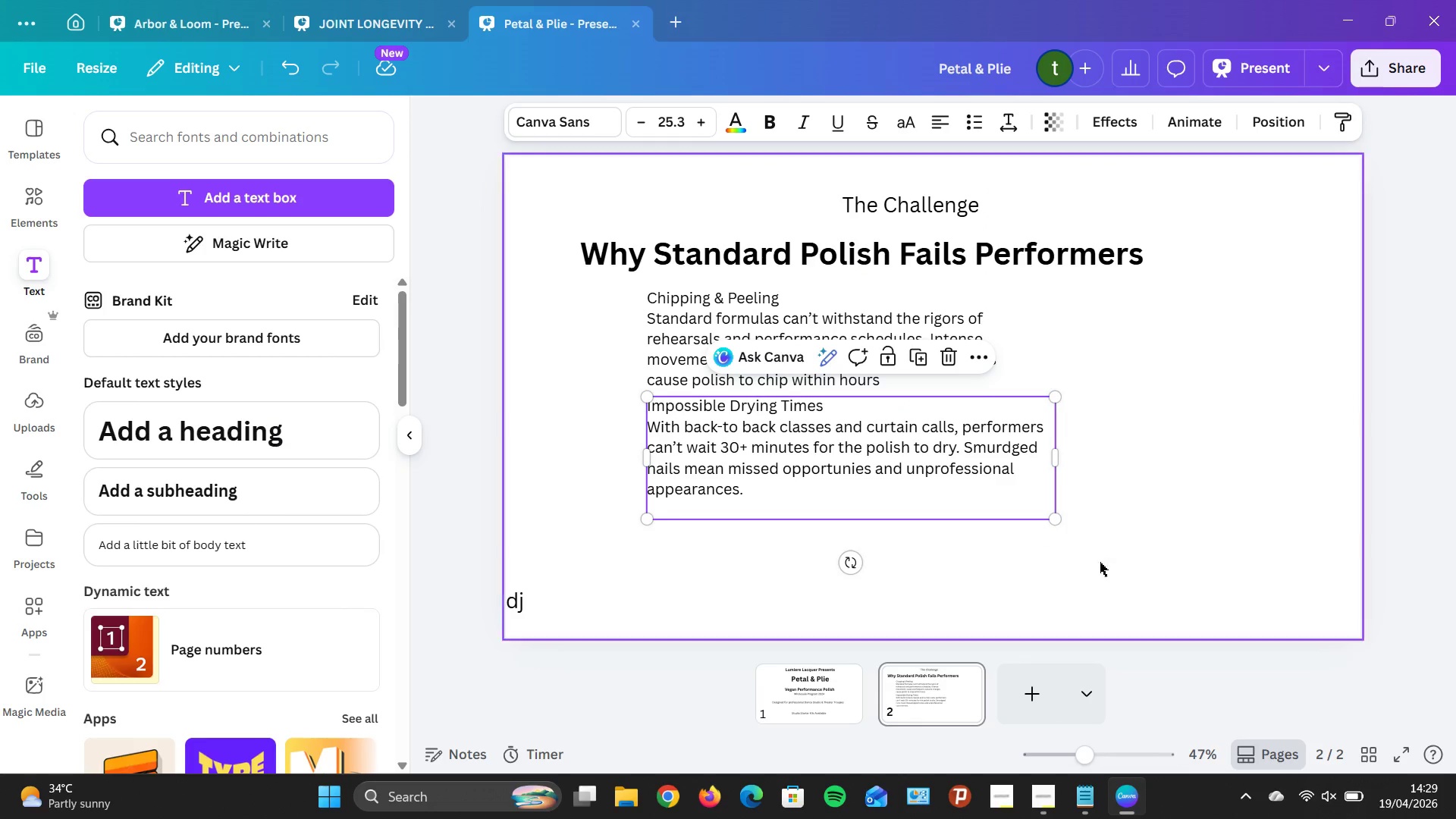 
left_click_drag(start_coordinate=[1133, 582], to_coordinate=[1132, 578])
 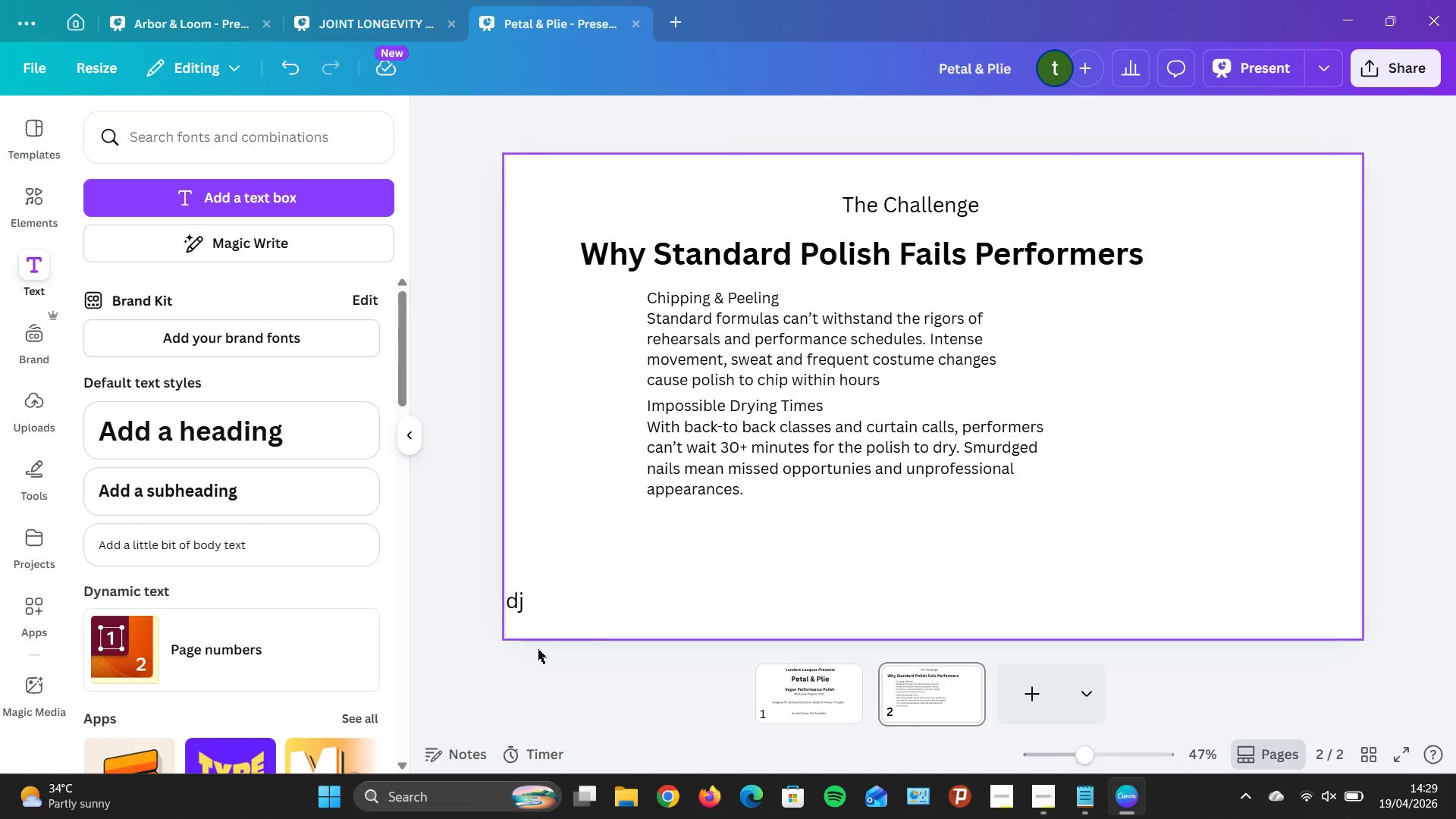 
left_click_drag(start_coordinate=[519, 607], to_coordinate=[943, 548])
 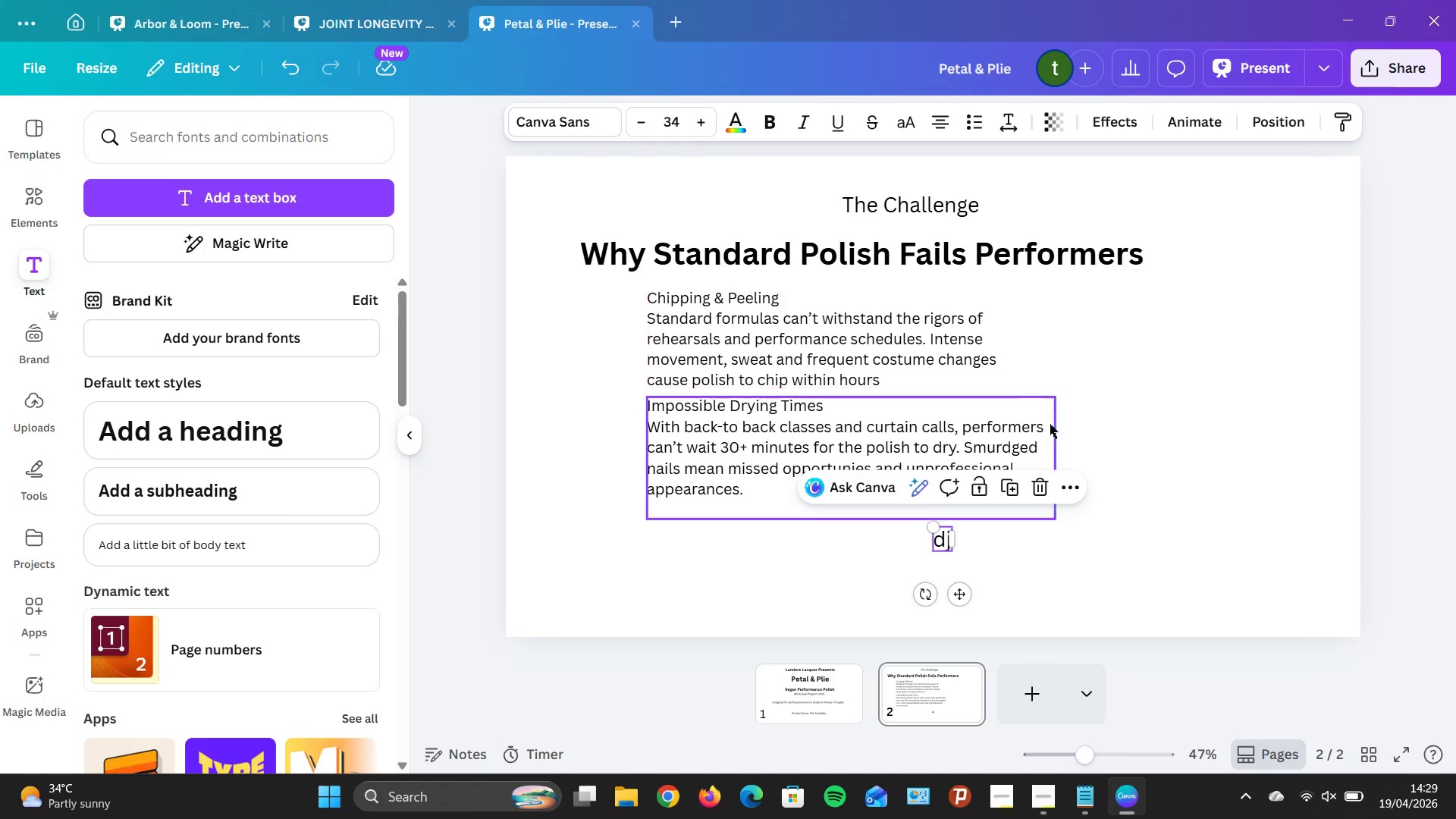 
wait(6.22)
 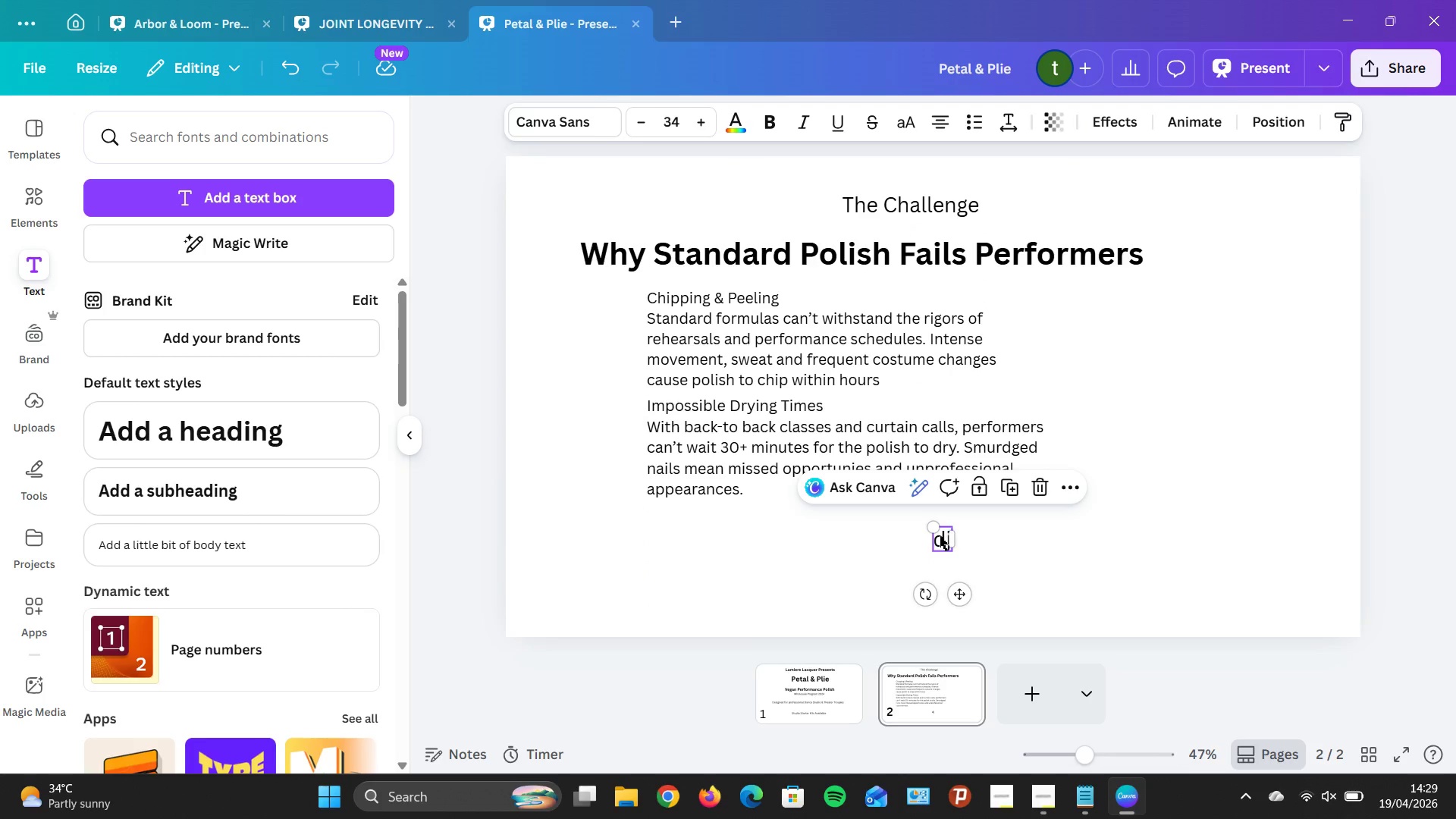 
left_click([947, 534])
 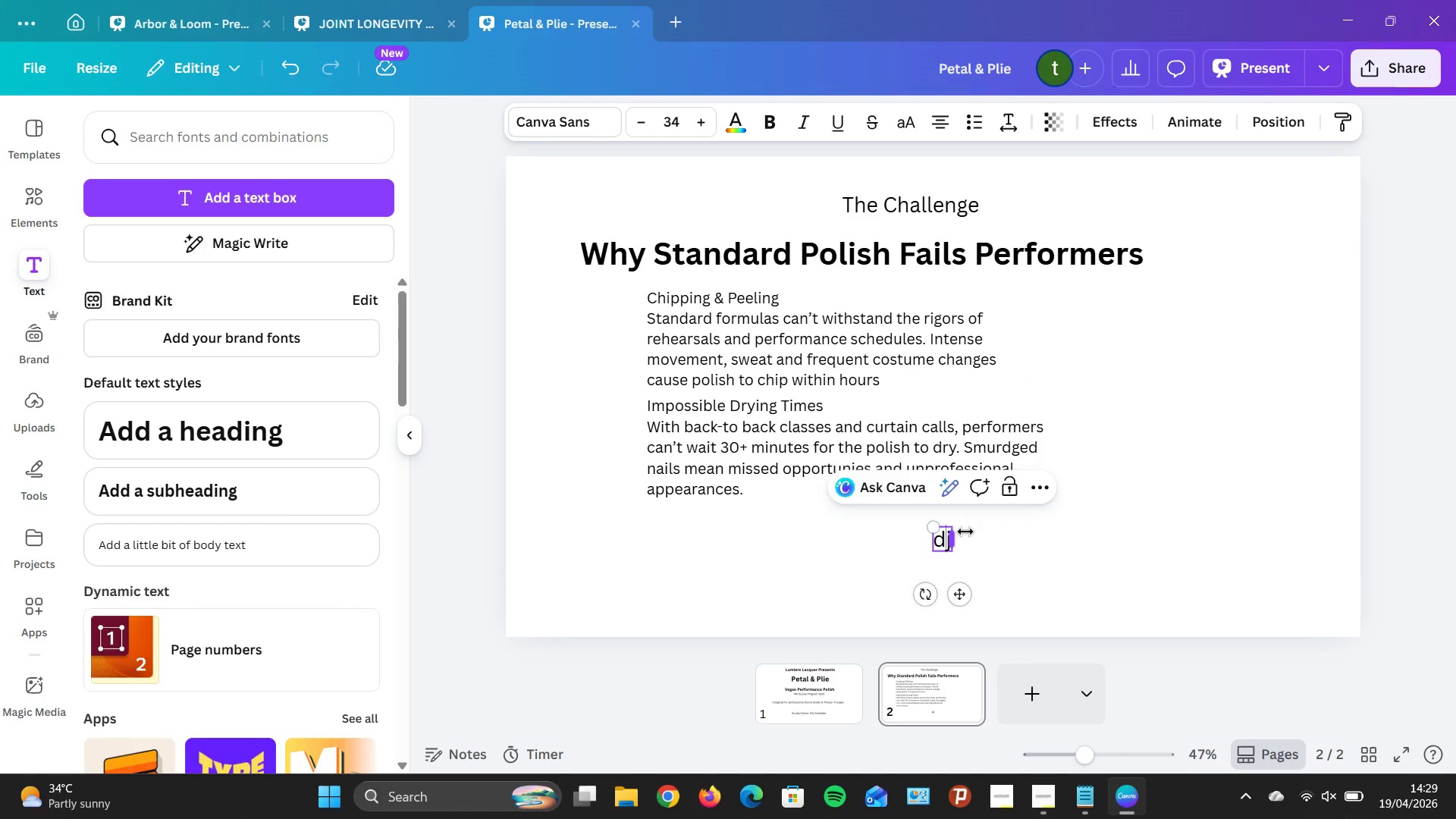 
key(ArrowRight)
 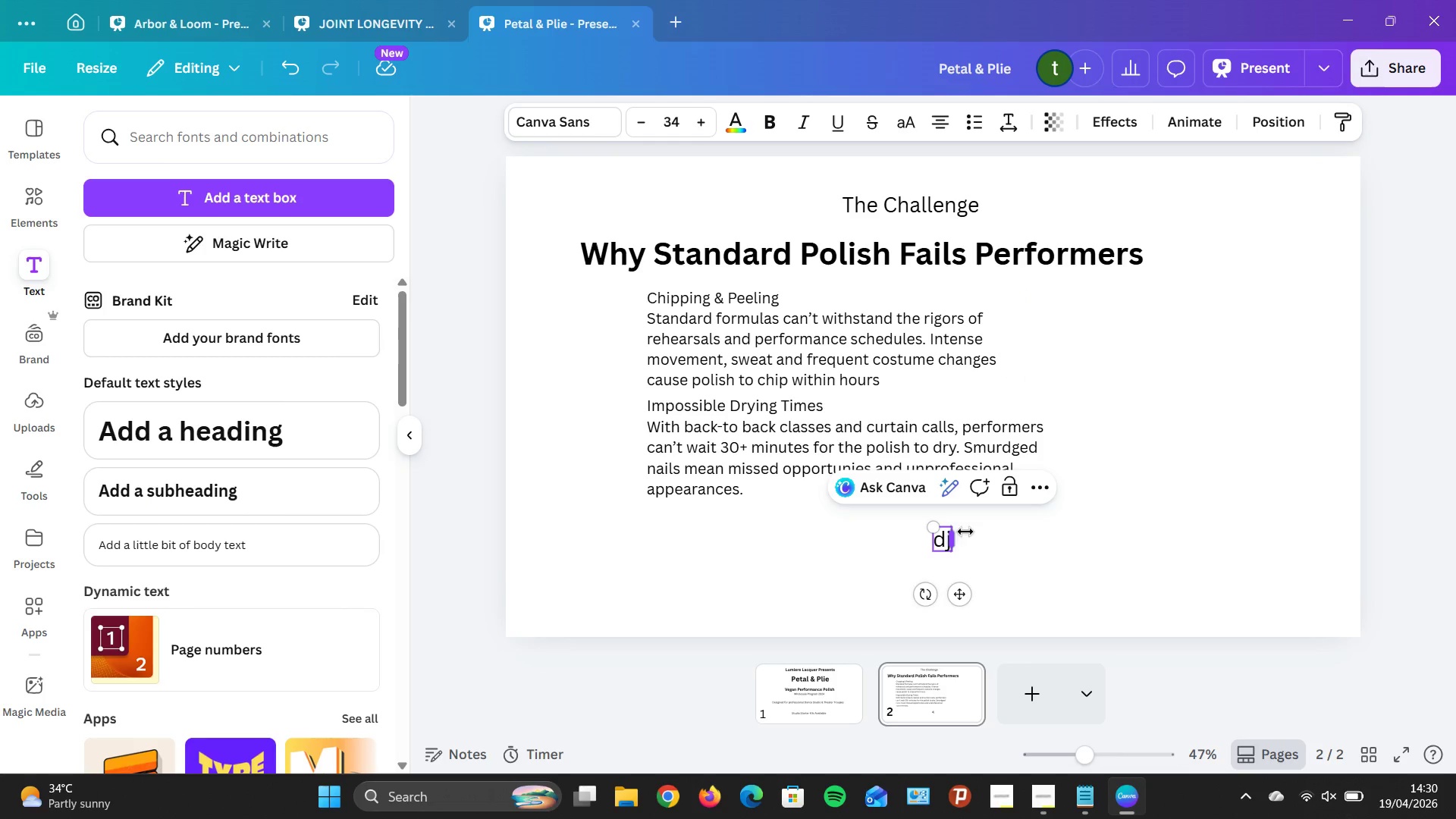 
key(Backspace)
 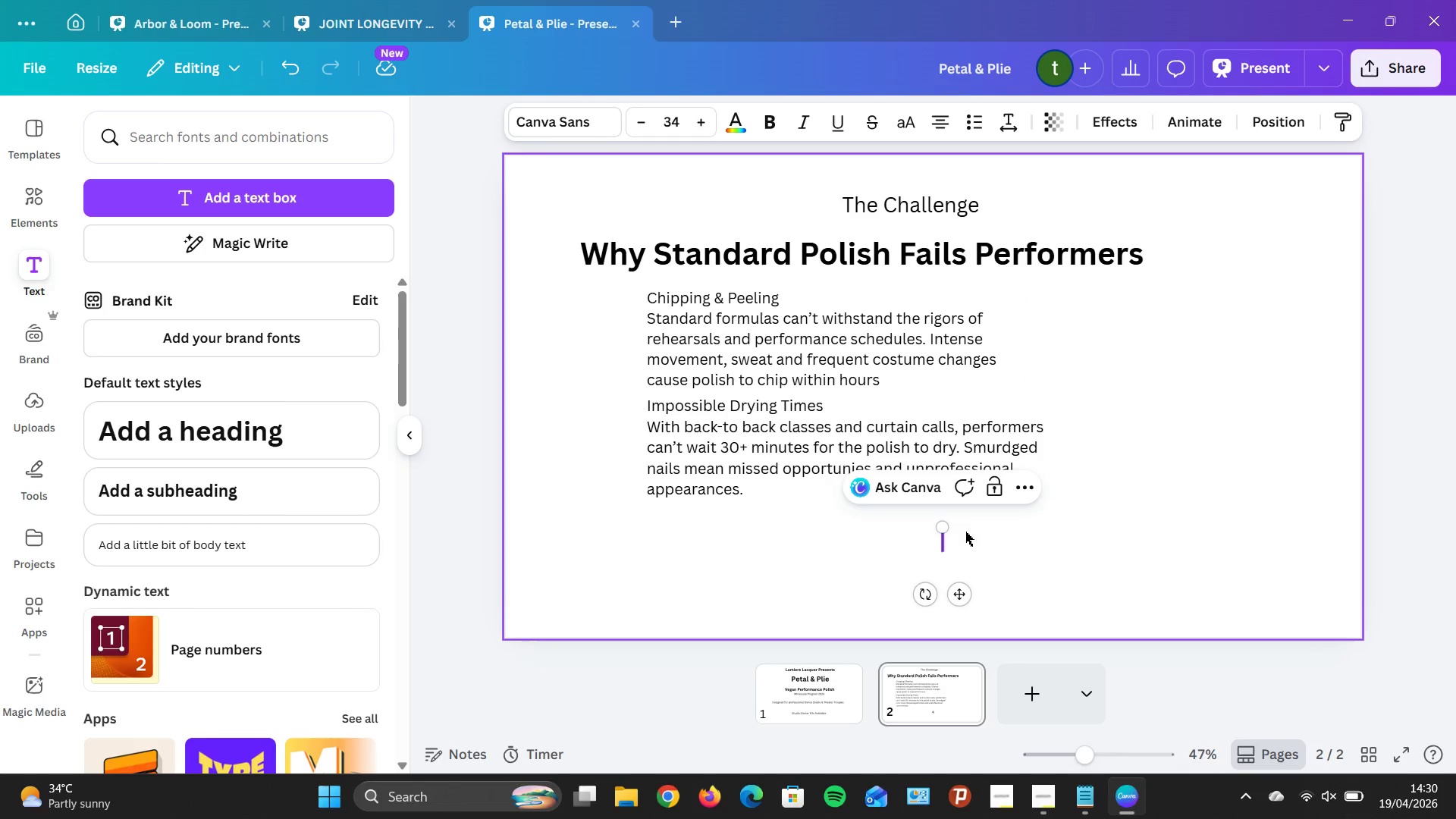 
key(Backspace)
 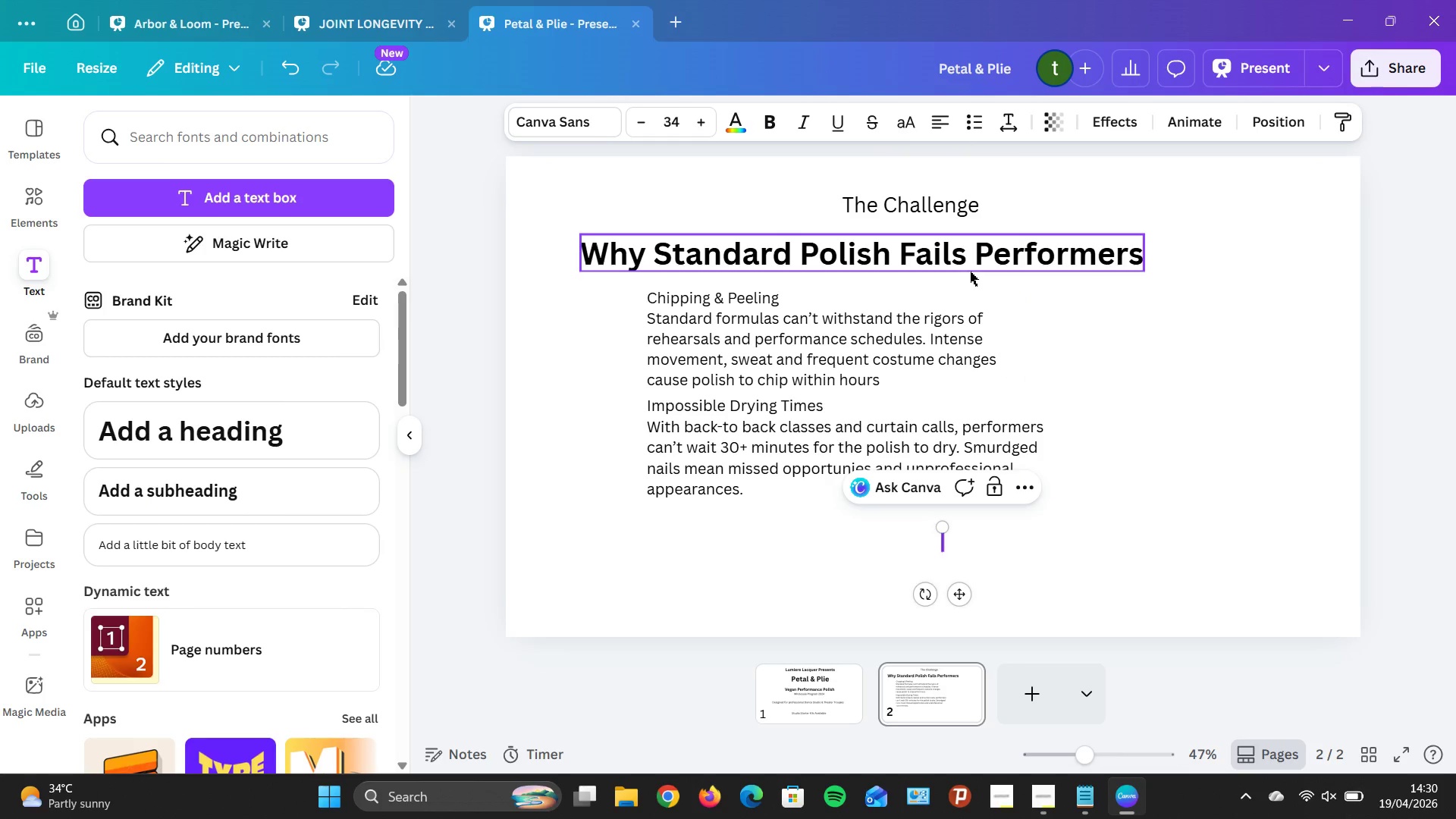 
type(Harch C h)
key(Backspace)
key(Backspace)
type(hemicals )
 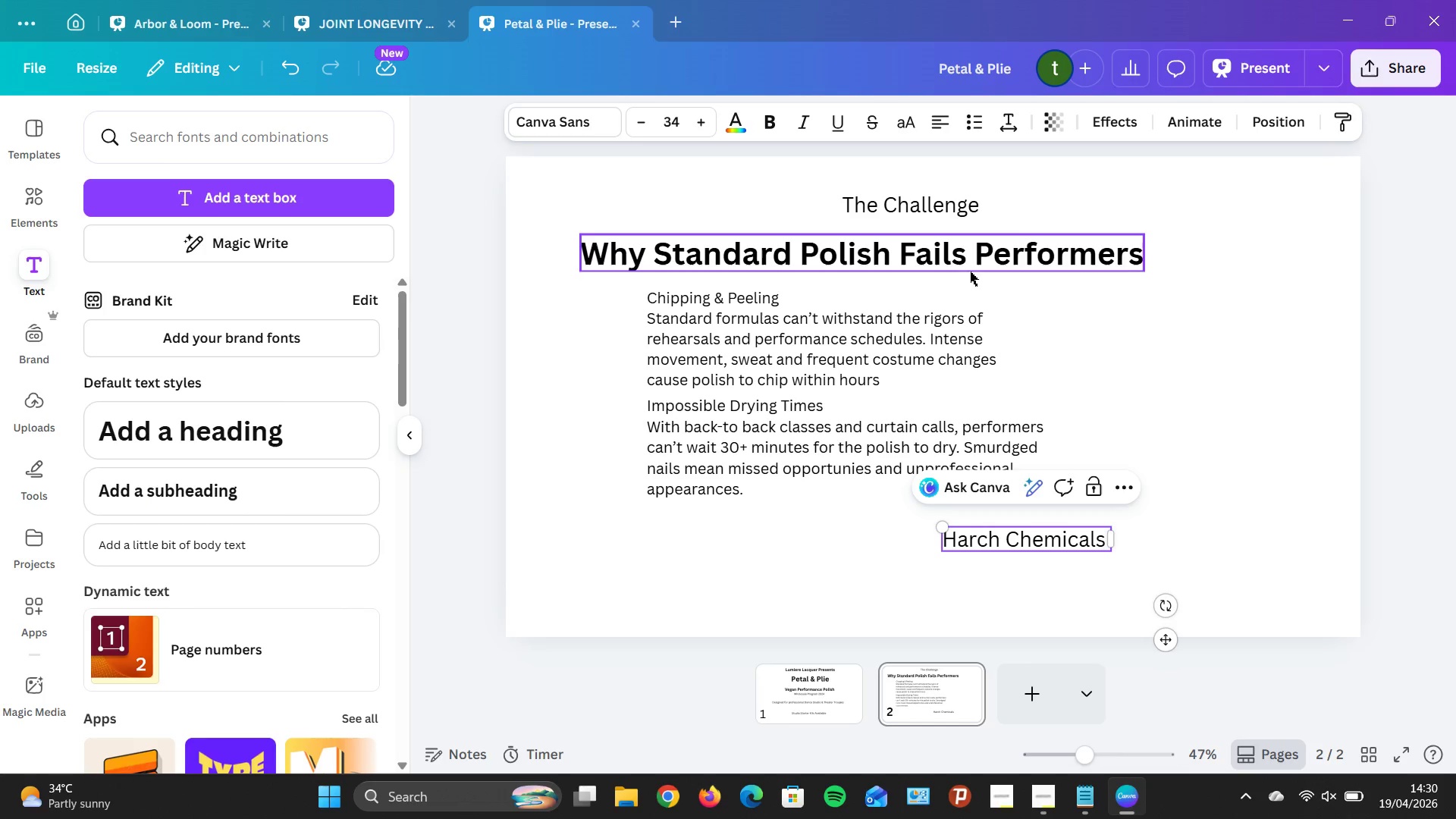 
key(Enter)
 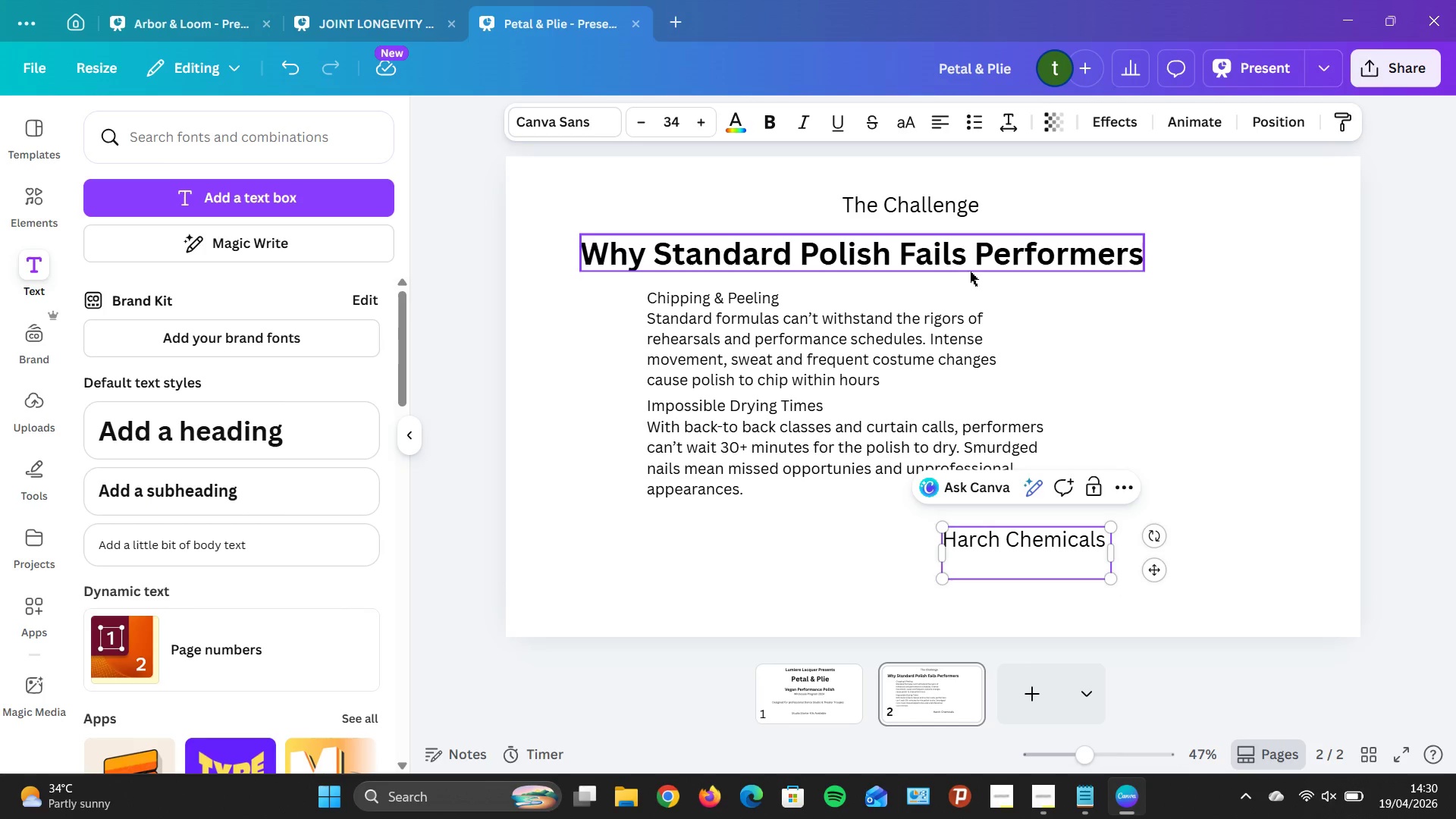 
wait(7.83)
 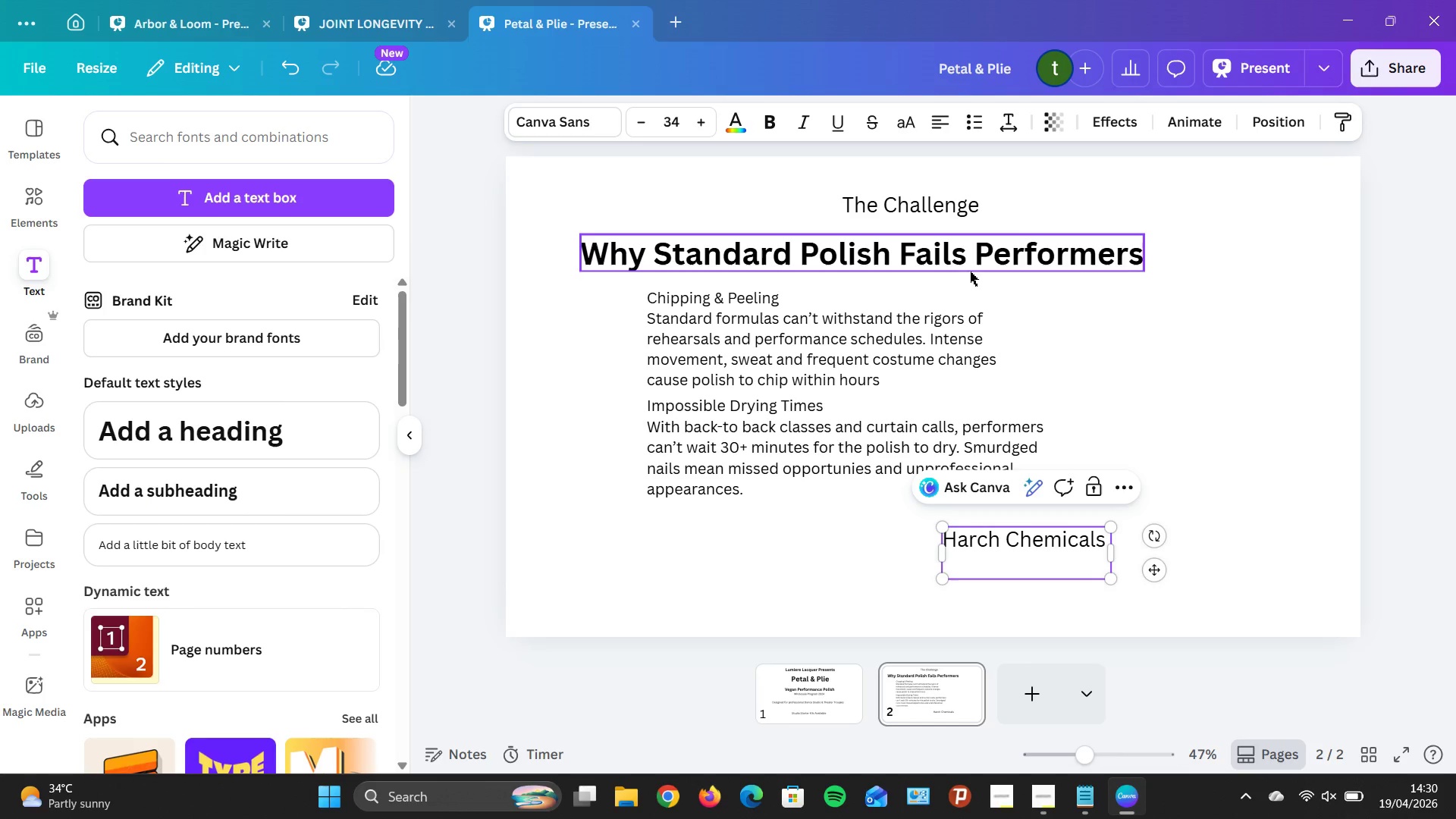 
type(Many conventional )
 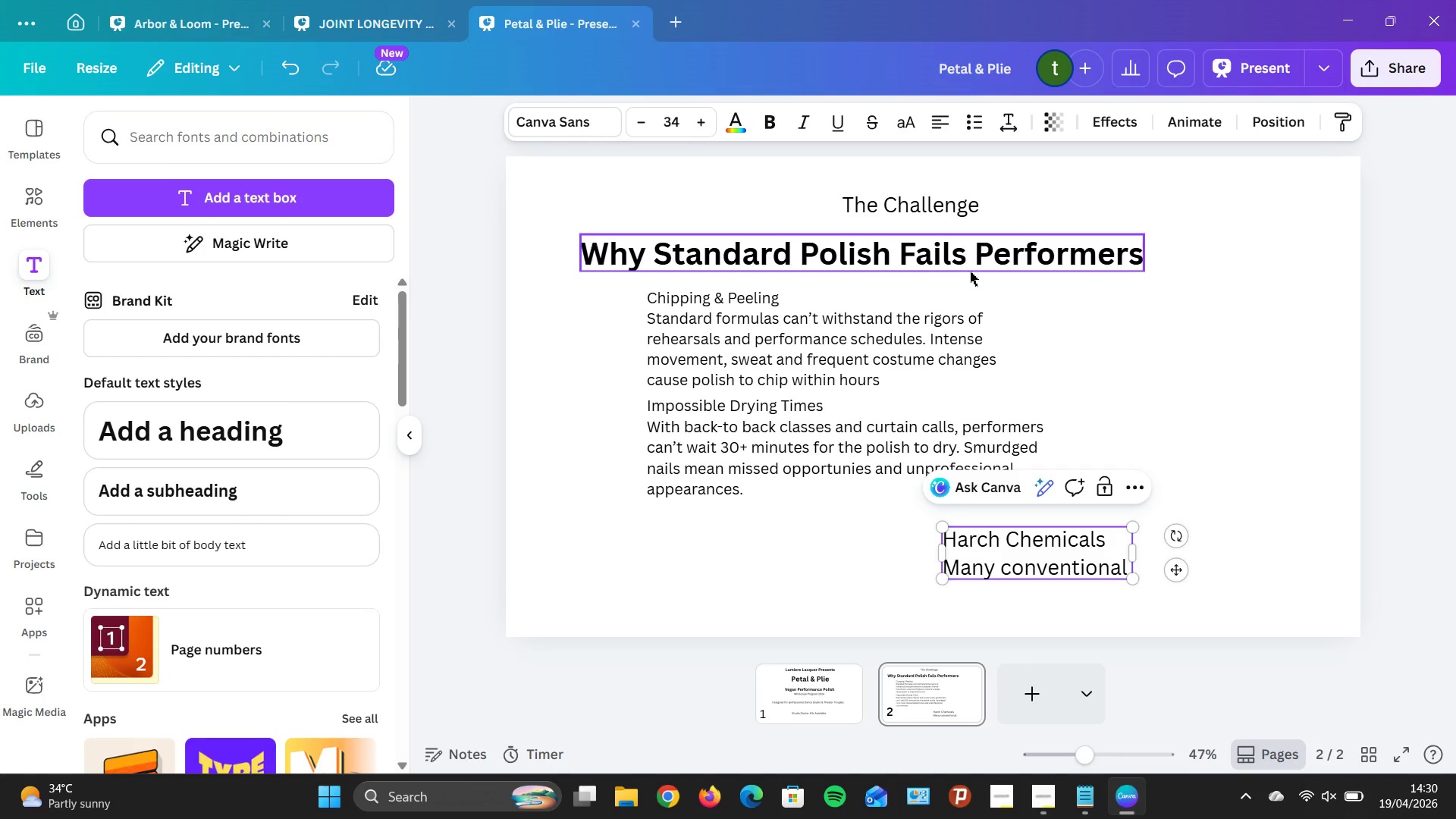 
wait(14.02)
 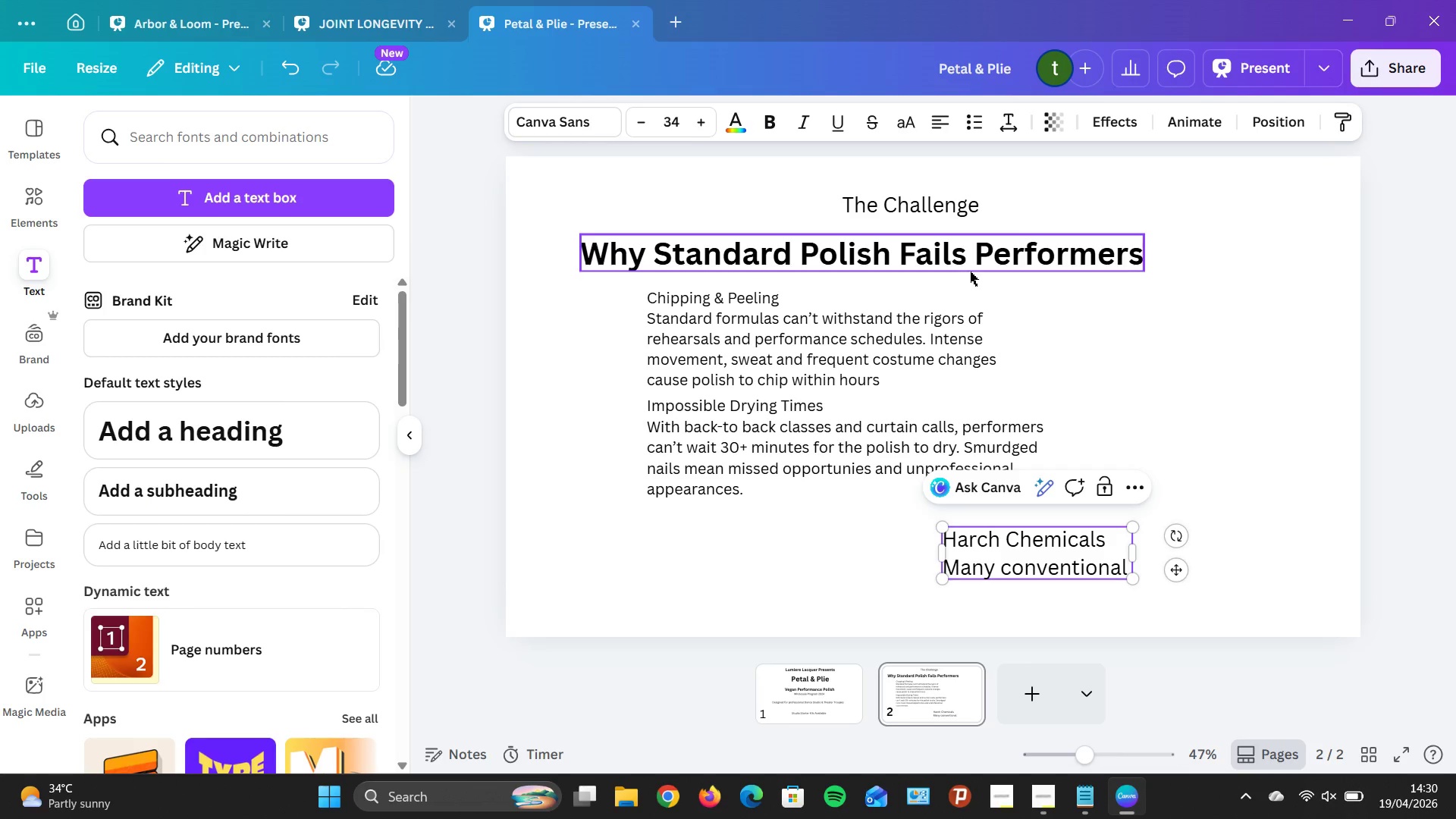 
type(polishes contain harmful ingredients that b)
 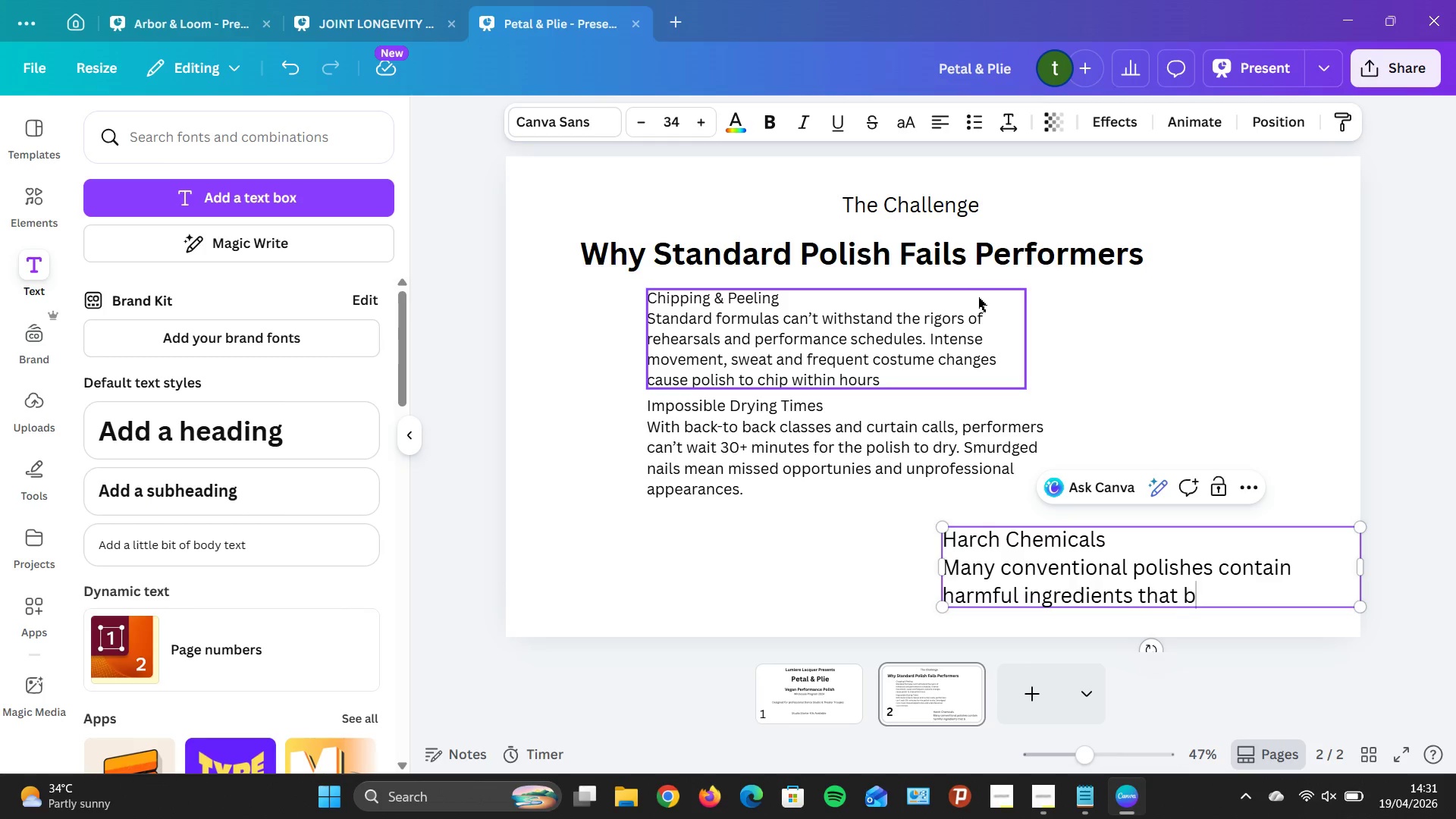 
key(Backspace)
type(damage nails over time.Health )
key(Backspace)
type(-conscious artists deserve better opt)
 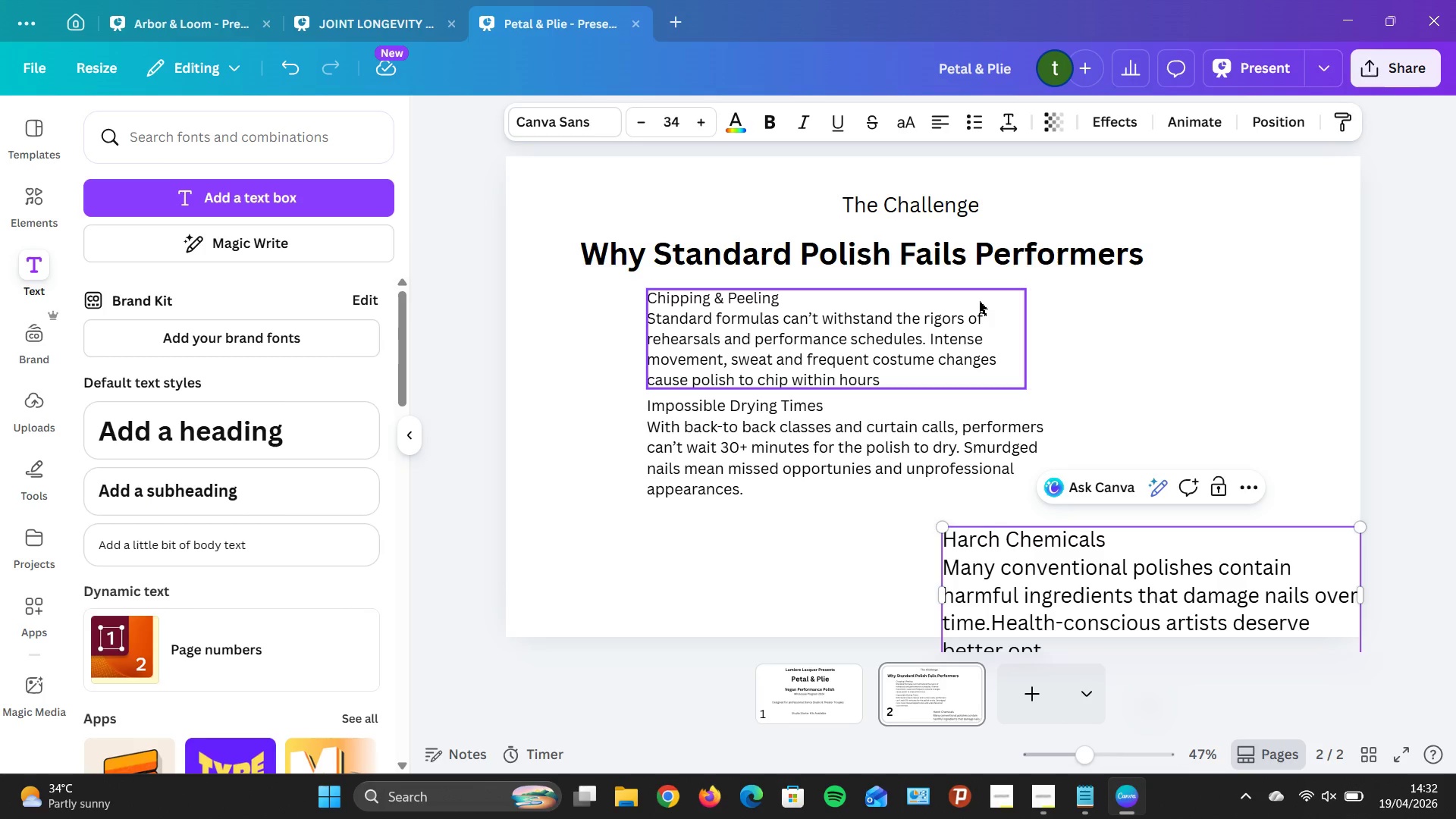 
type(ions)
 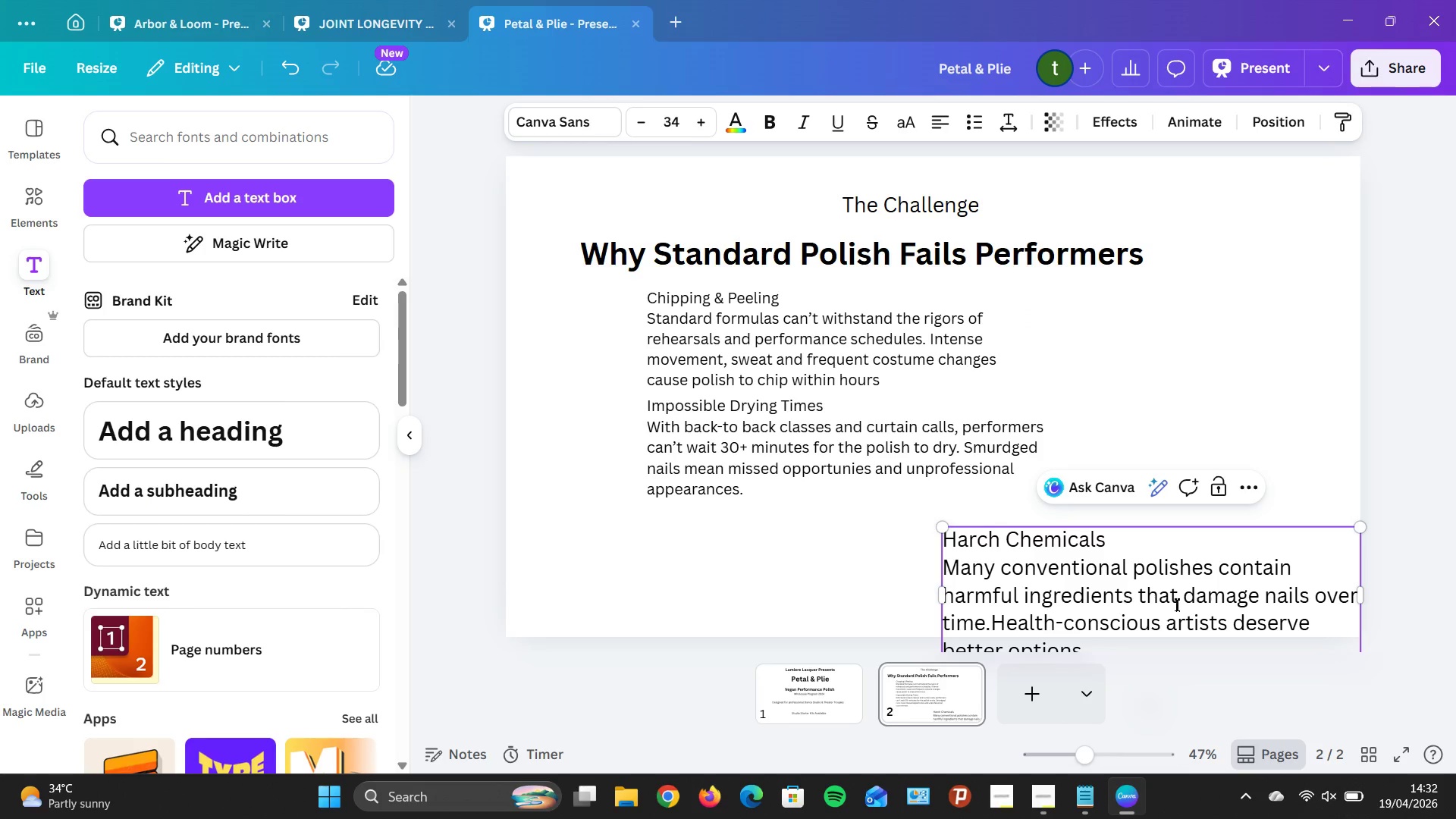 
left_click([1316, 352])
 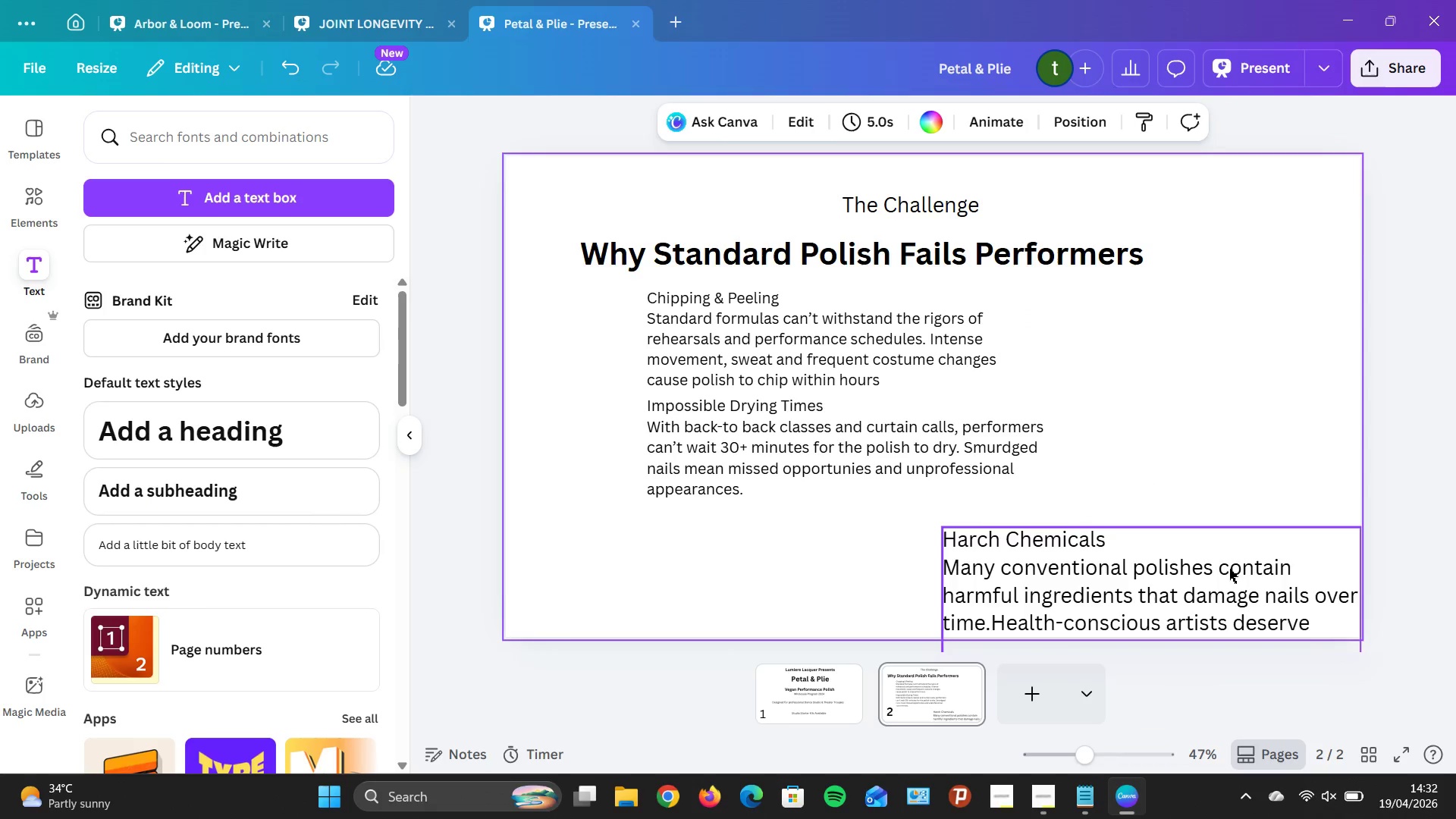 
left_click_drag(start_coordinate=[1229, 569], to_coordinate=[1081, 545])
 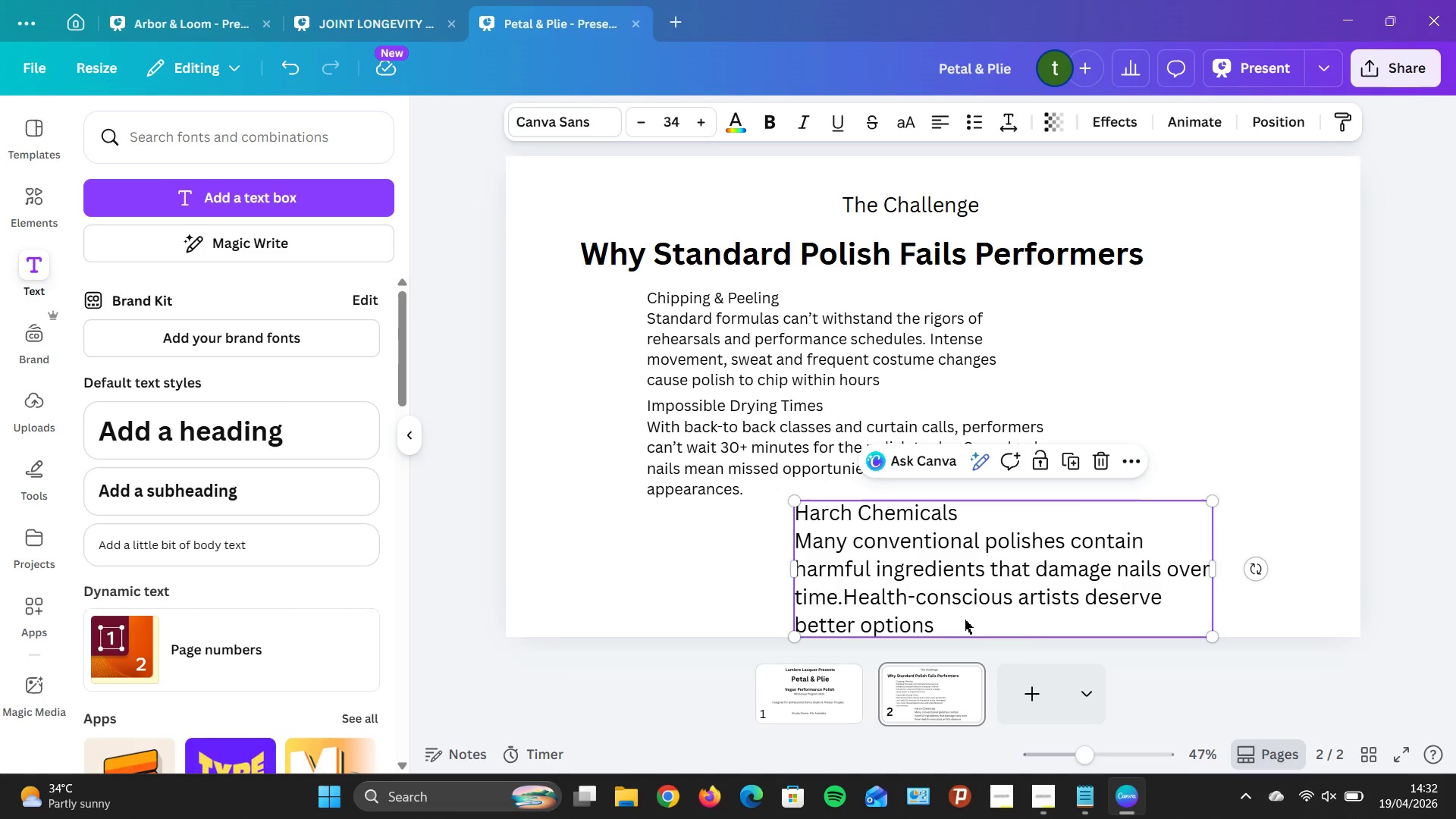 
left_click_drag(start_coordinate=[1216, 573], to_coordinate=[1339, 570])
 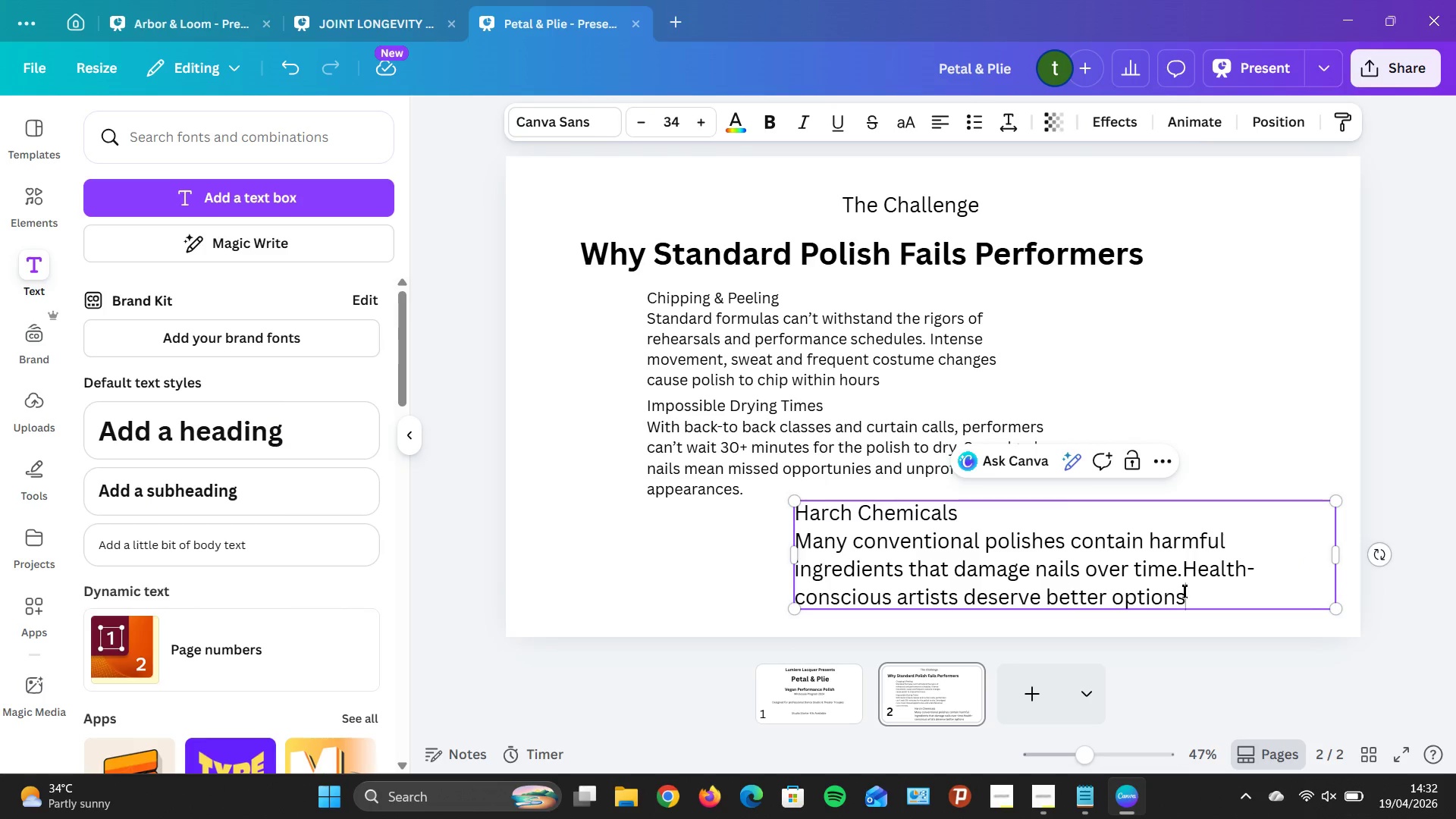 
type( that don't compromise their well )
key(Backspace)
type(being.)
 